 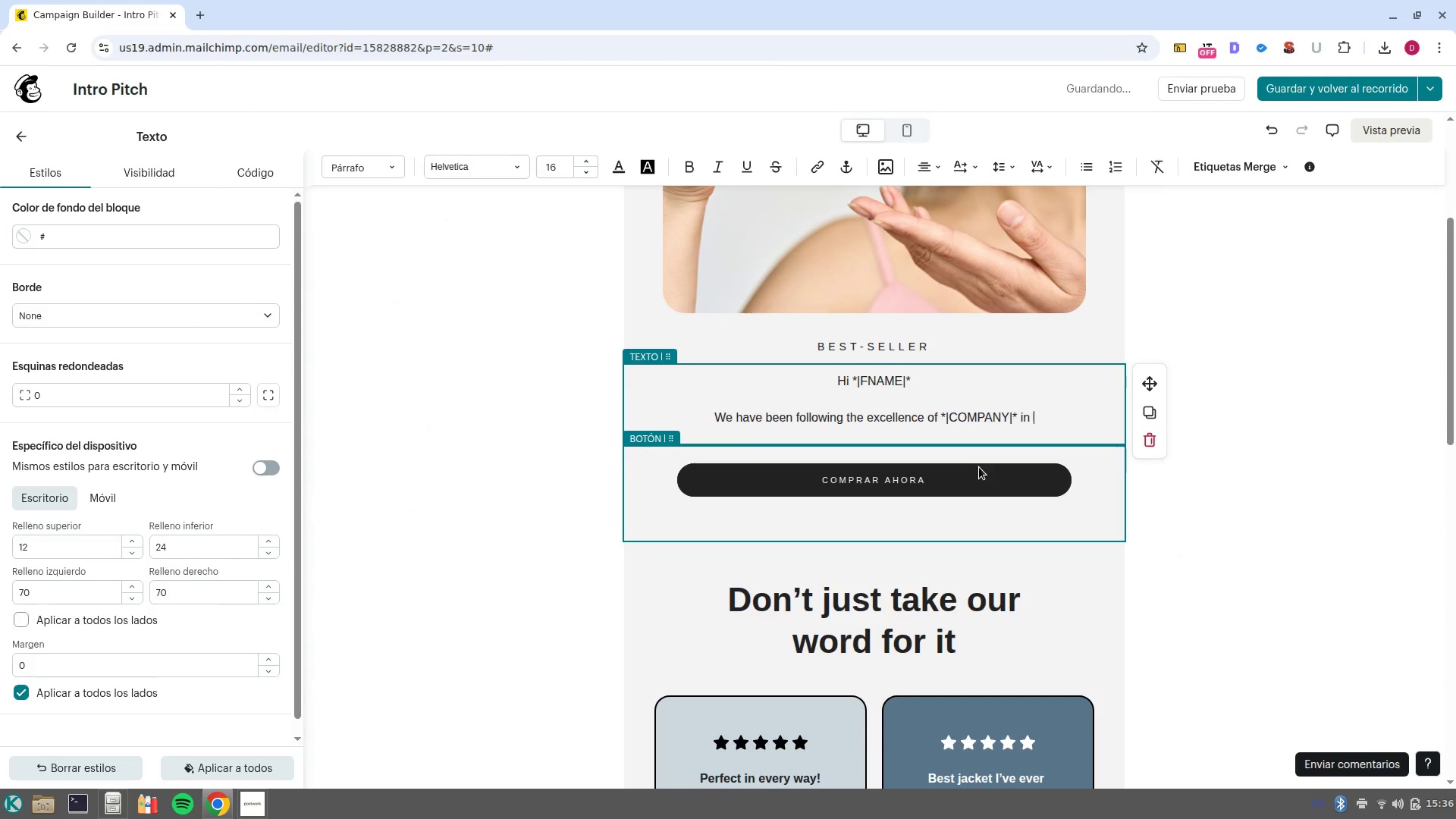 
left_click([1226, 187])
 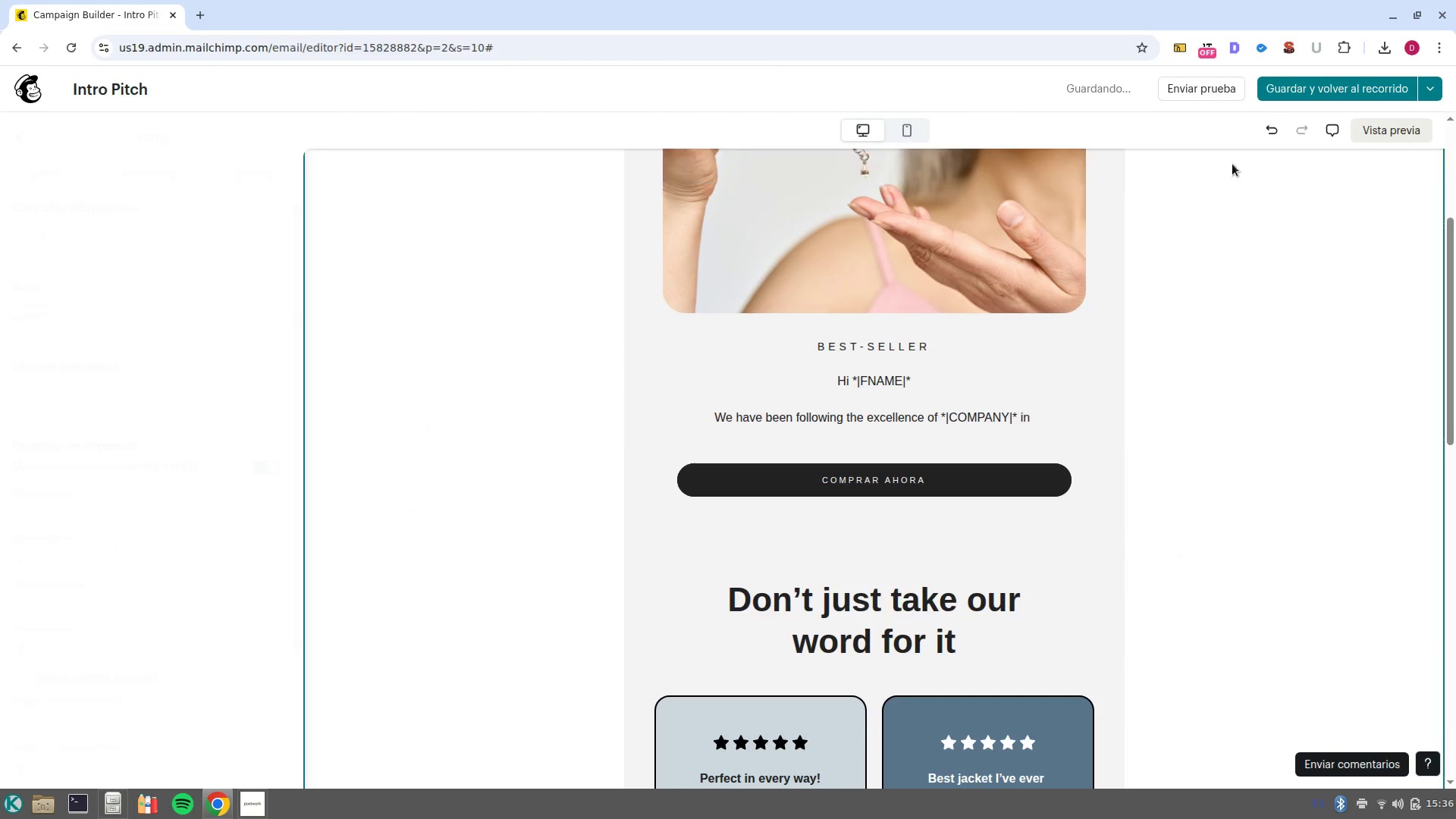 
left_click([1232, 164])
 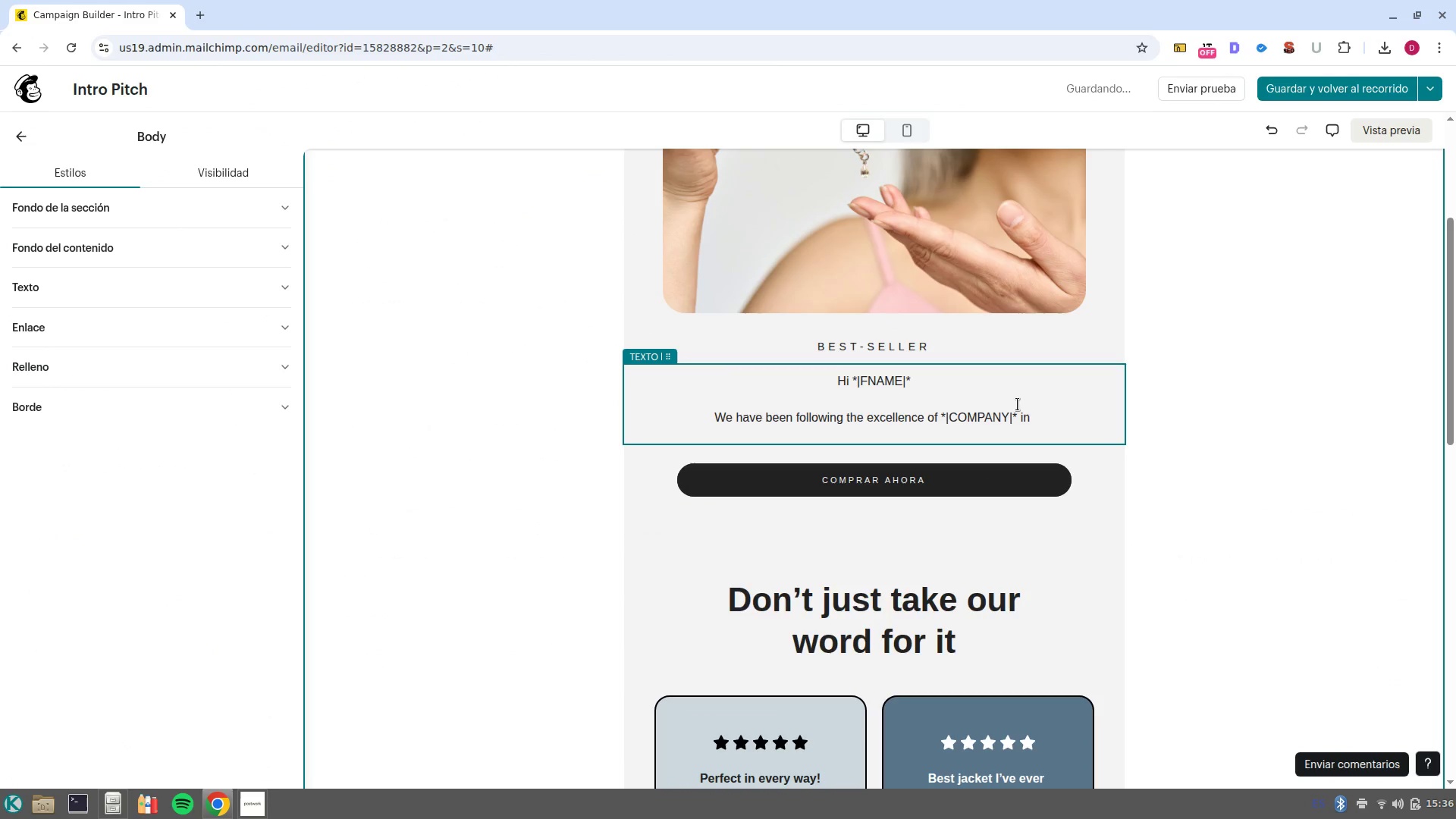 
left_click([1037, 414])
 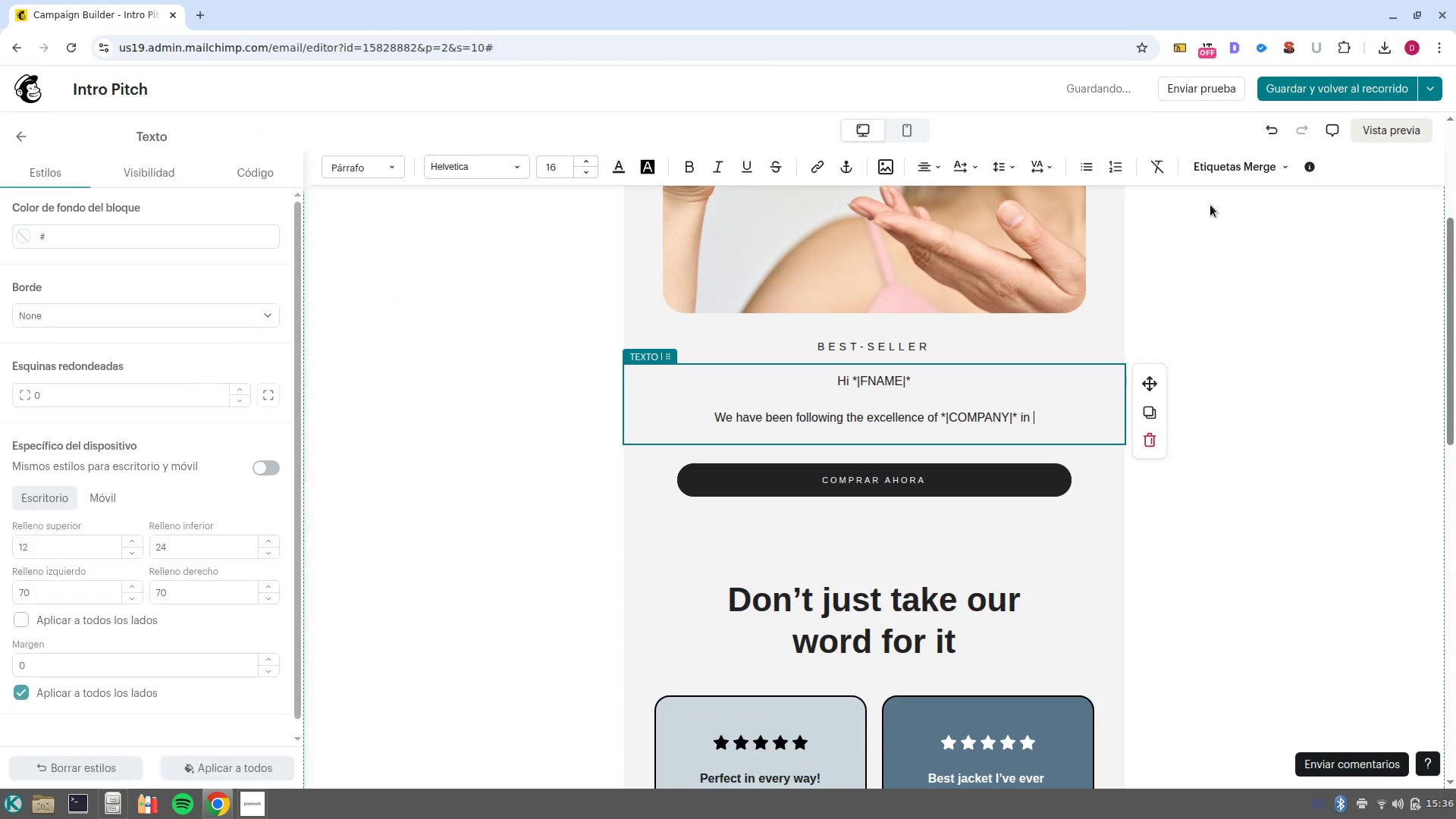 
left_click([1219, 169])
 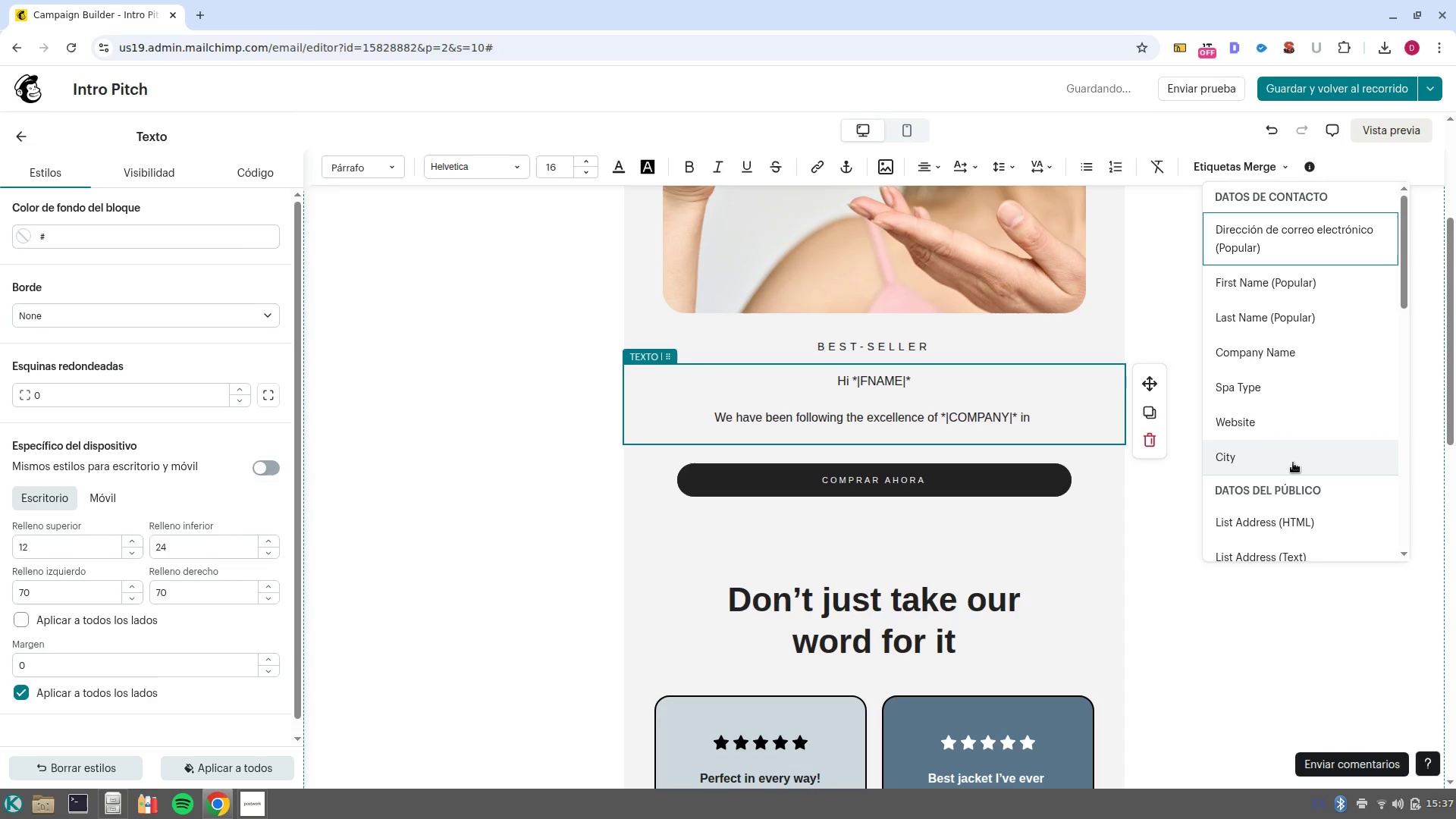 
left_click([1293, 462])
 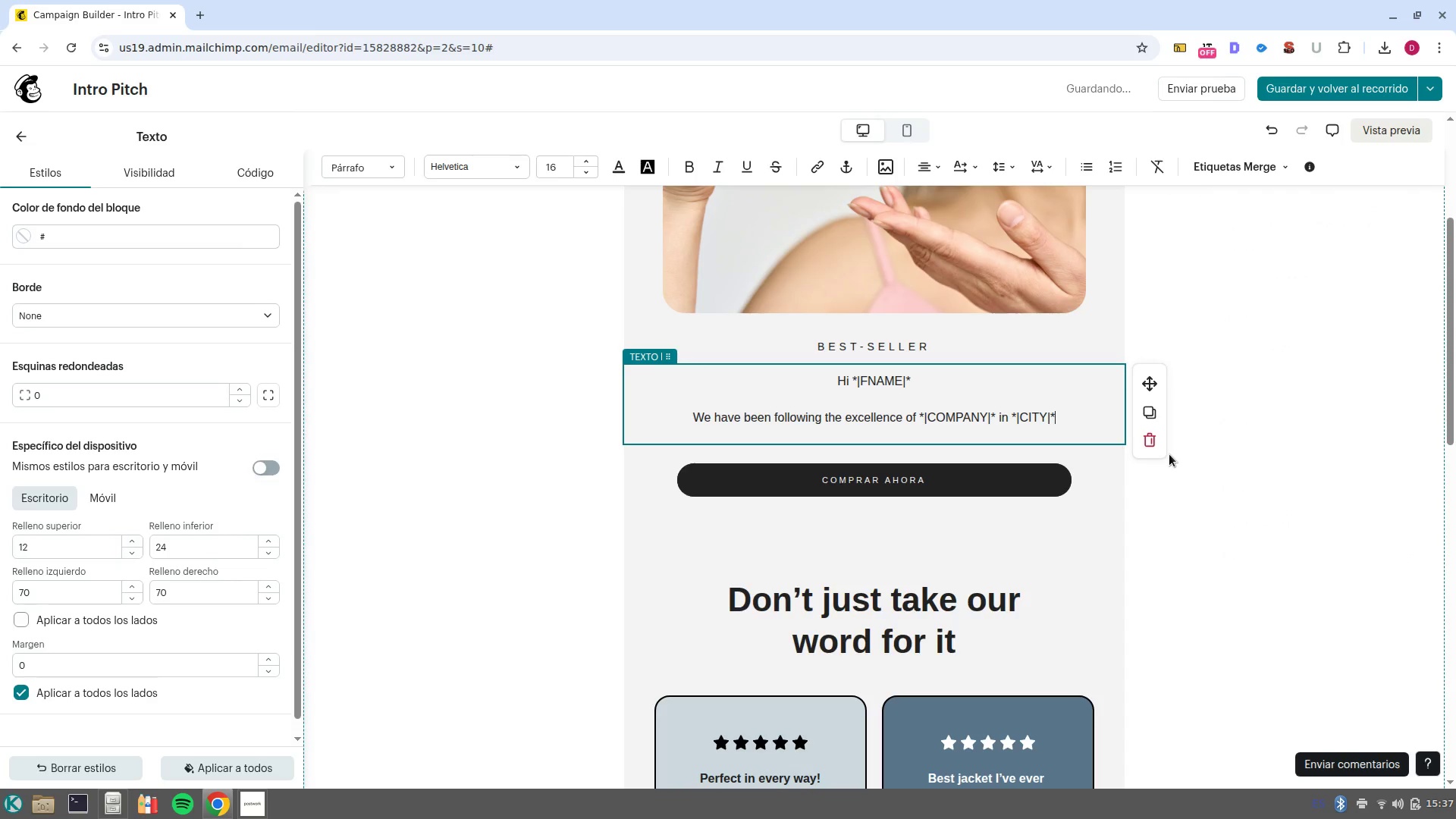 
key(NumpadEnter)
 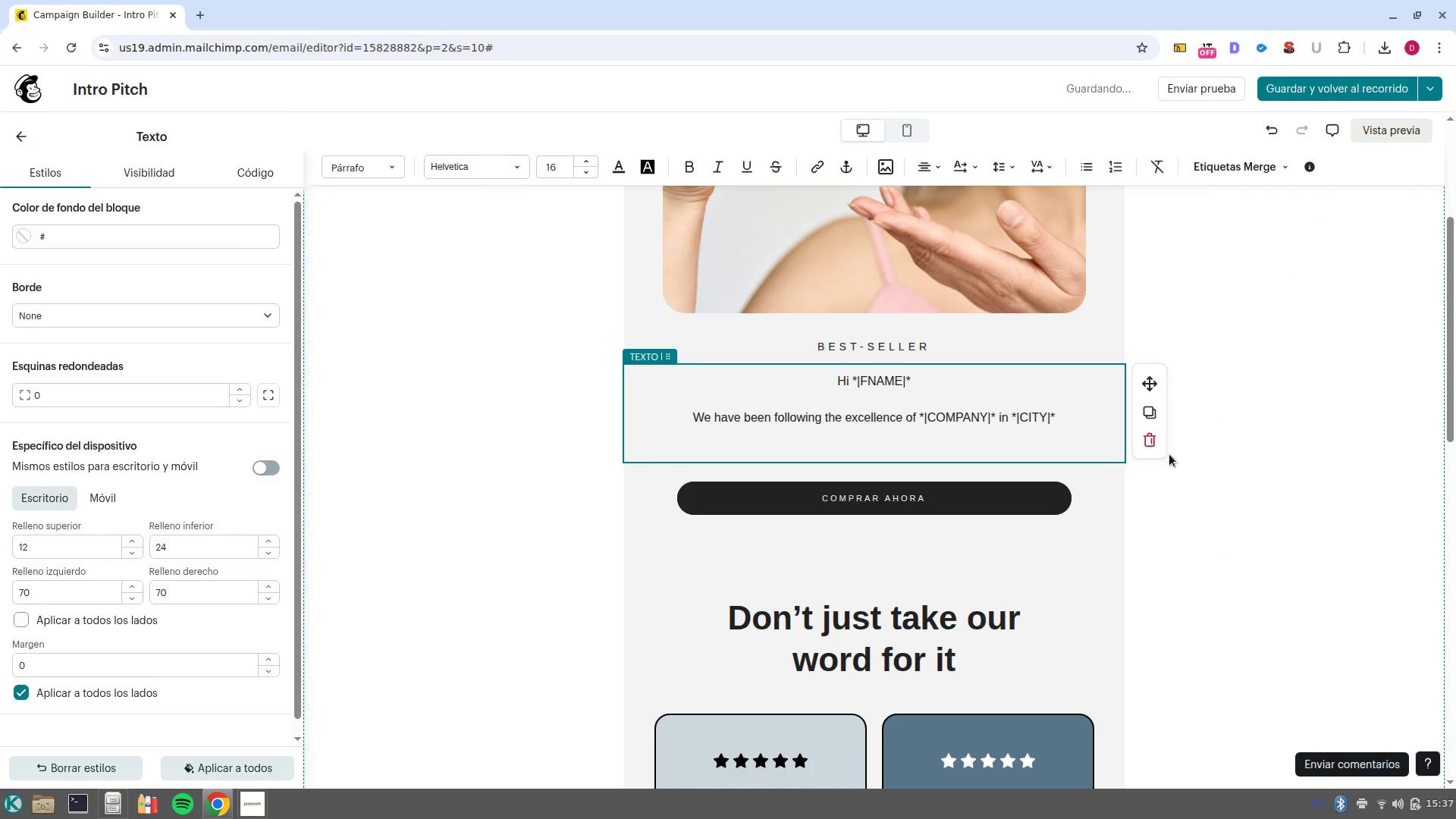 
key(Backspace)
type(, w)
key(Backspace)
type(and we believe our professiona;)
key(Backspace)
type(l/grade botanical serums would be a perfect fir)
key(Backspace)
type(t for your high/end clientele/. )
key(Backspace)
key(Backspace)
key(Backspace)
type(/)
key(Backspace)
type(. )
 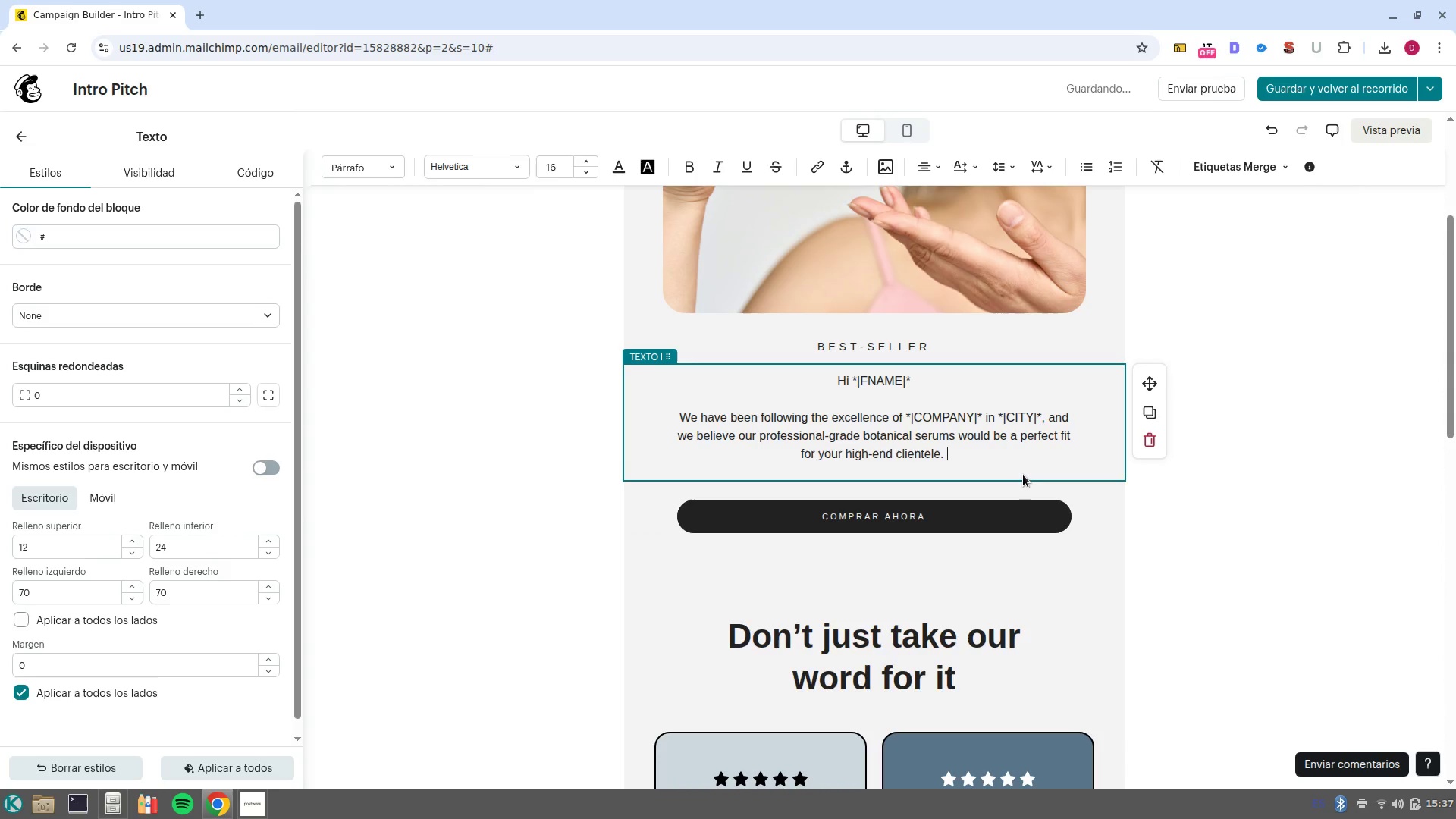 
wait(5.15)
 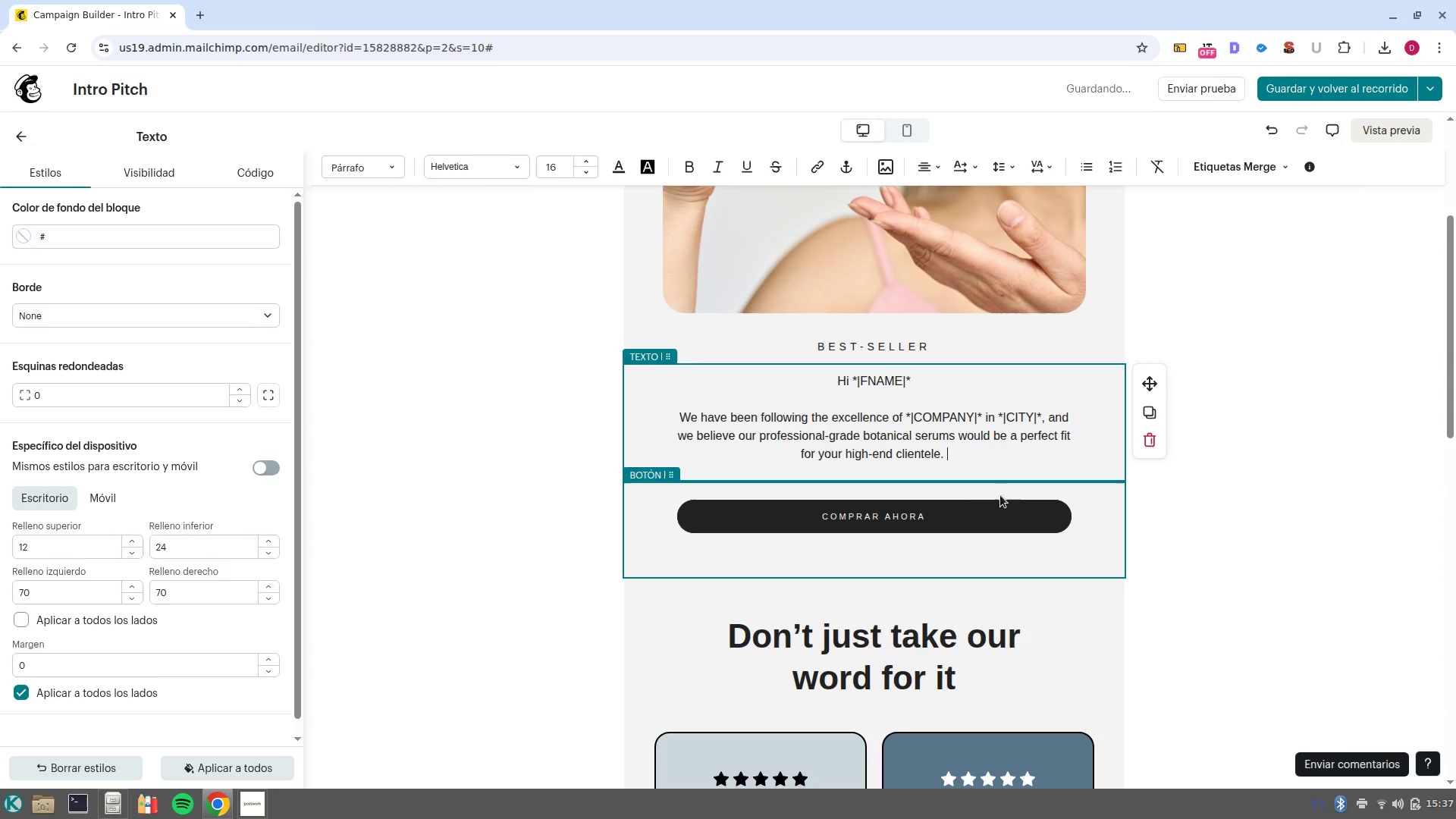 
key(NumpadEnter)
 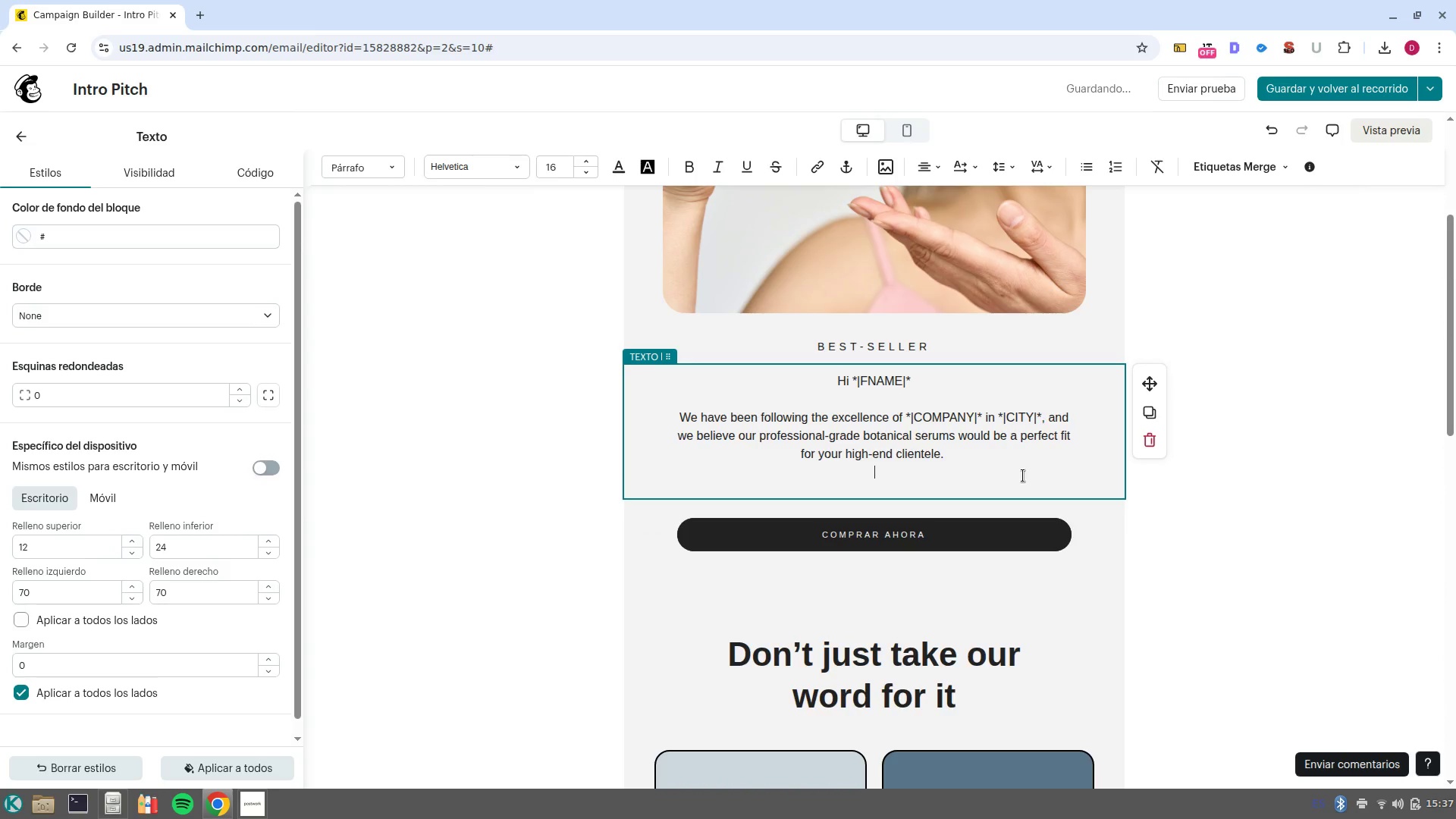 
key(NumpadEnter)
 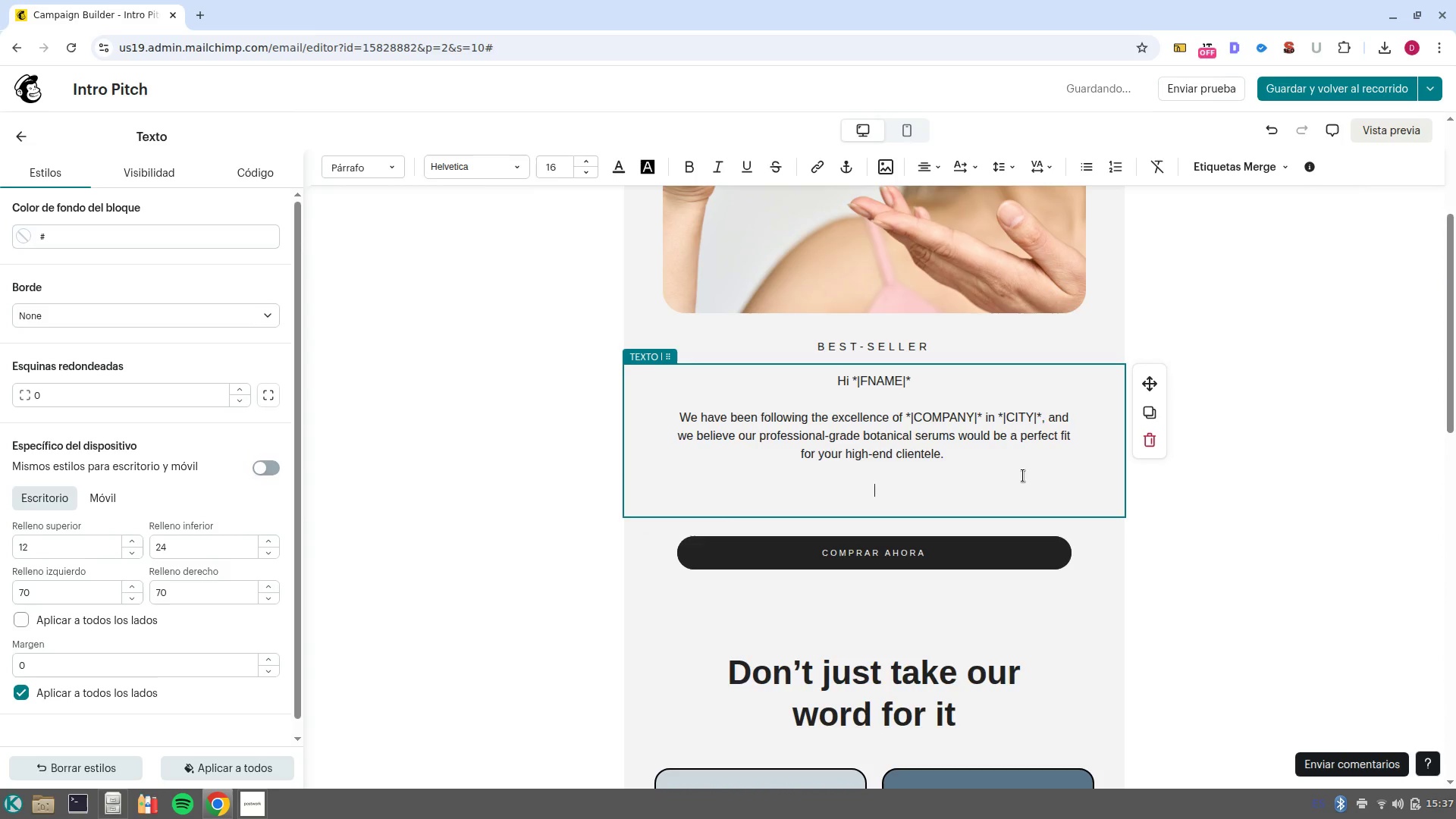 
key(Control+Shift+V)
 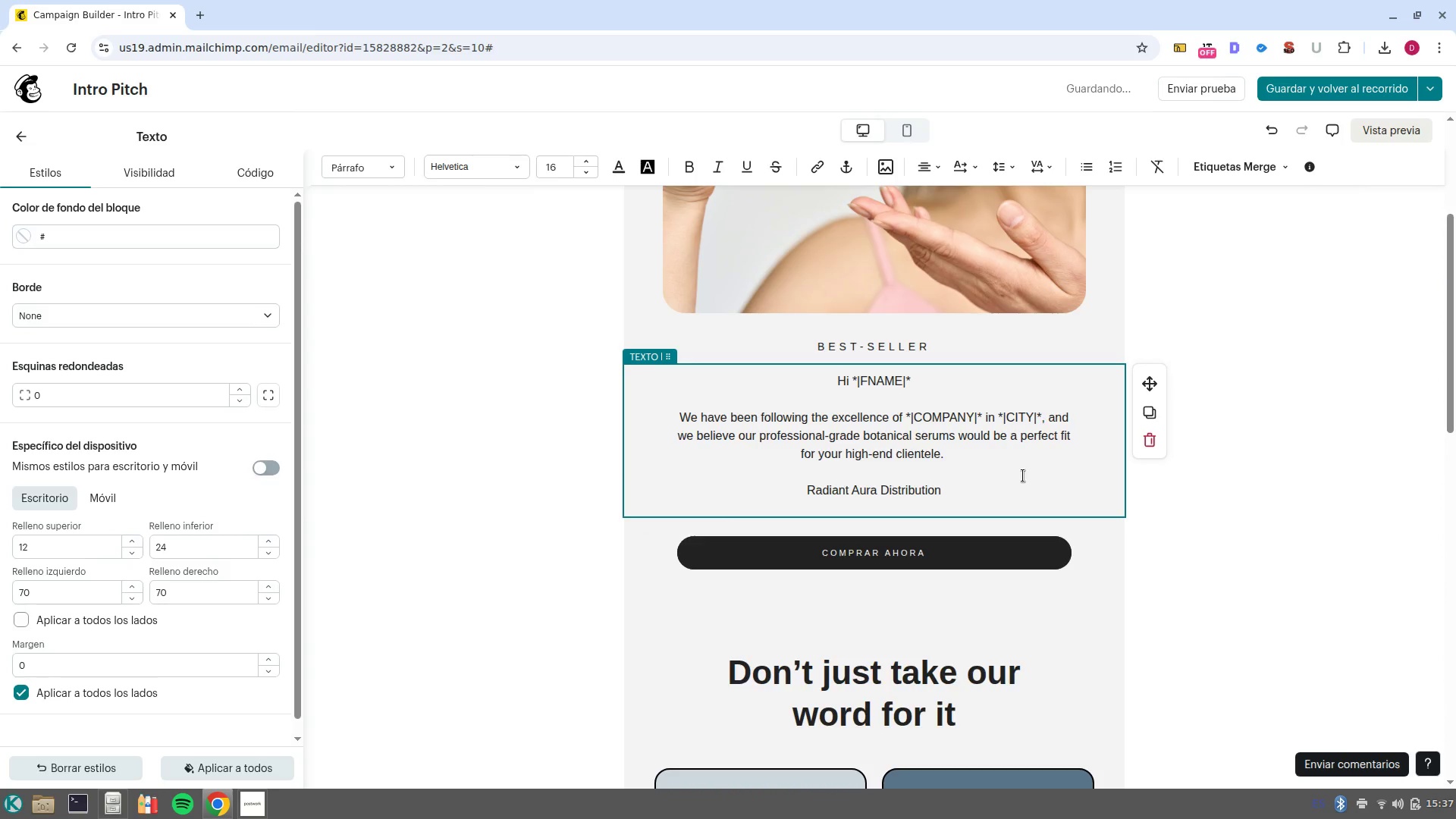 
type( specializes in high )
key(Backspace)
type(/margiun)
key(Backspace)
key(Backspace)
type(n retail opportunities for boutique spas. Our formula combine clinical results with botanical purity. )
 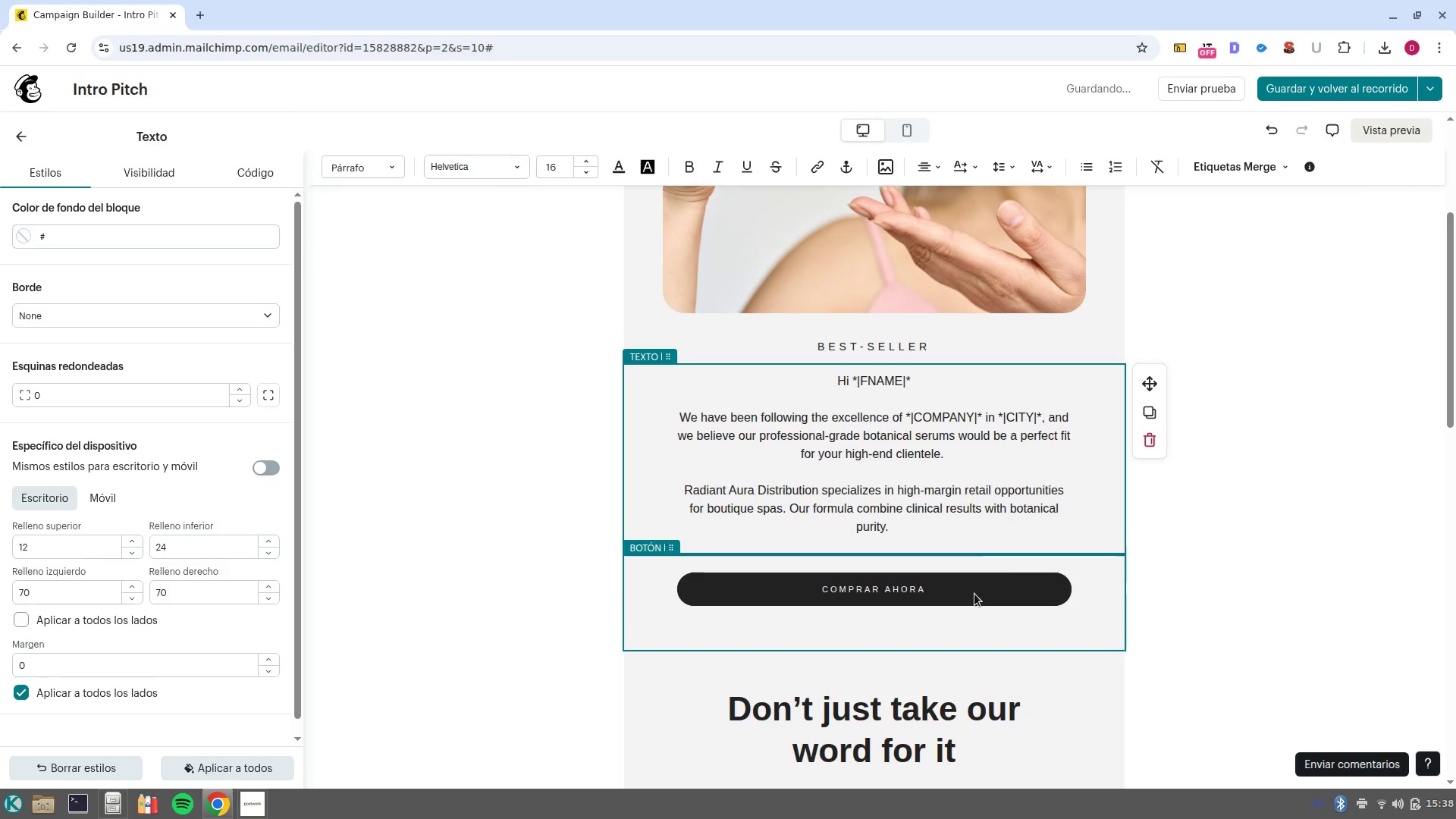 
double_click([903, 591])
 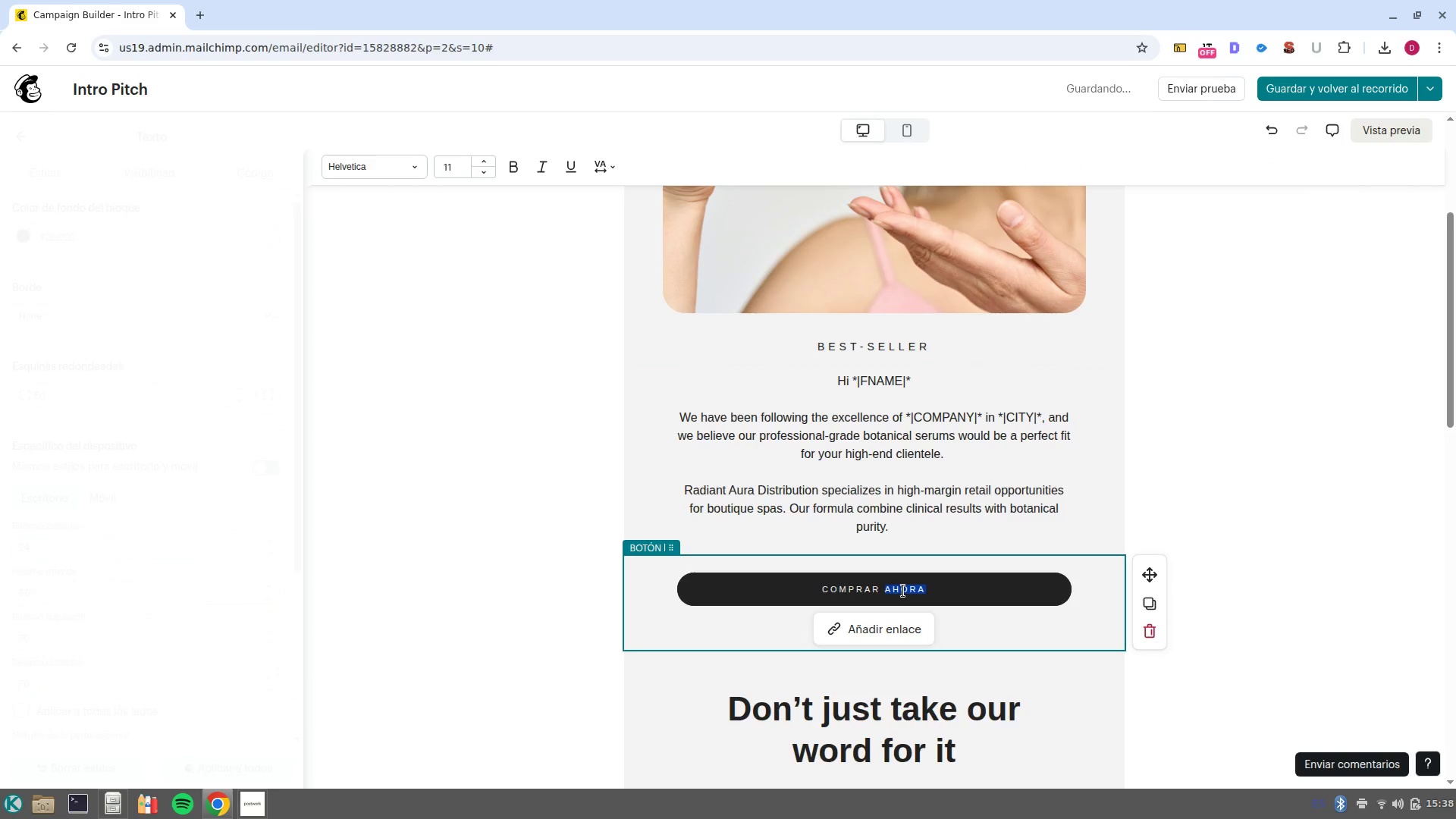 
left_click([903, 591])
 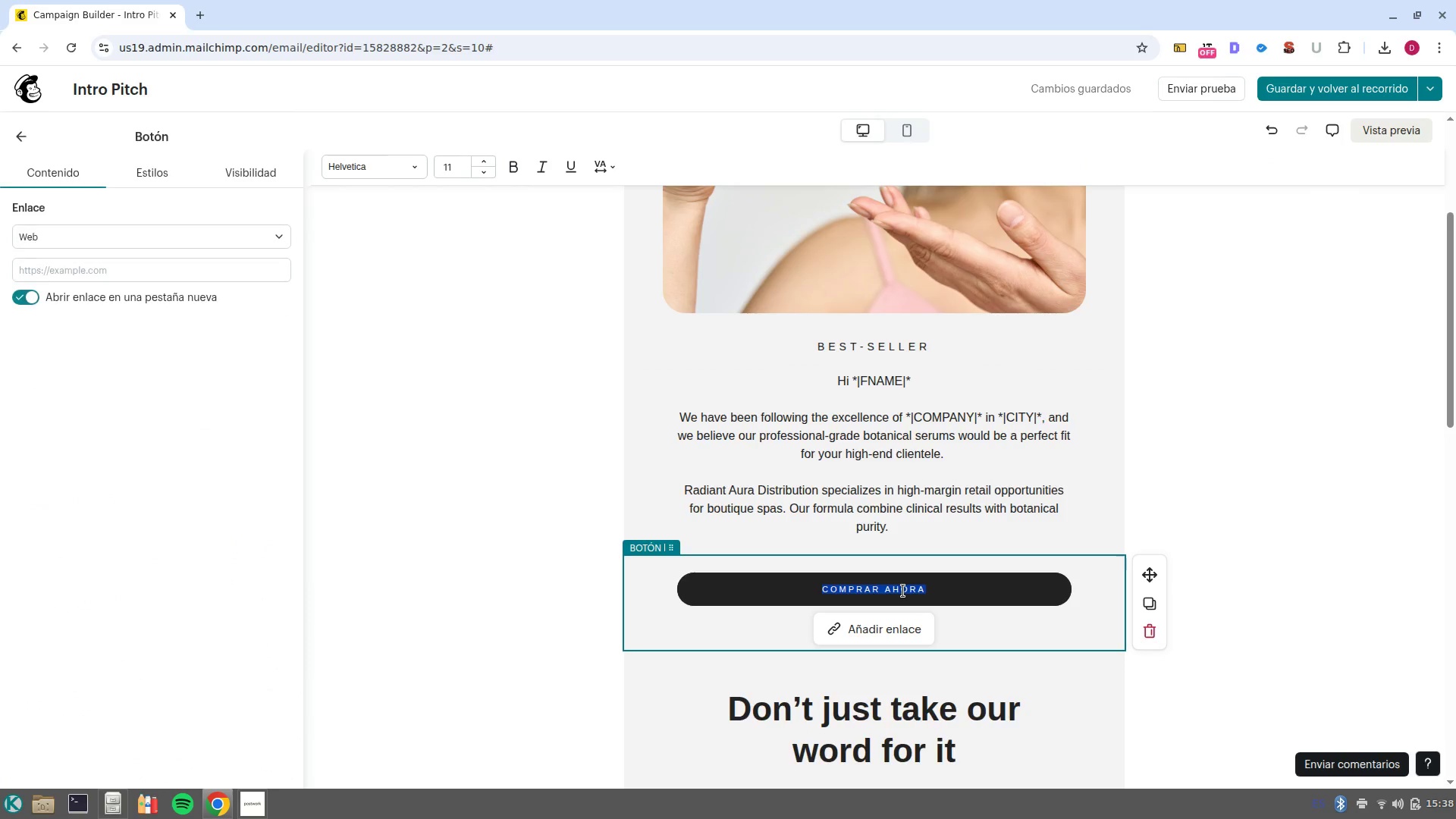 
type(reques your professional Sample Kit)
 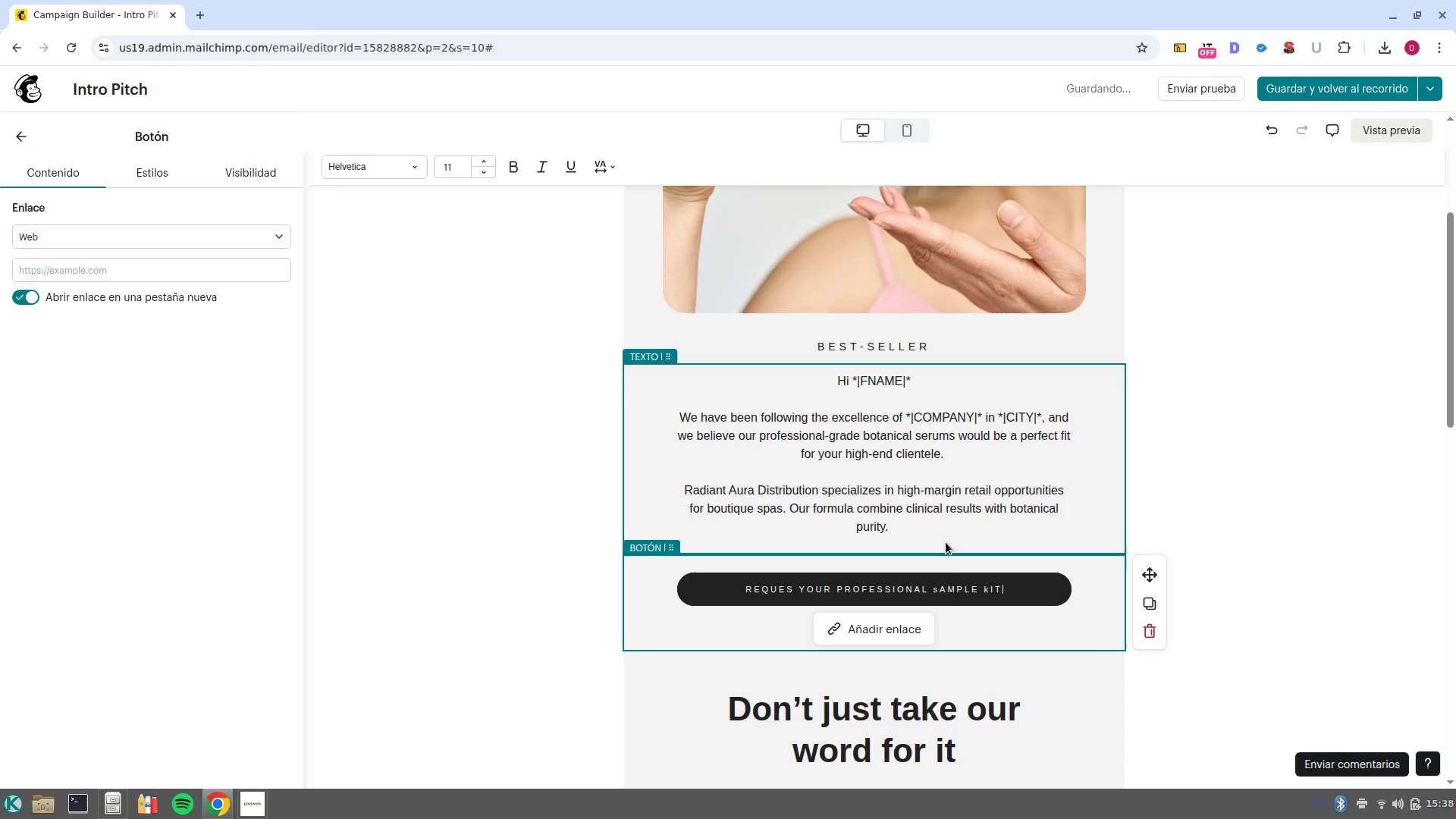 
left_click([938, 592])
 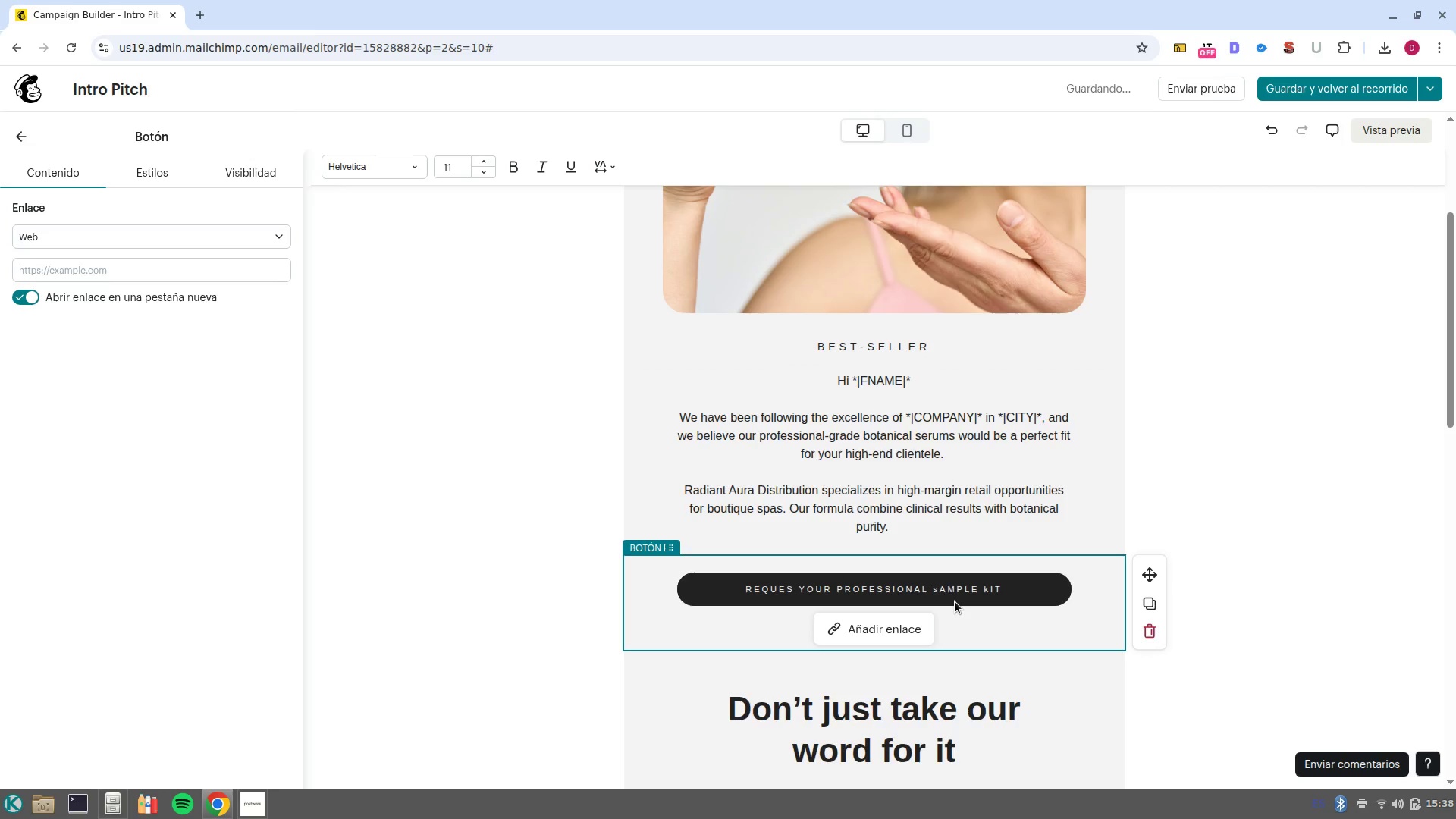 
key(Backspace)
 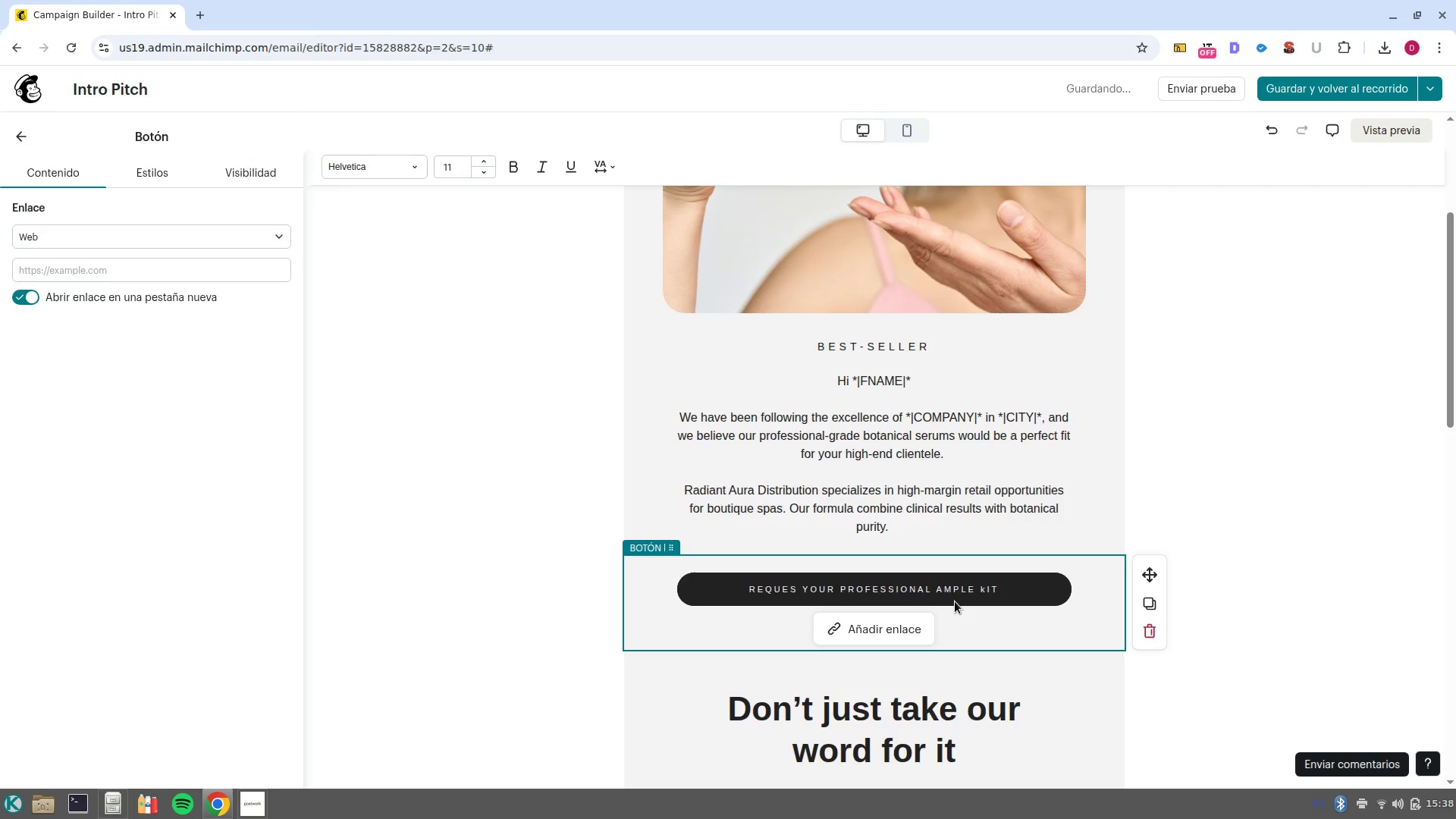 
key(S)
 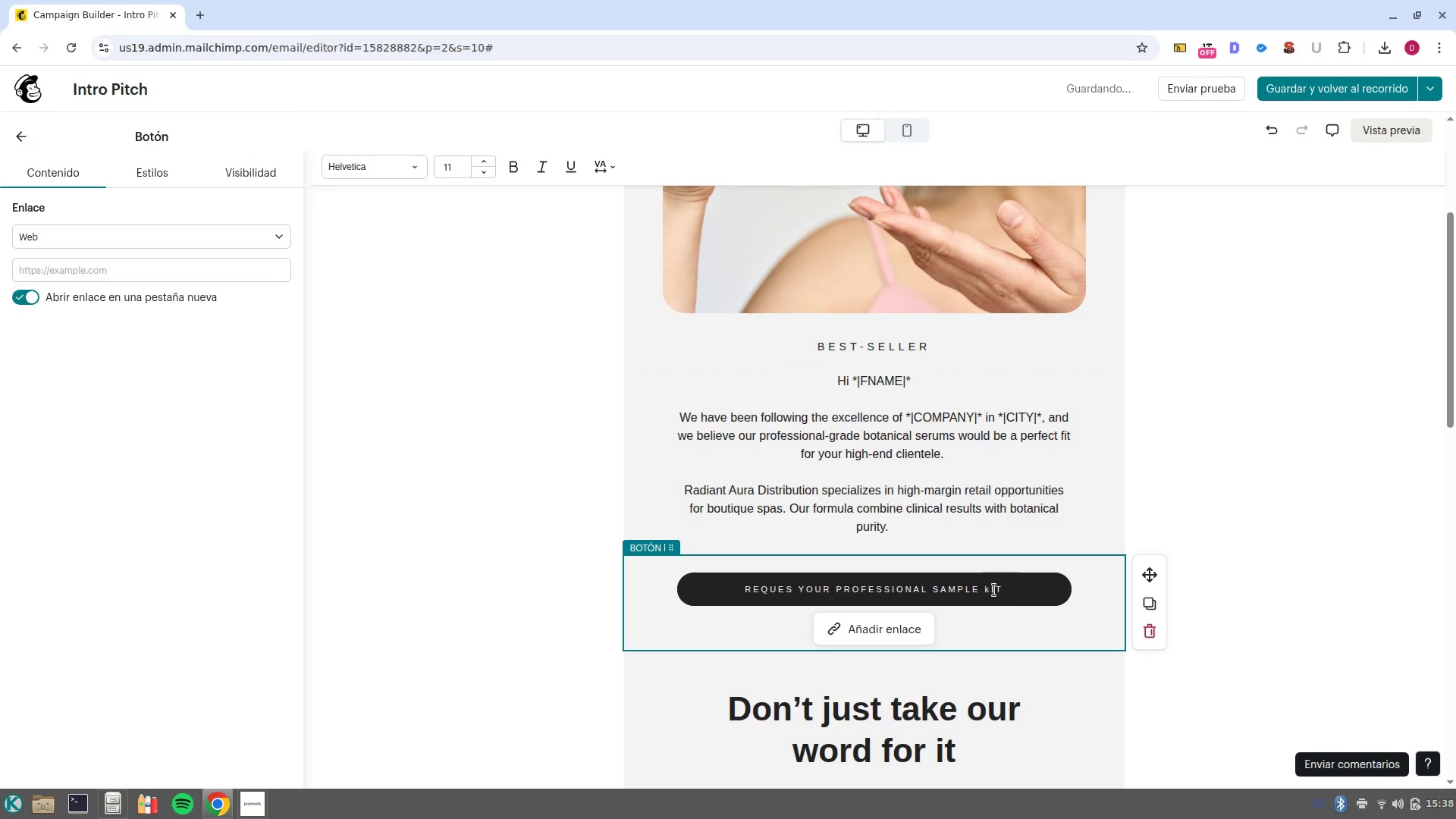 
left_click([990, 591])
 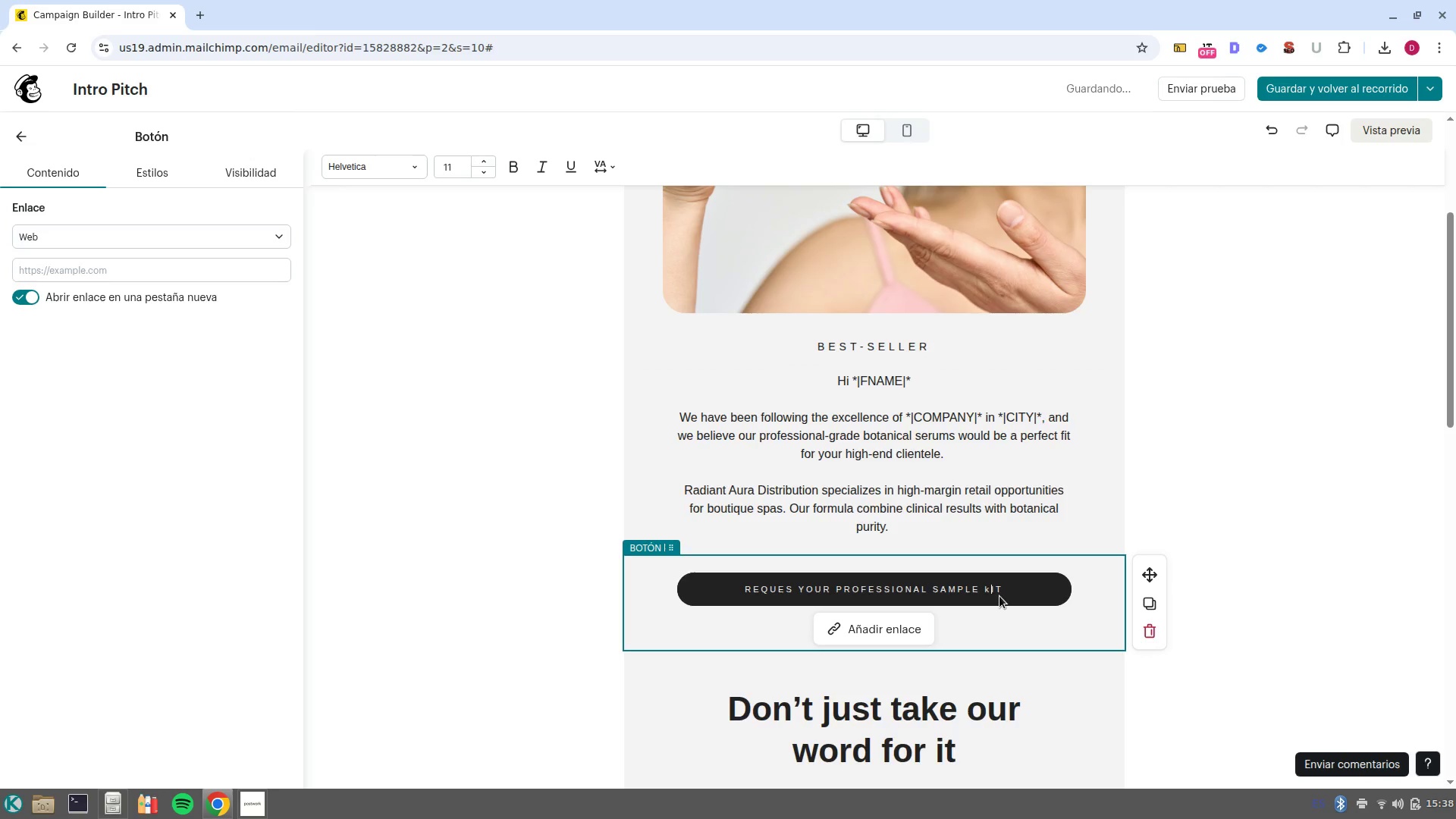 
key(Backspace)
 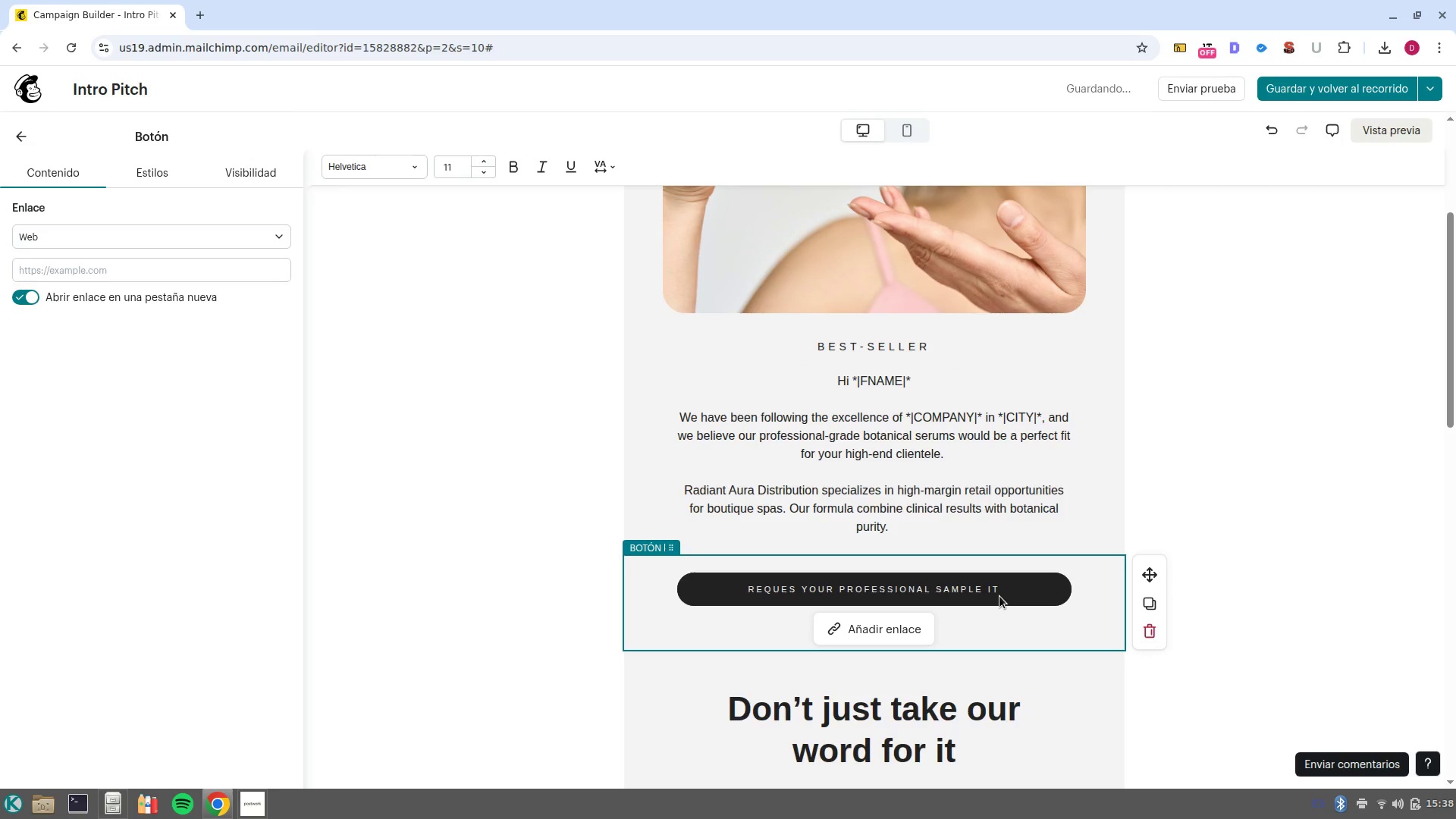 
key(K)
 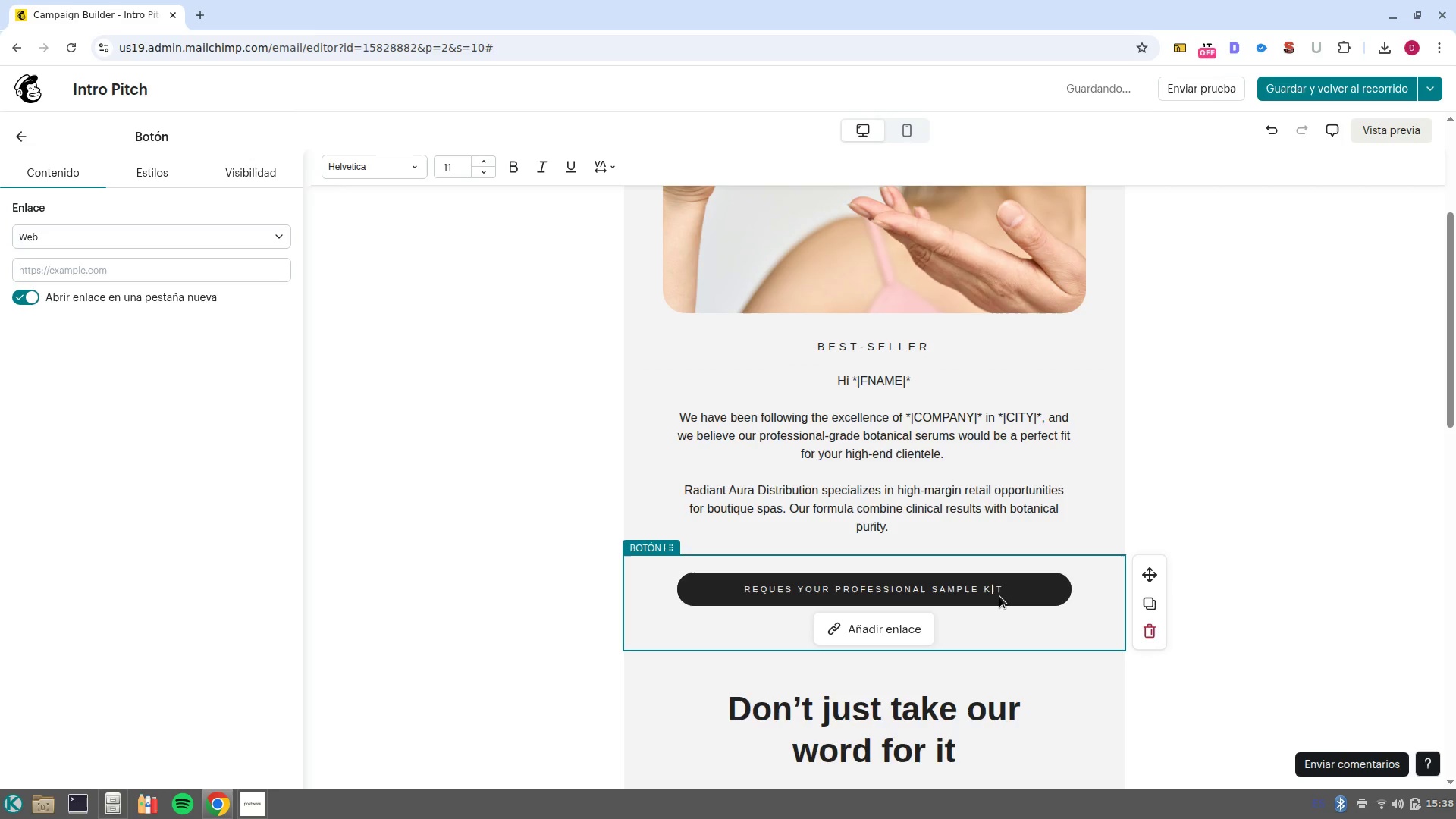 
key(ArrowRight)
 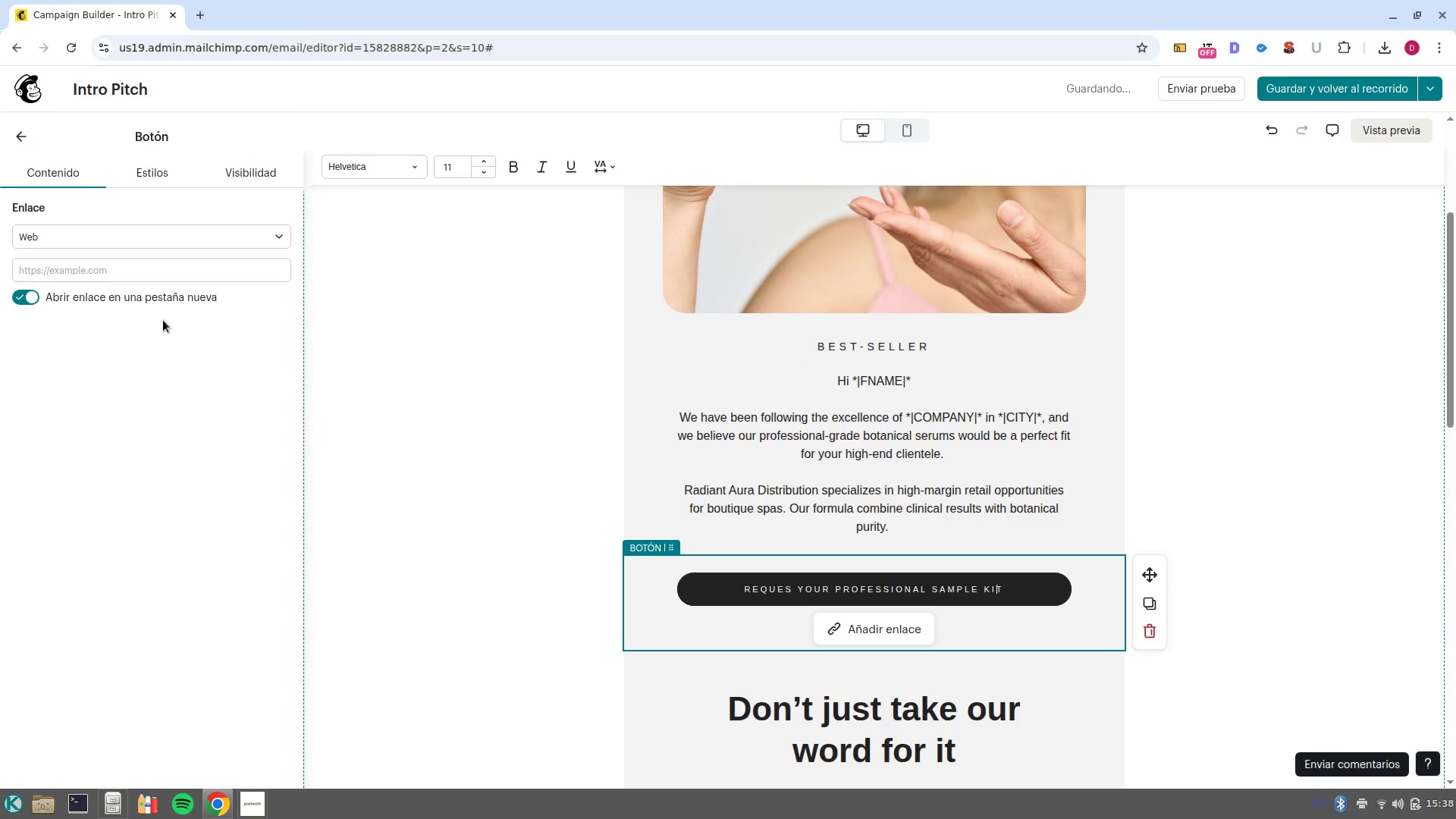 
left_click([196, 275])
 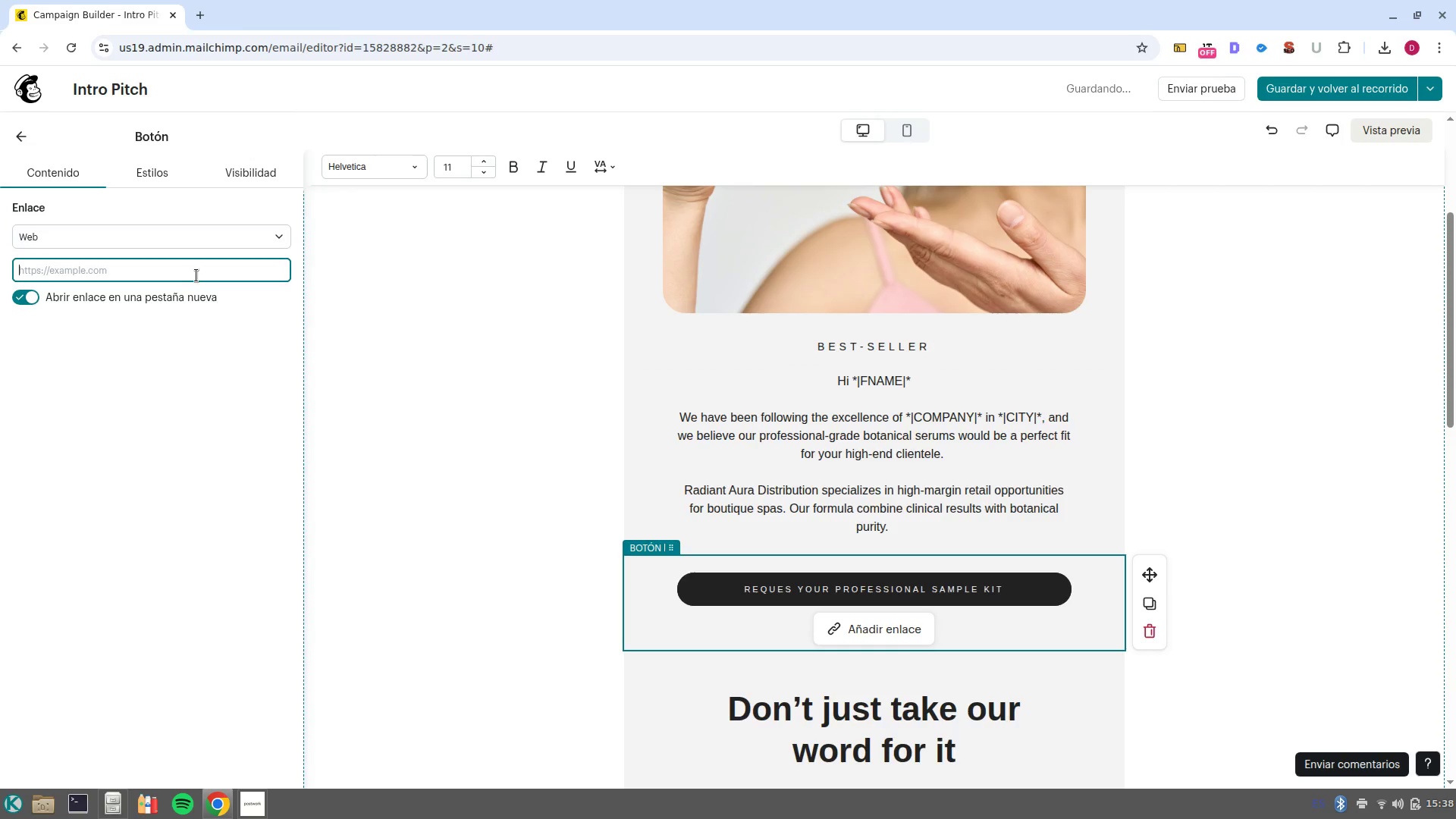 
type(www.goog.)
key(Backspace)
type(le.com)
 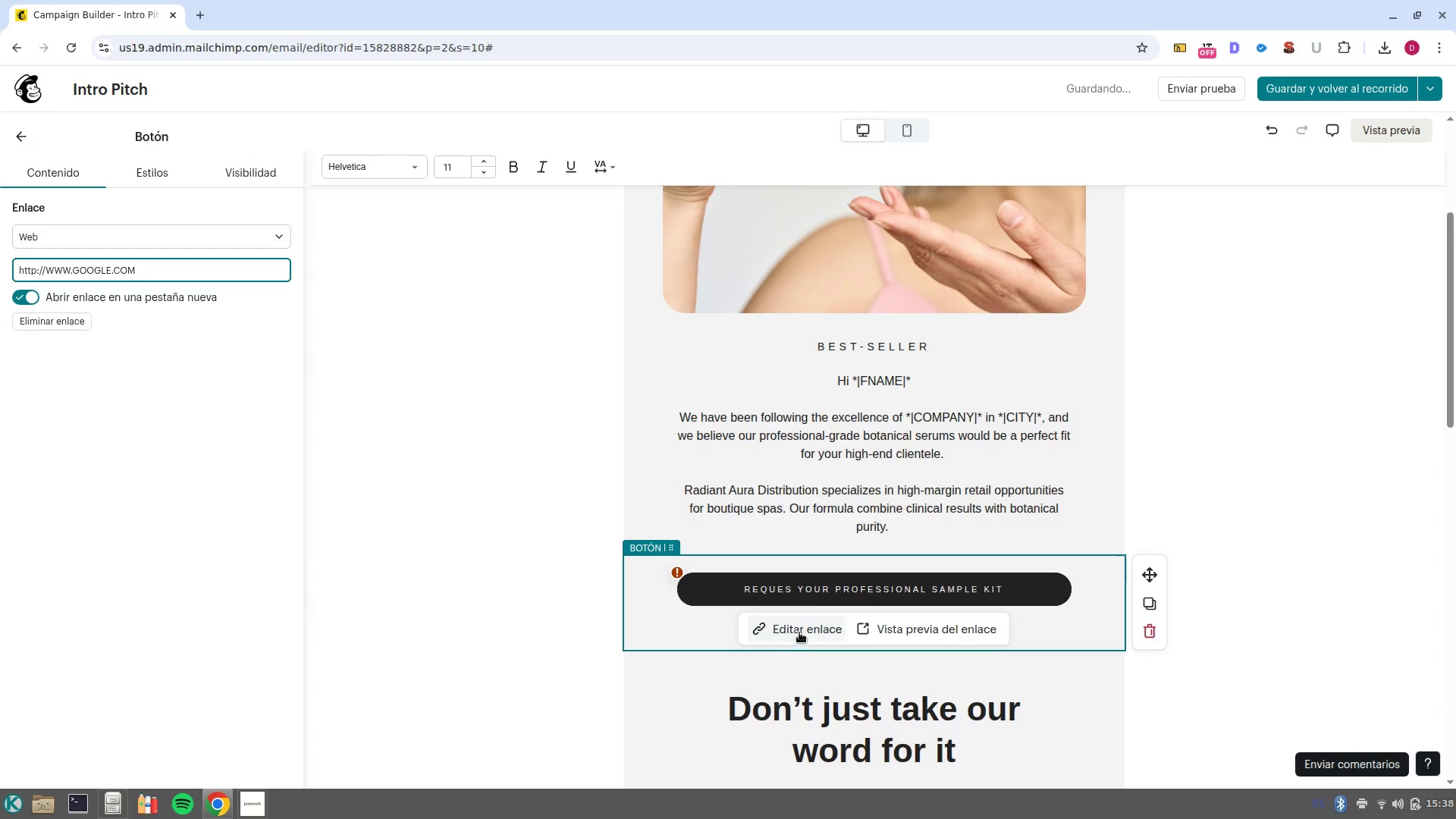 
left_click([793, 629])
 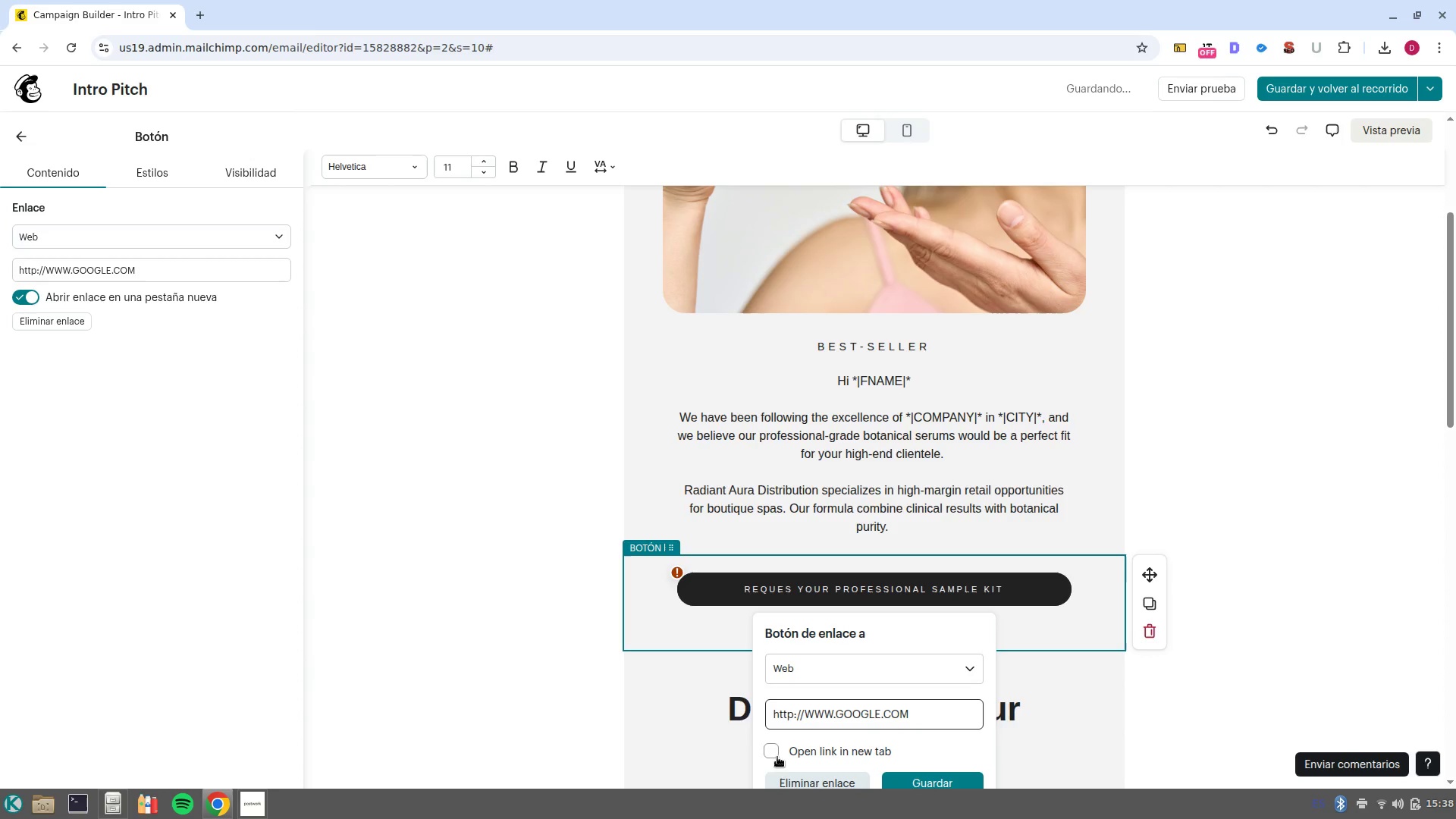 
left_click([769, 755])
 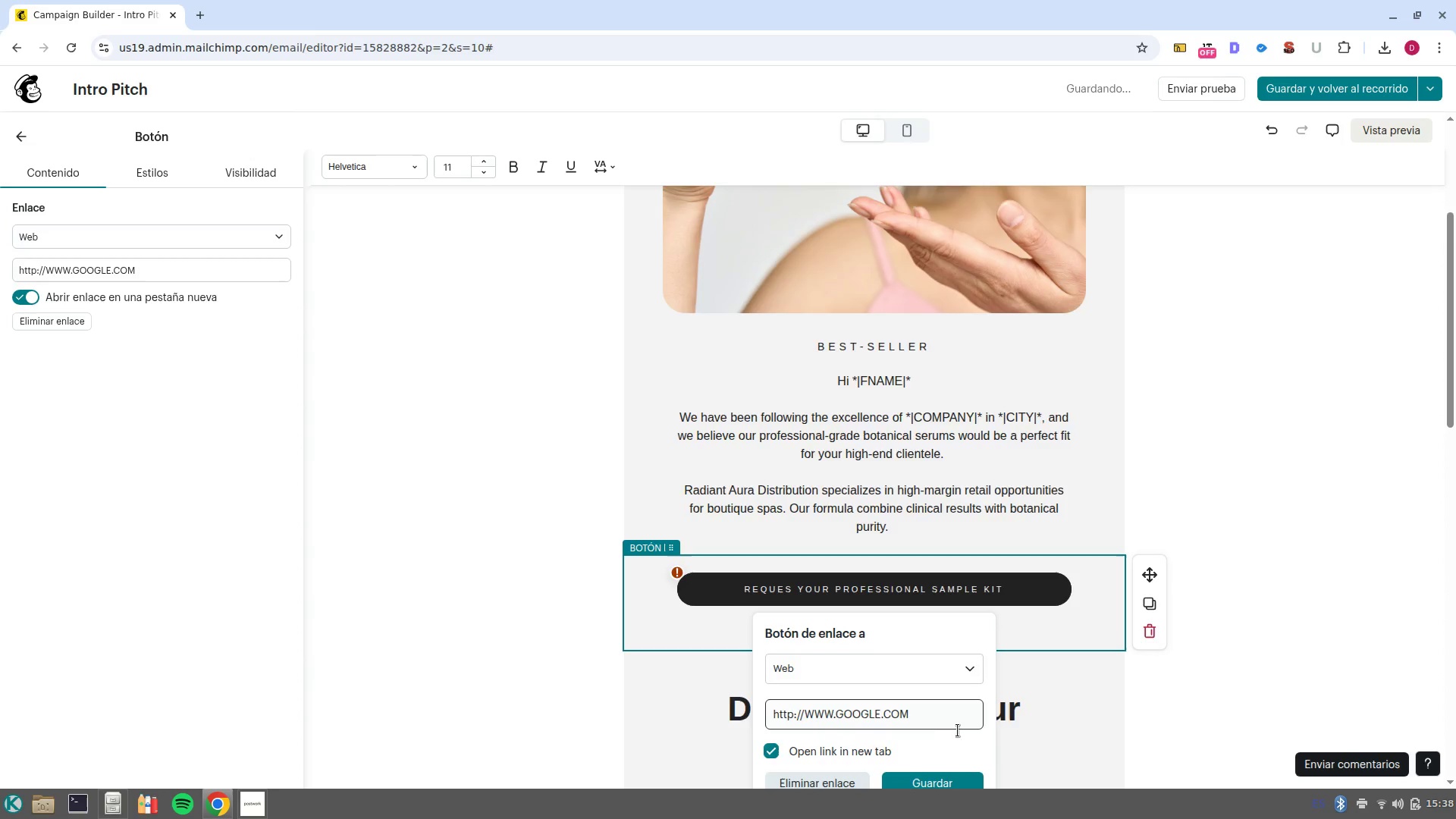 
scroll: coordinate [959, 732], scroll_direction: down, amount: 3.0
 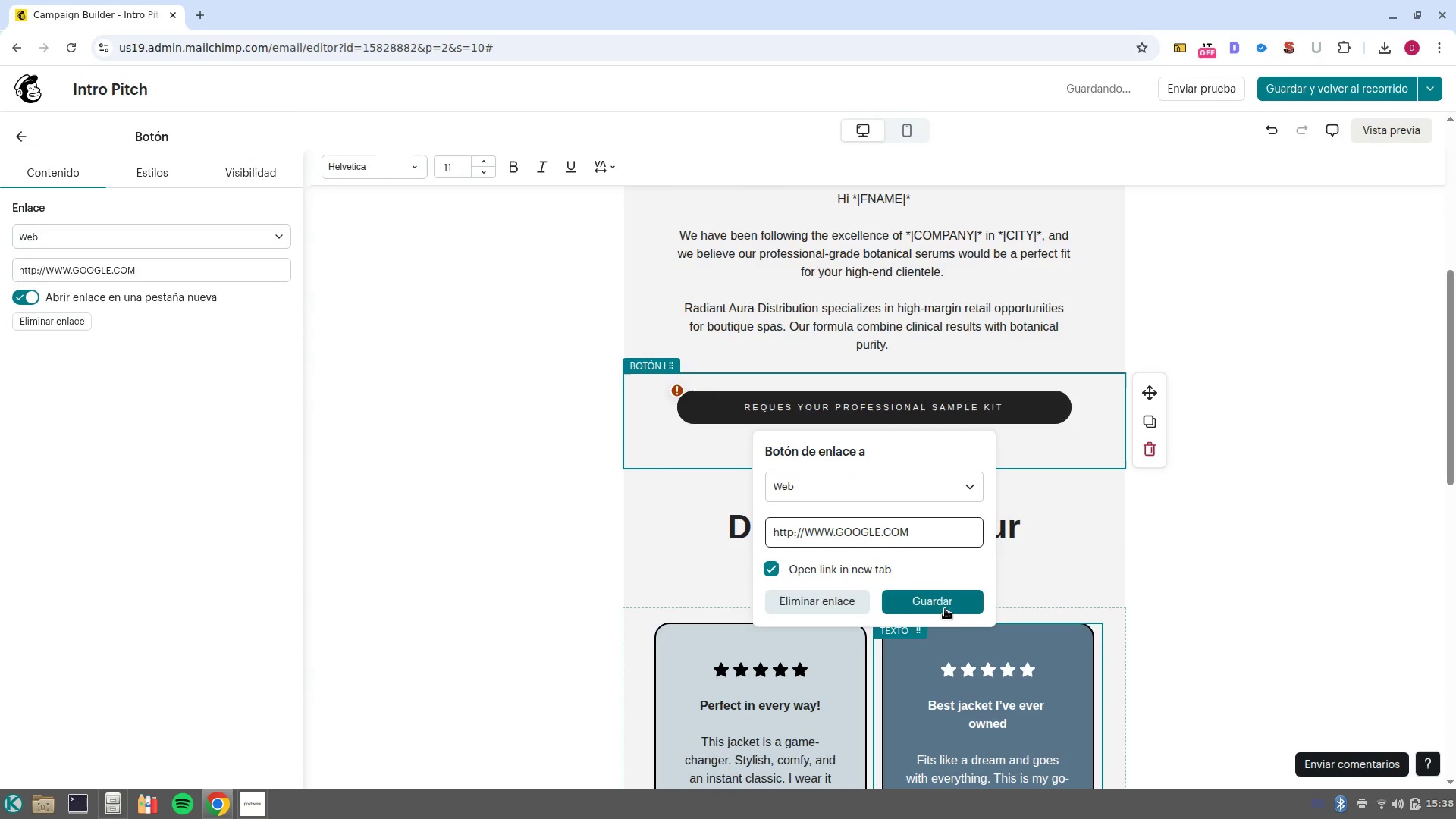 
left_click([945, 609])
 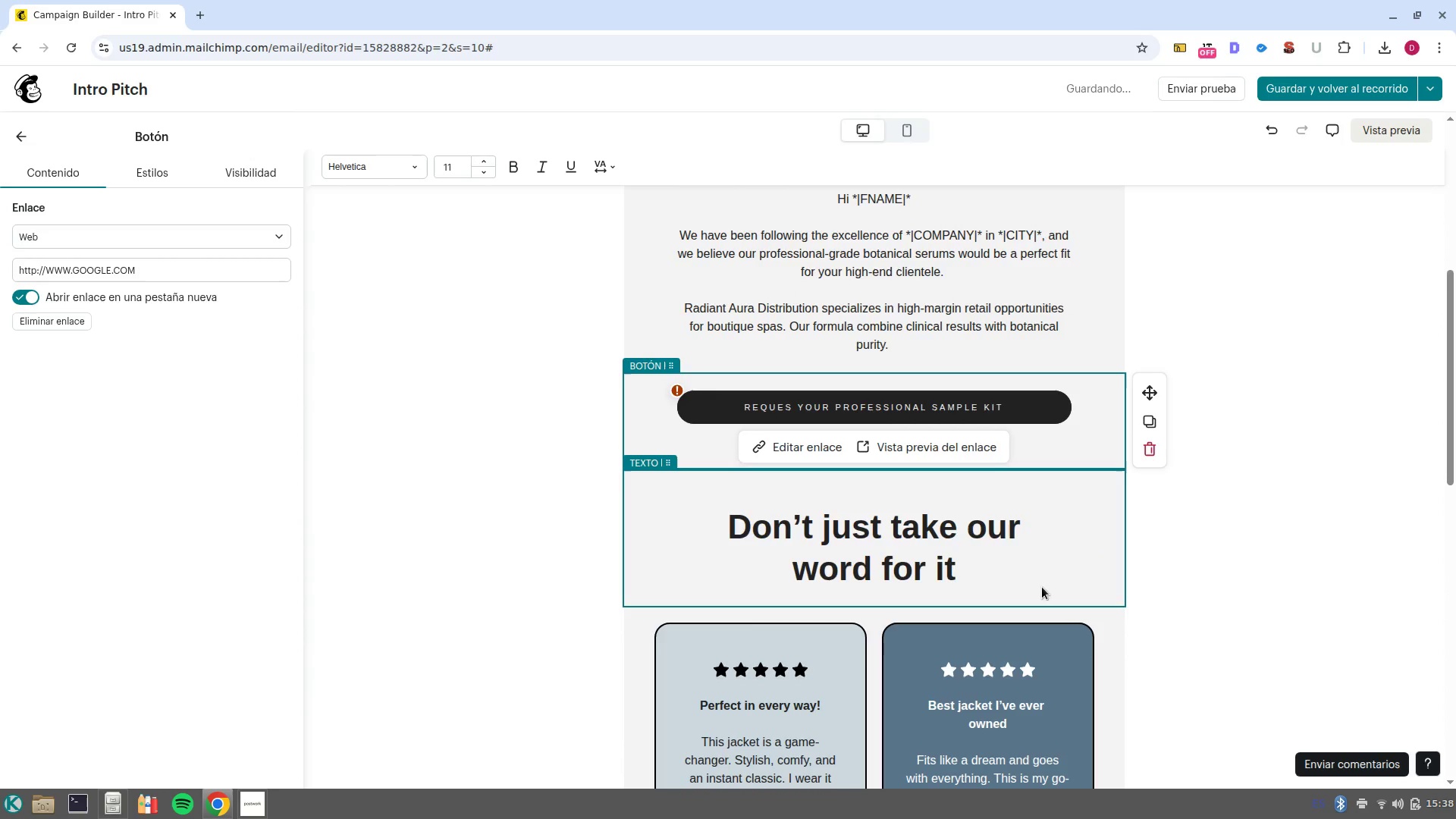 
scroll: coordinate [1065, 566], scroll_direction: up, amount: 1.0
 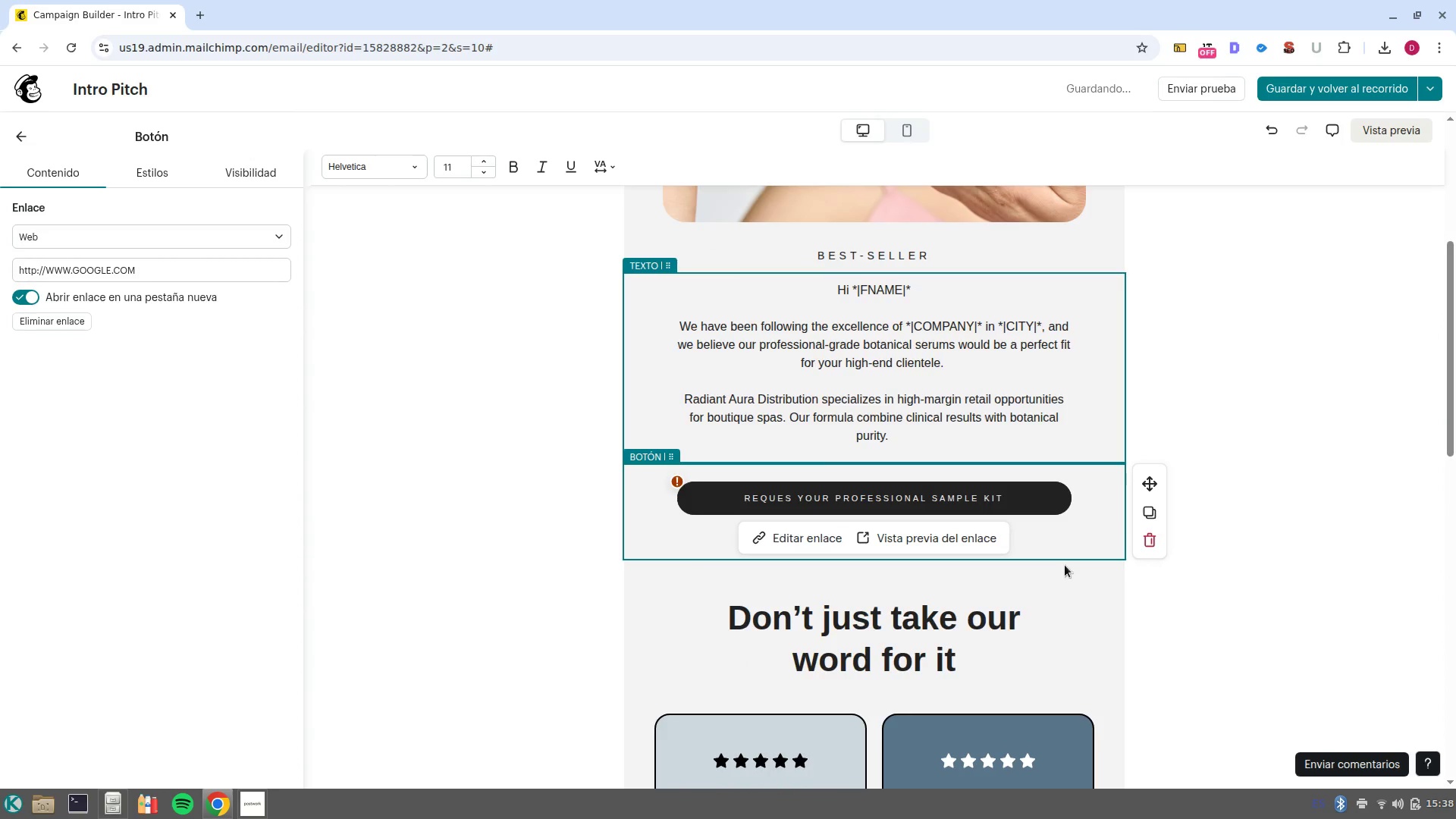 
scroll: coordinate [1062, 572], scroll_direction: down, amount: 5.0
 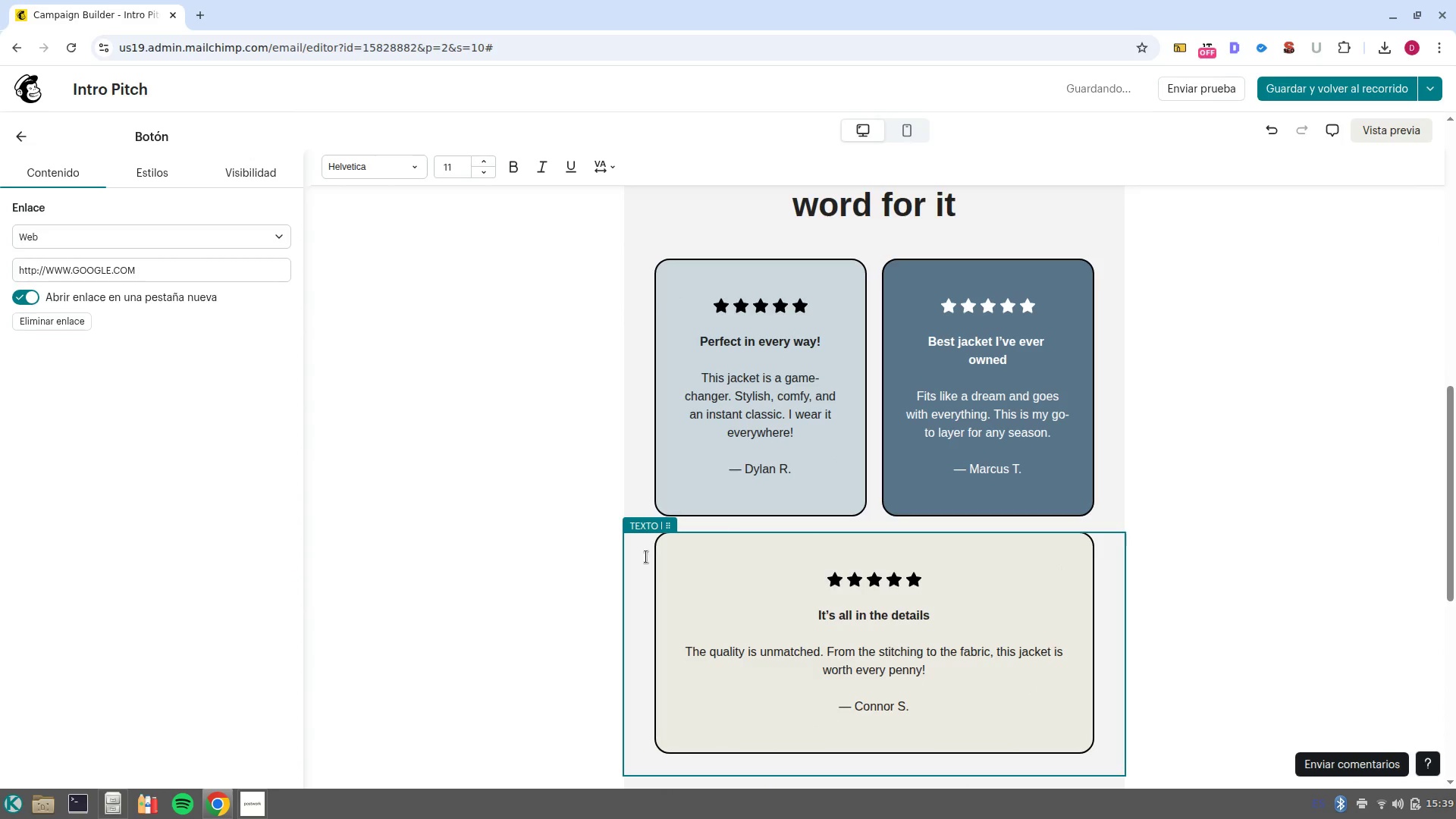 
scroll: coordinate [1268, 462], scroll_direction: up, amount: 12.0
 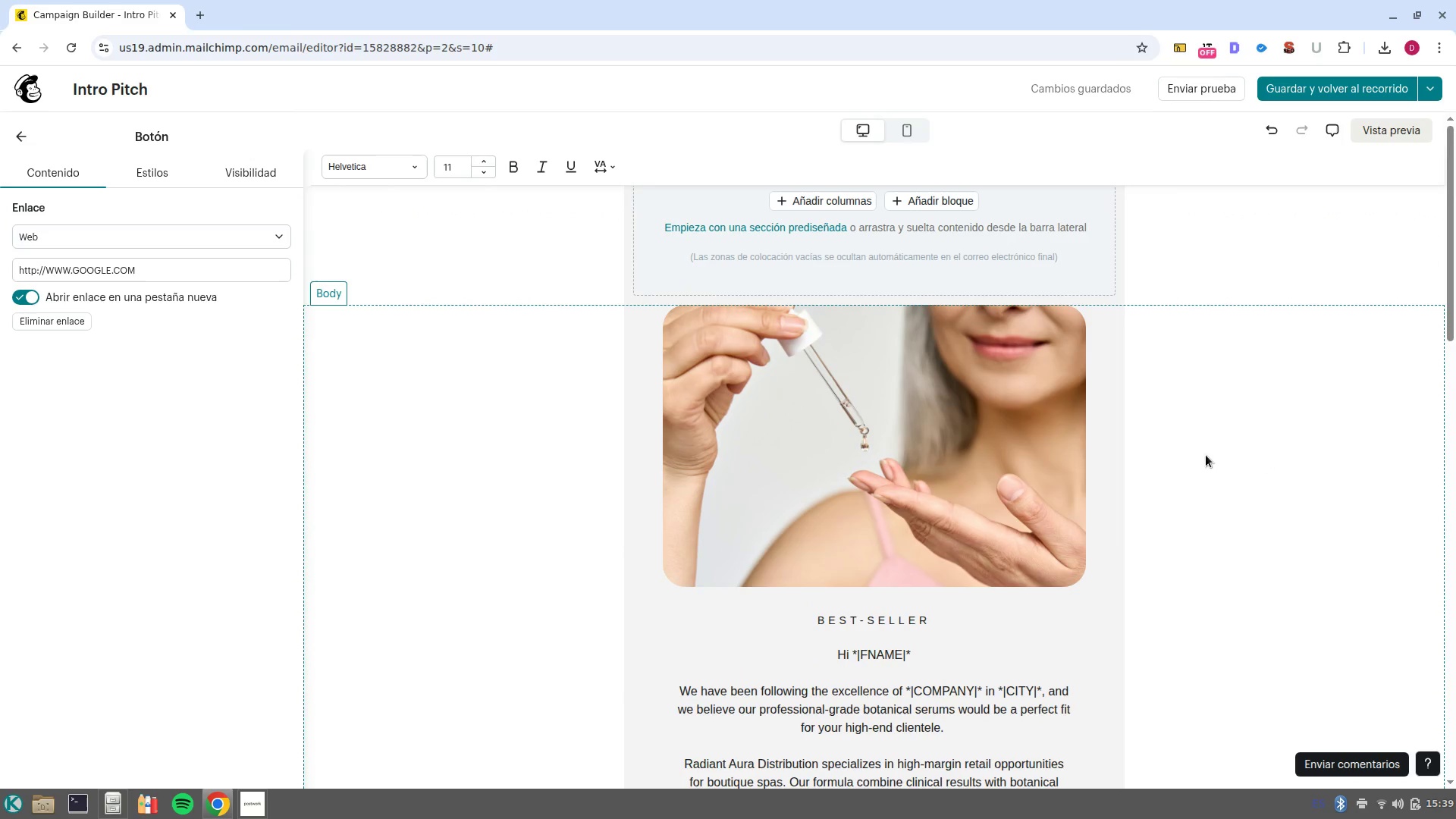 
scroll: coordinate [1180, 453], scroll_direction: down, amount: 3.0
 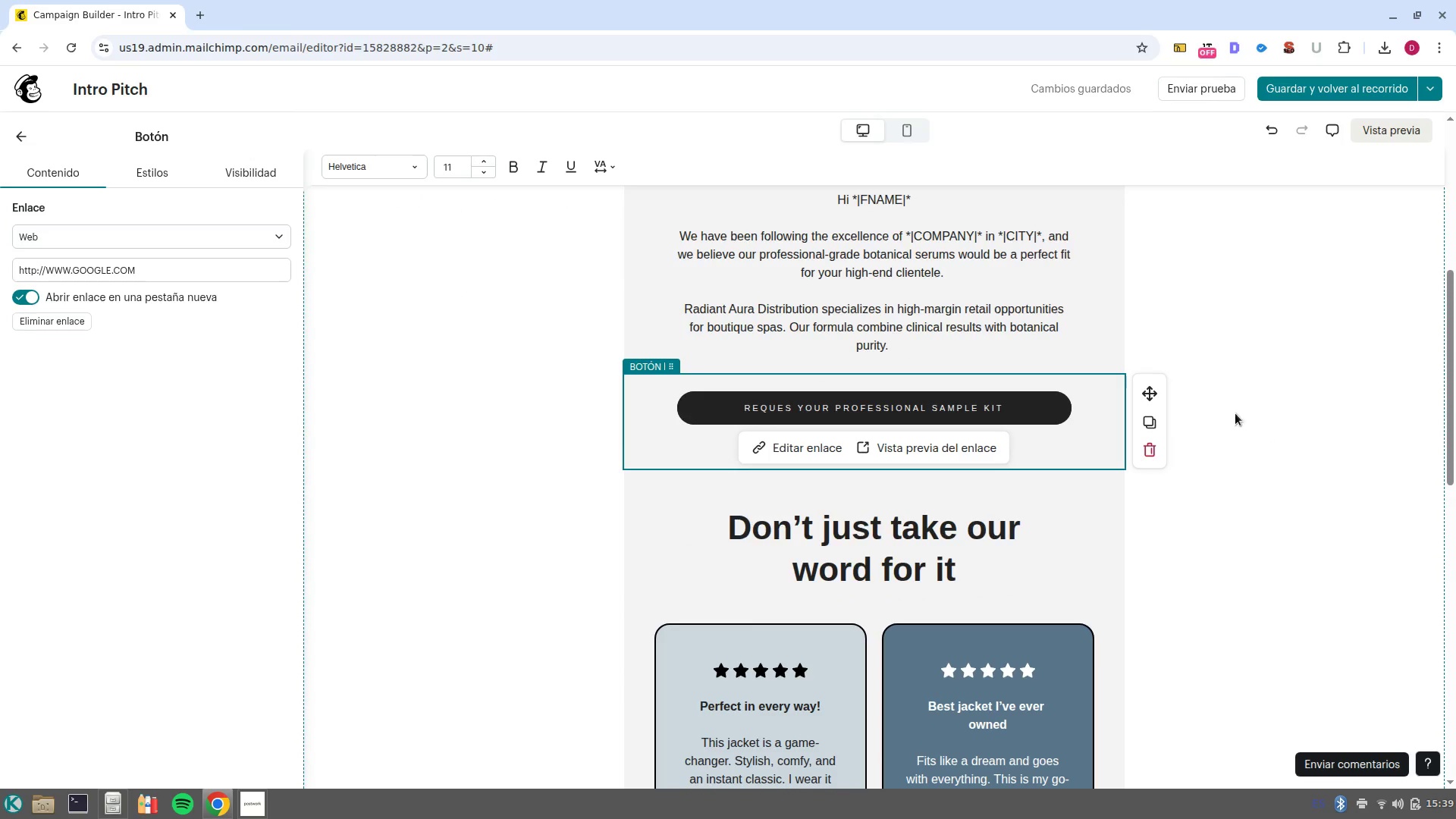 
scroll: coordinate [1251, 422], scroll_direction: up, amount: 8.0
 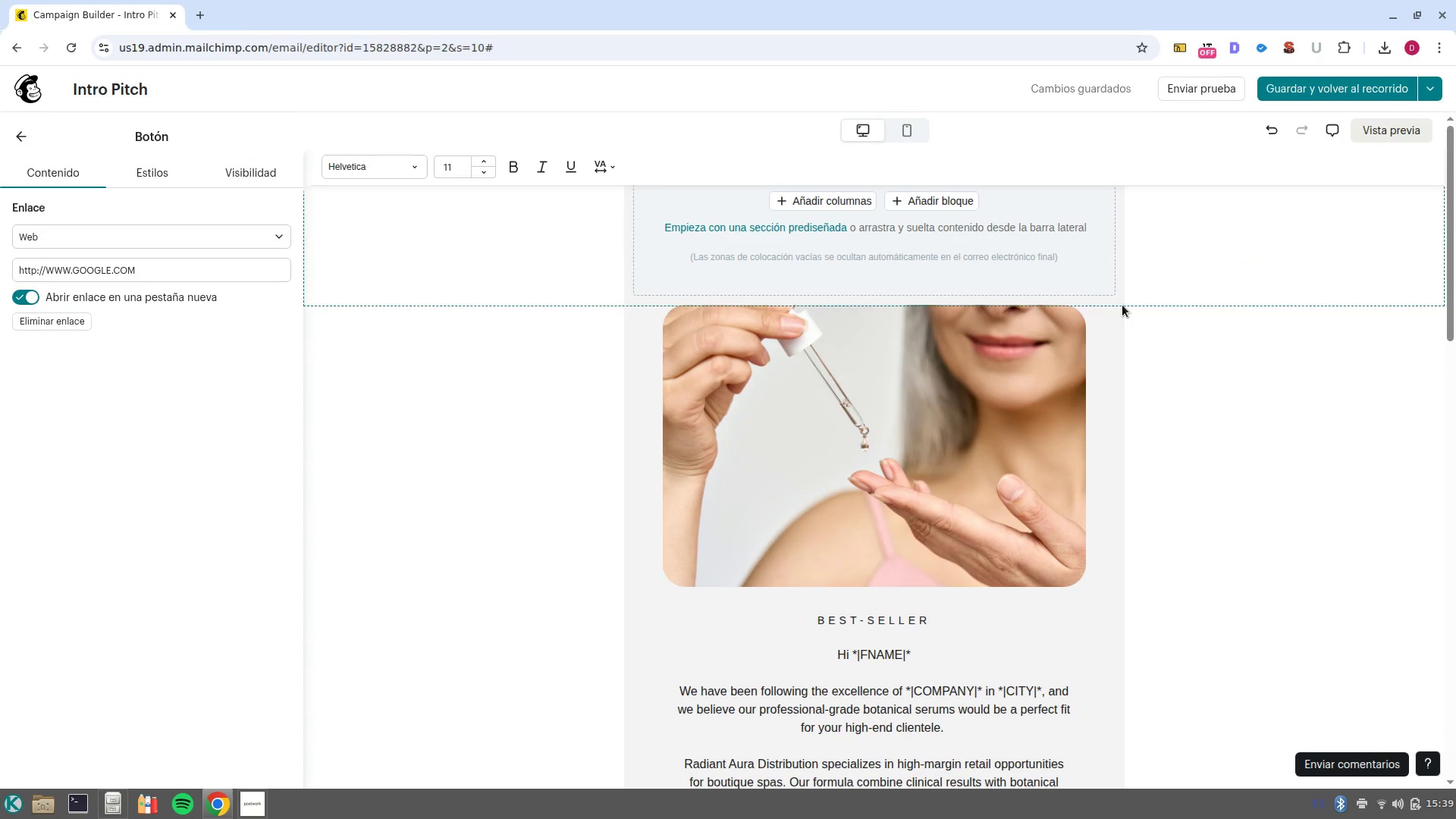 
left_click([1122, 300])
 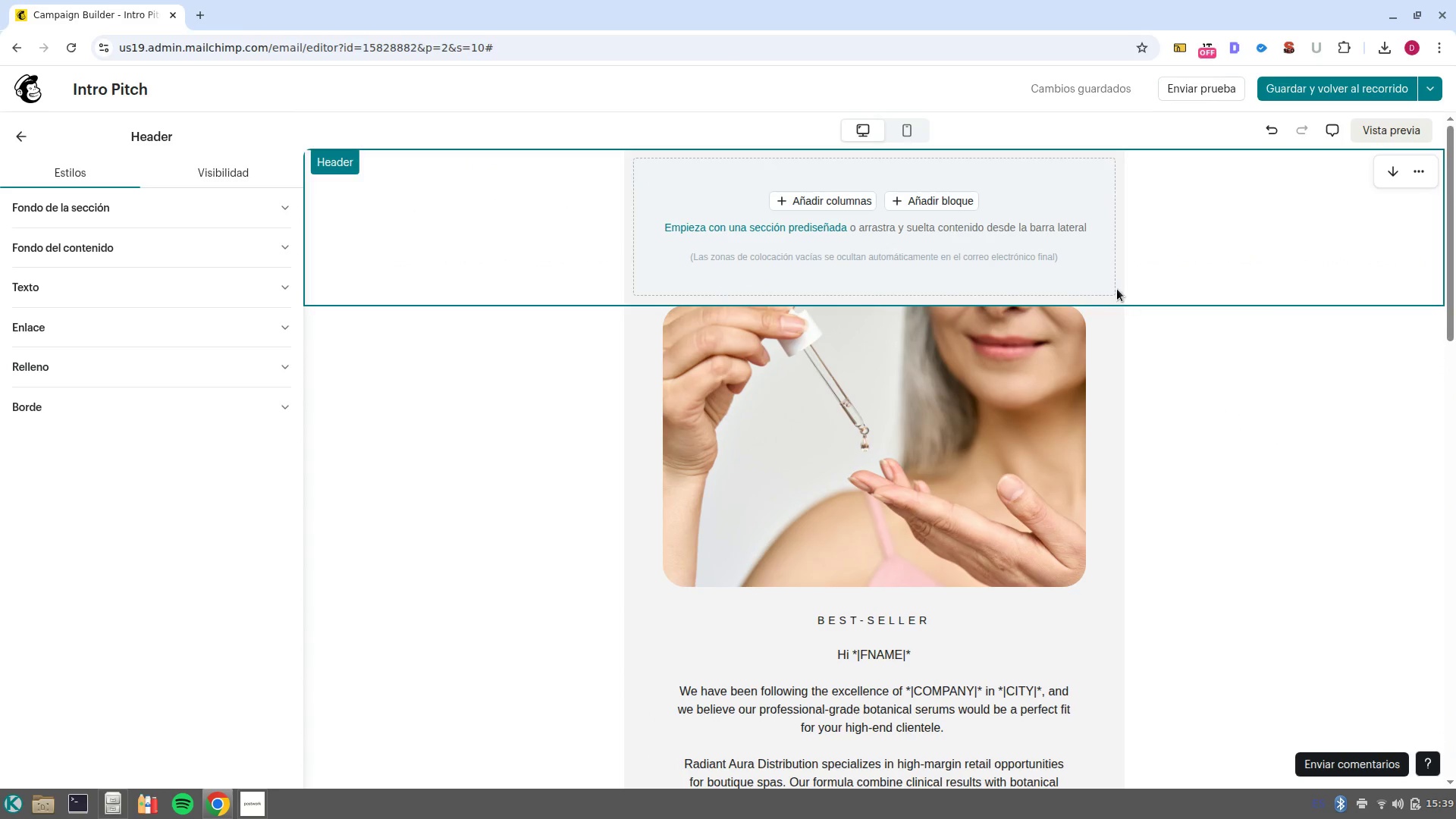 
left_click([1116, 287])
 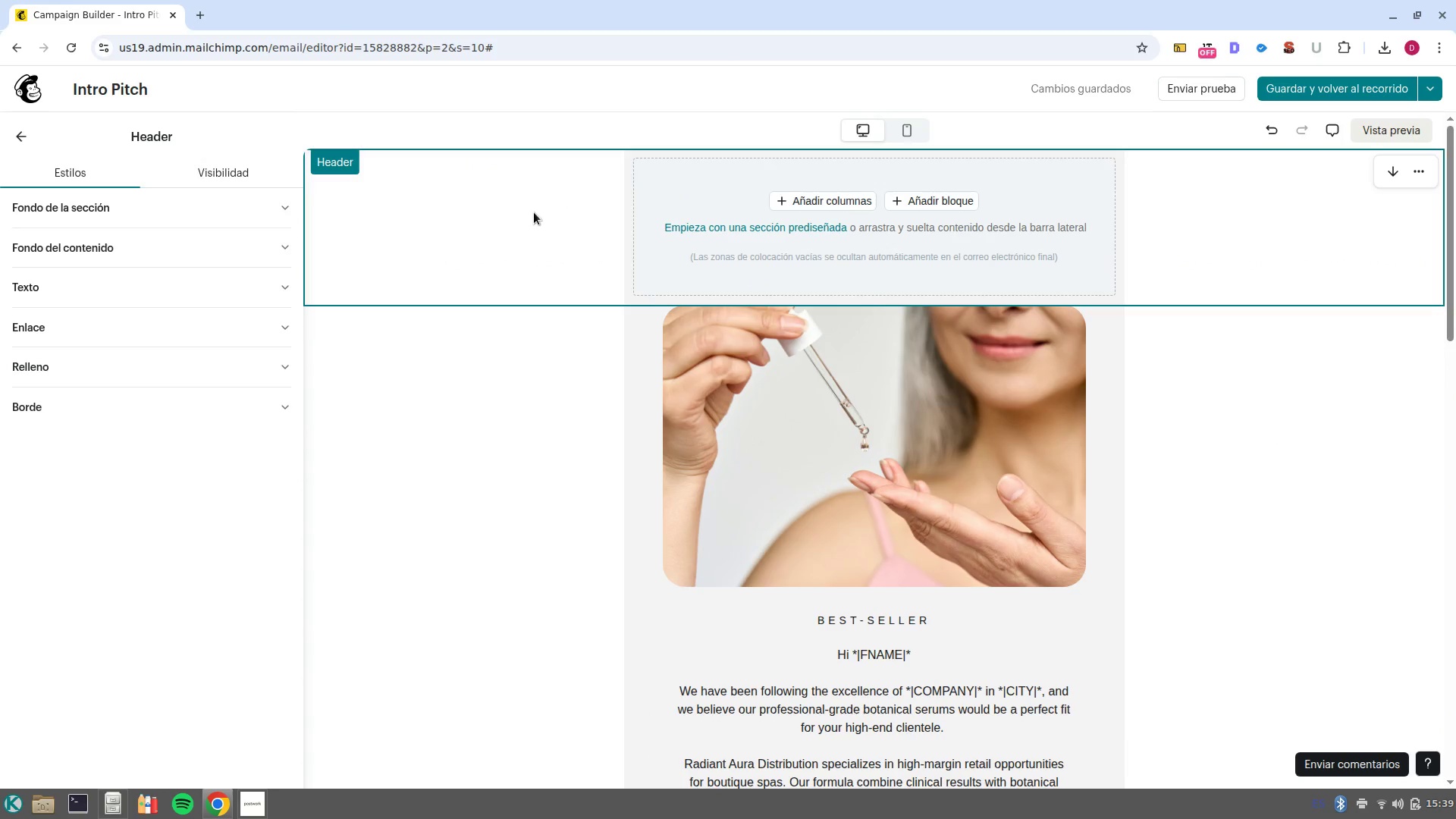 
right_click([528, 235])
 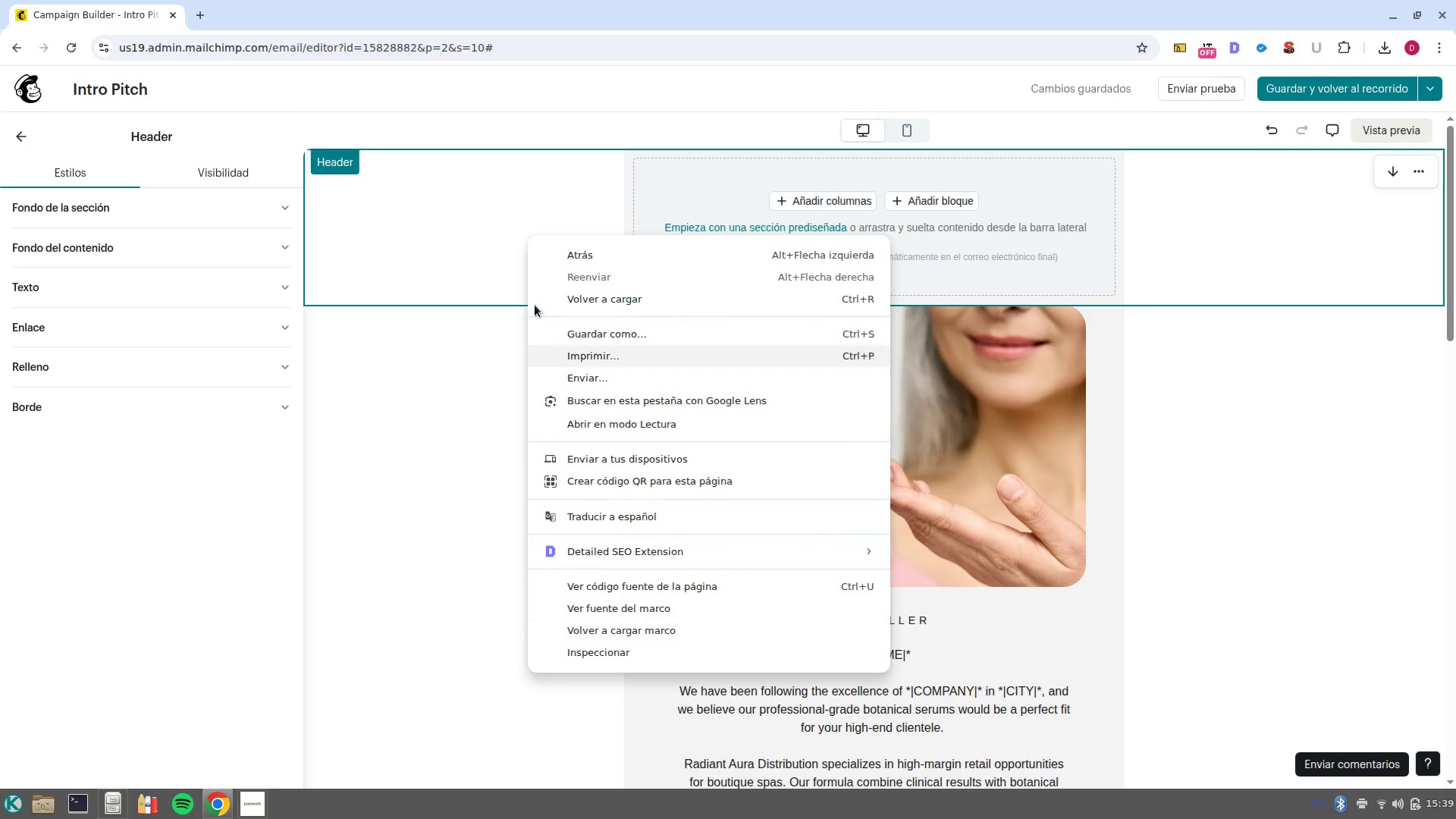 
left_click([423, 287])
 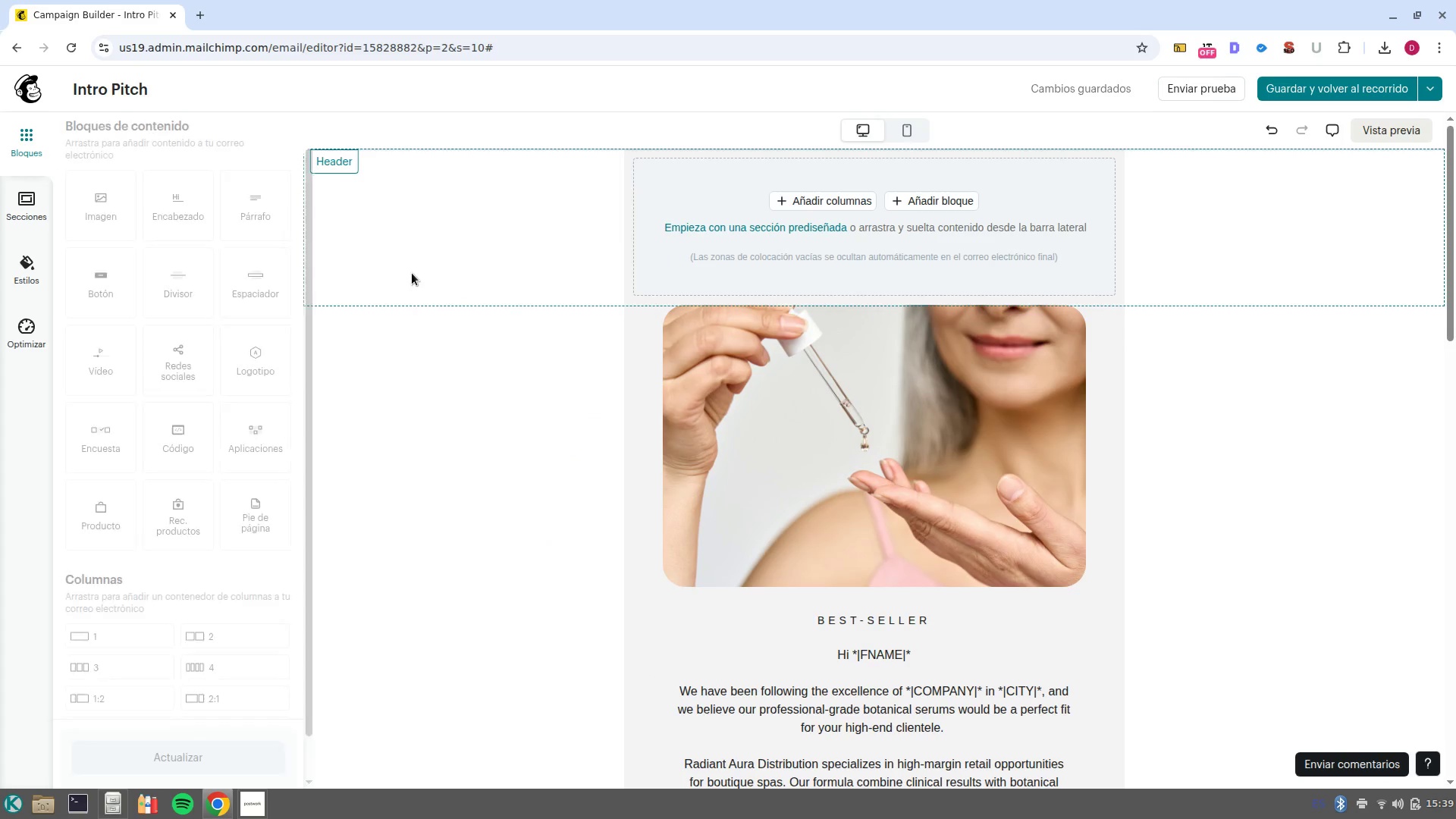 
left_click([412, 274])
 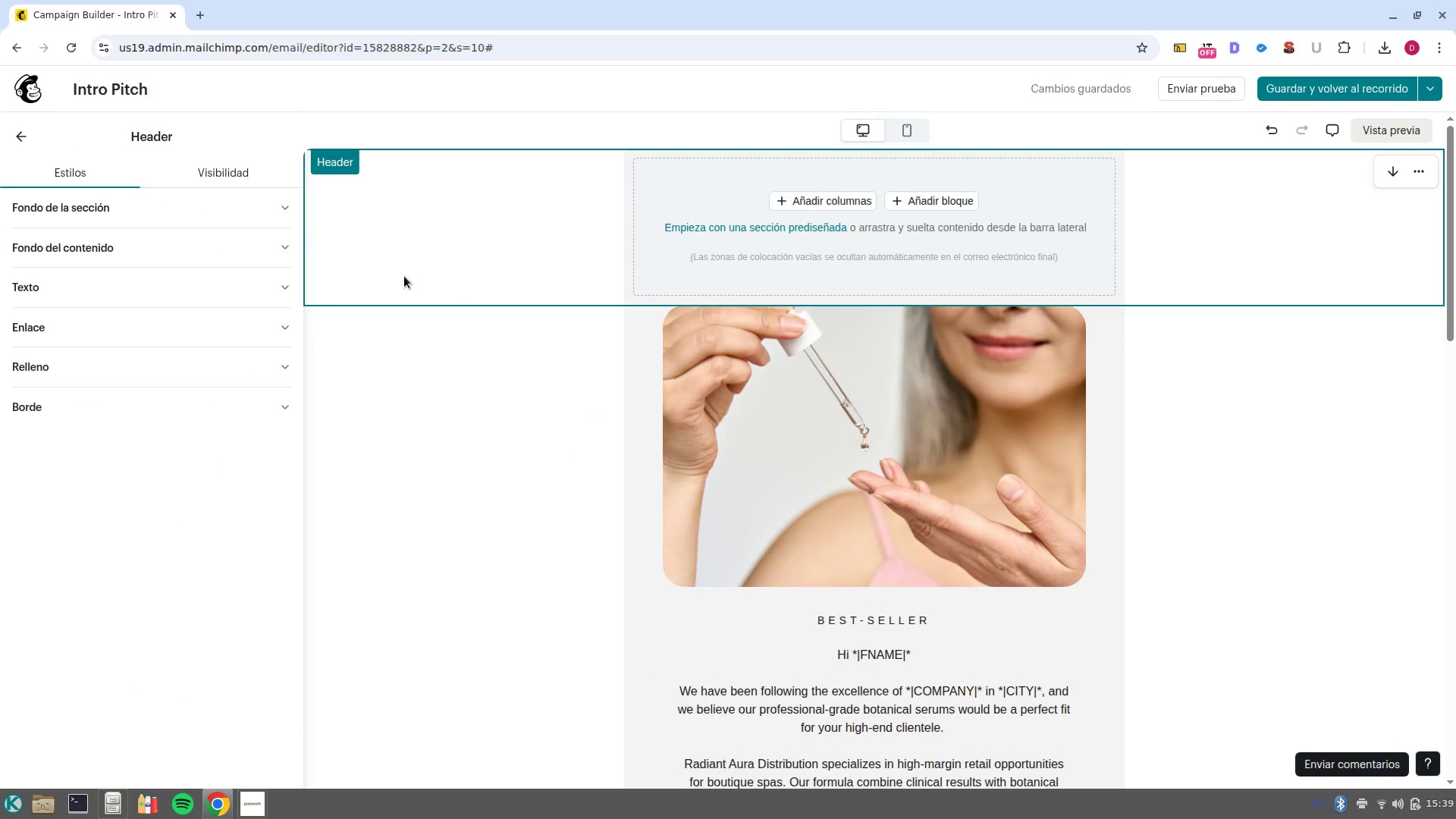 
left_click([404, 277])
 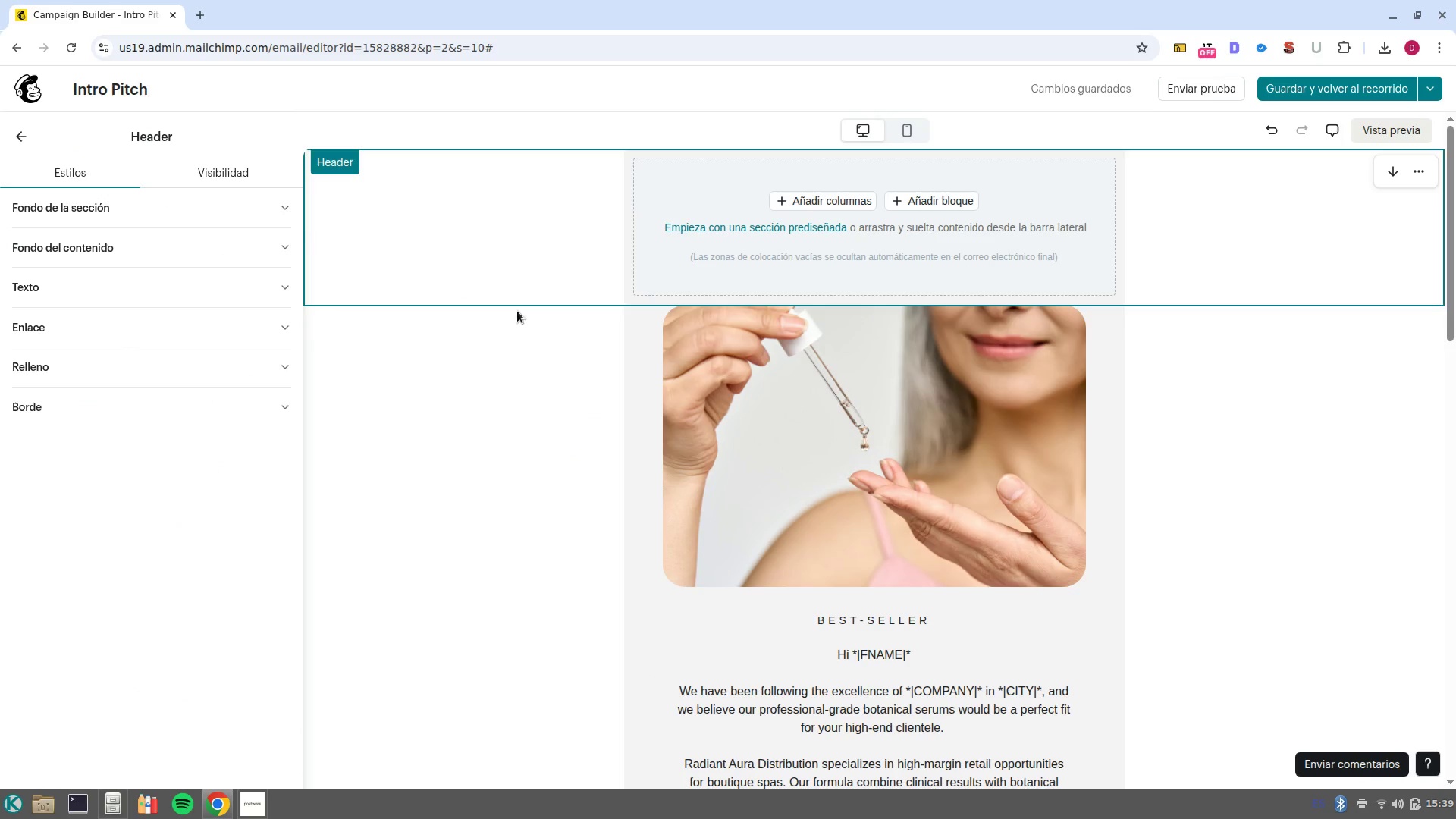 
scroll: coordinate [778, 504], scroll_direction: up, amount: 1.0
 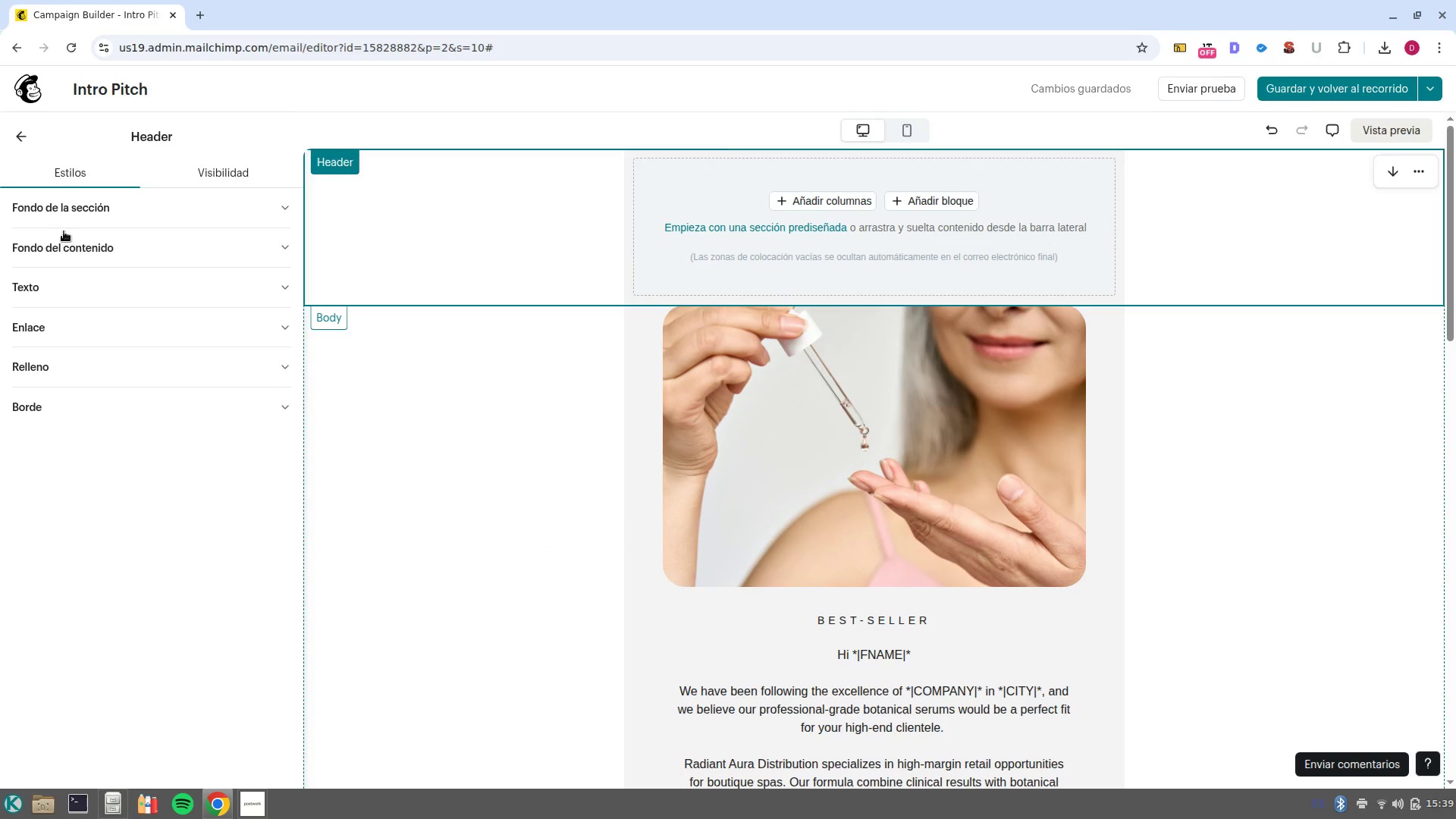 
left_click([25, 139])
 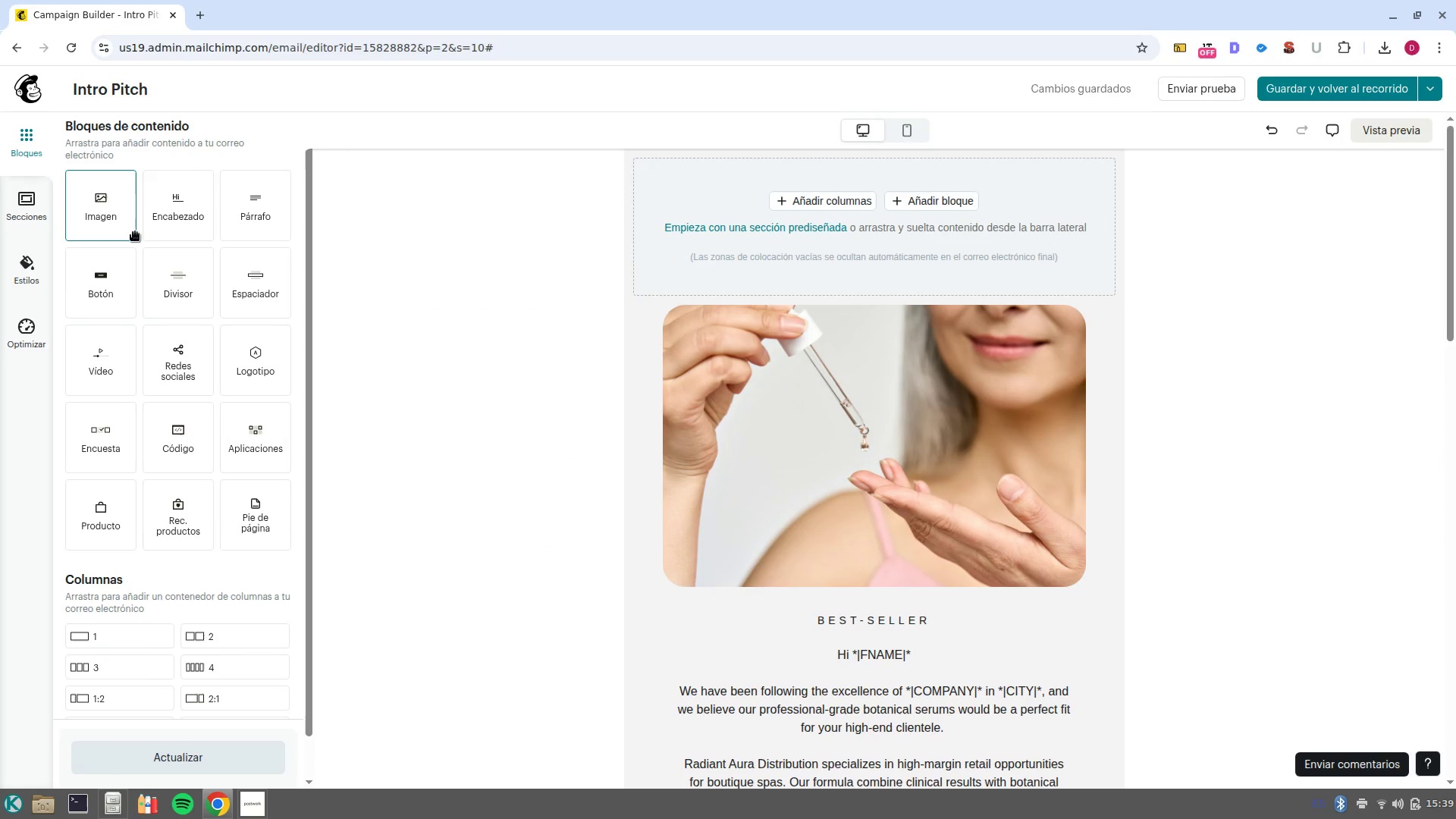 
left_click_drag(start_coordinate=[154, 215], to_coordinate=[816, 198])
 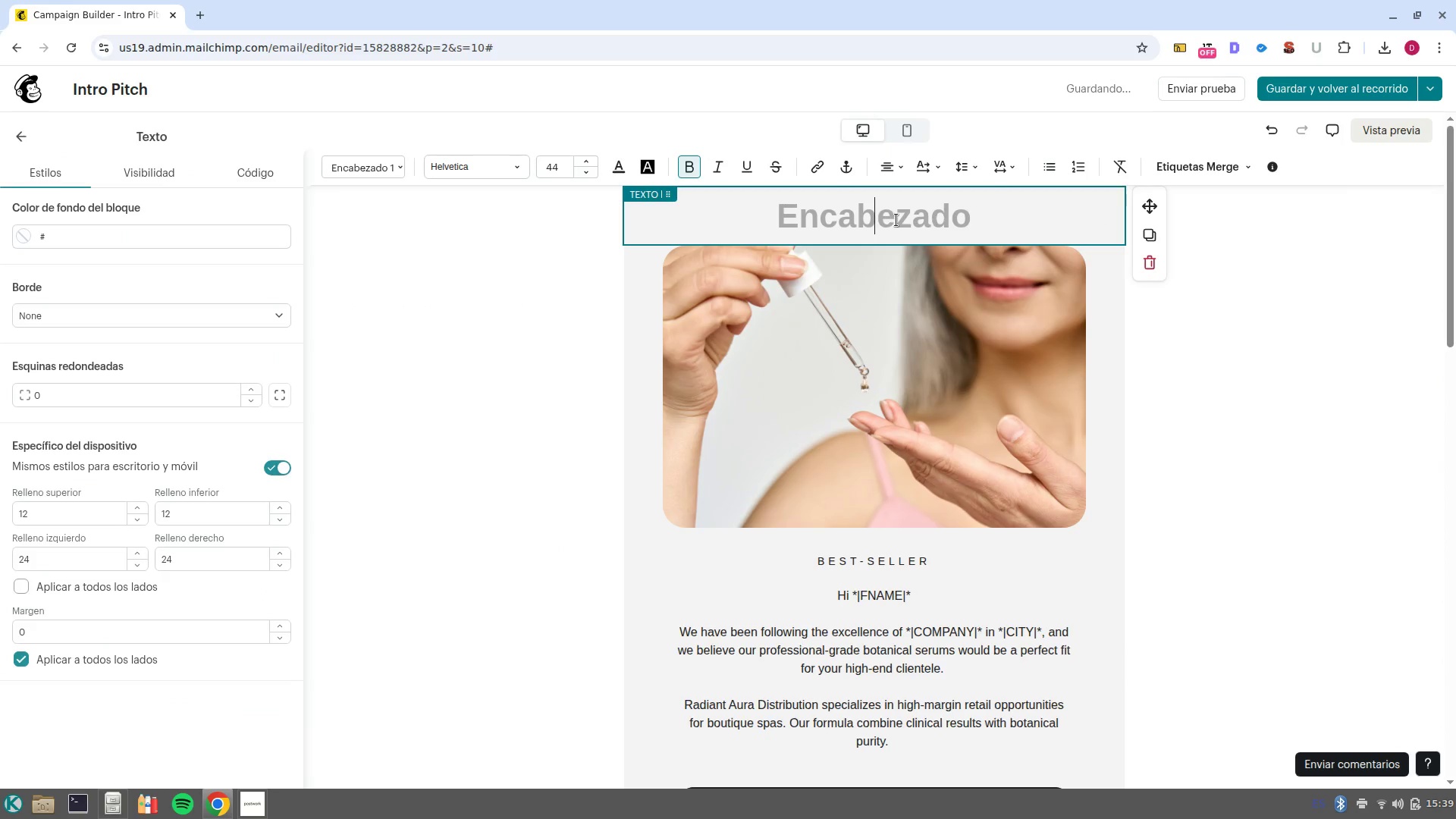 
double_click([896, 219])
 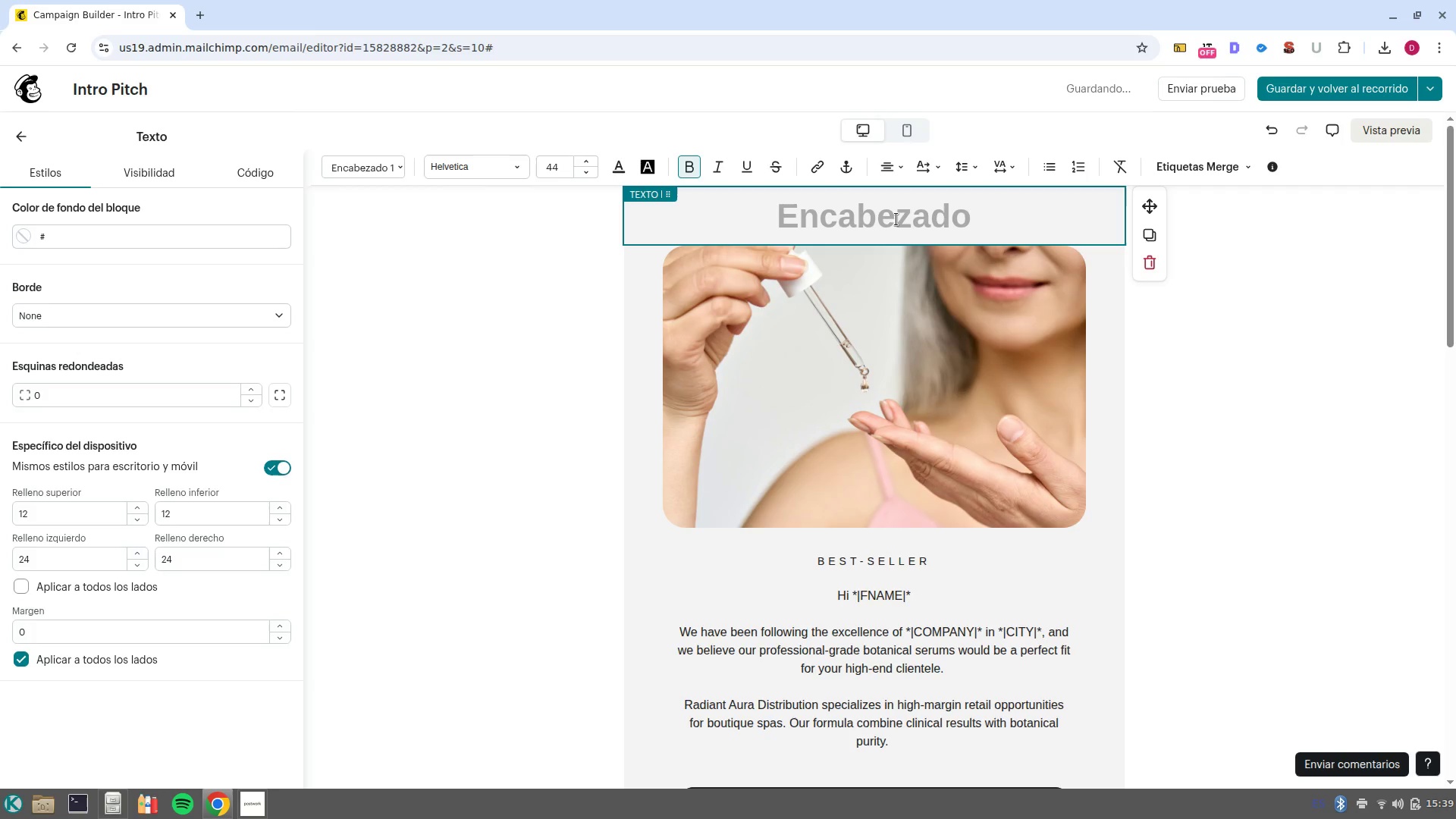 
triple_click([896, 219])
 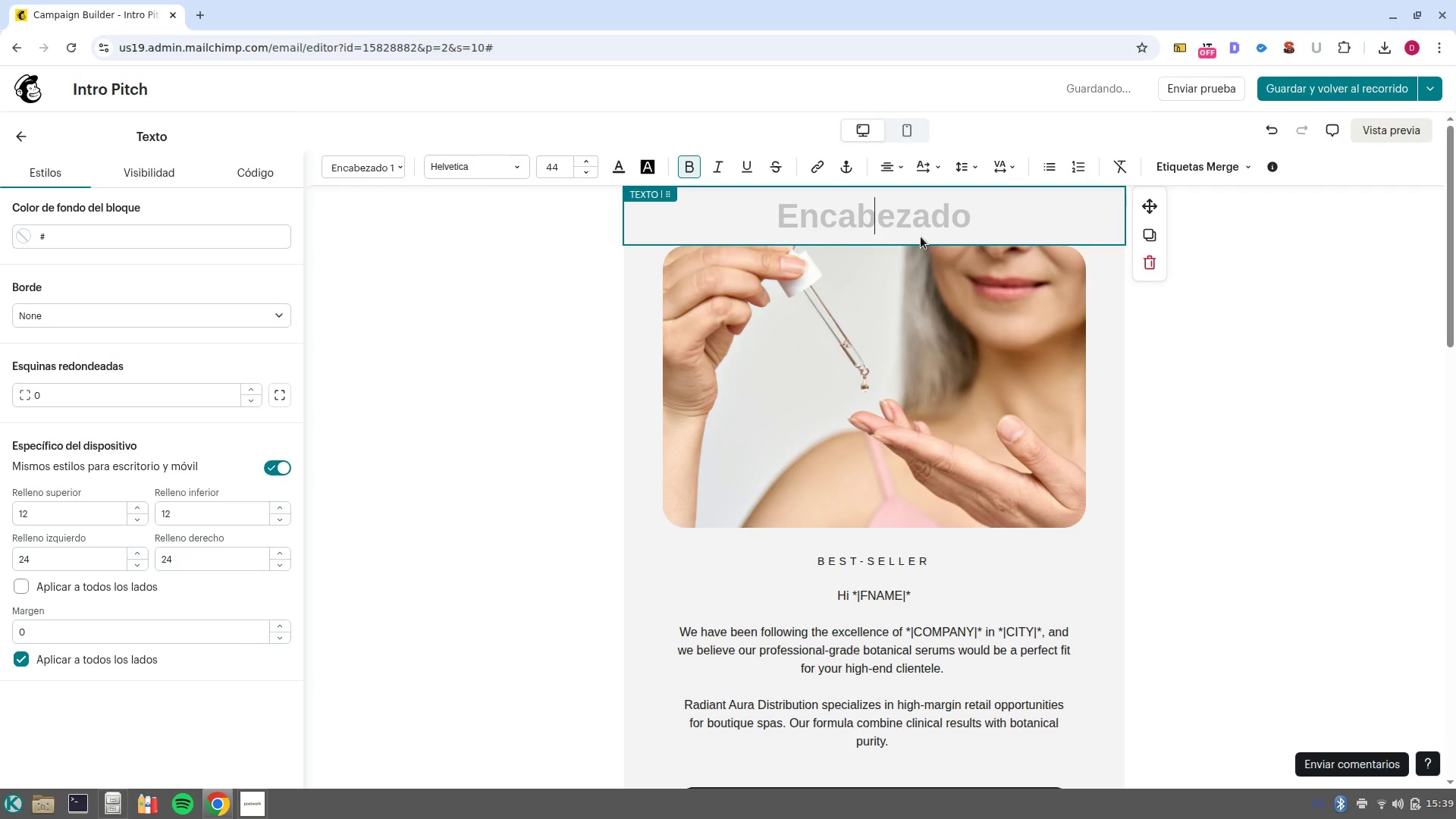 
type(R)
key(Backspace)
type(RADIA)
key(Backspace)
key(Backspace)
key(Backspace)
key(Backspace)
key(Backspace)
type(radiant aura distribution)
 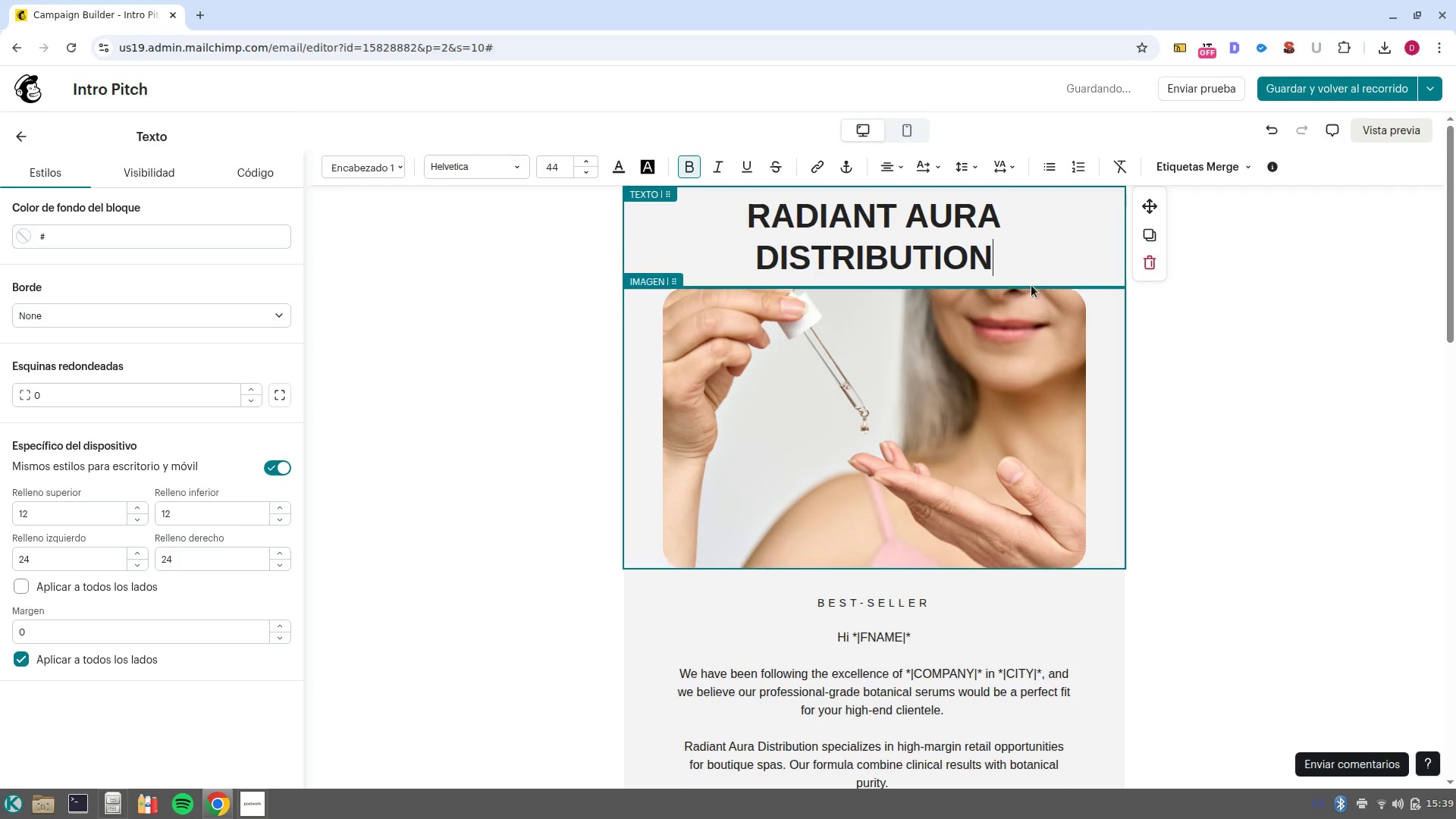 
left_click_drag(start_coordinate=[1009, 261], to_coordinate=[660, 179])
 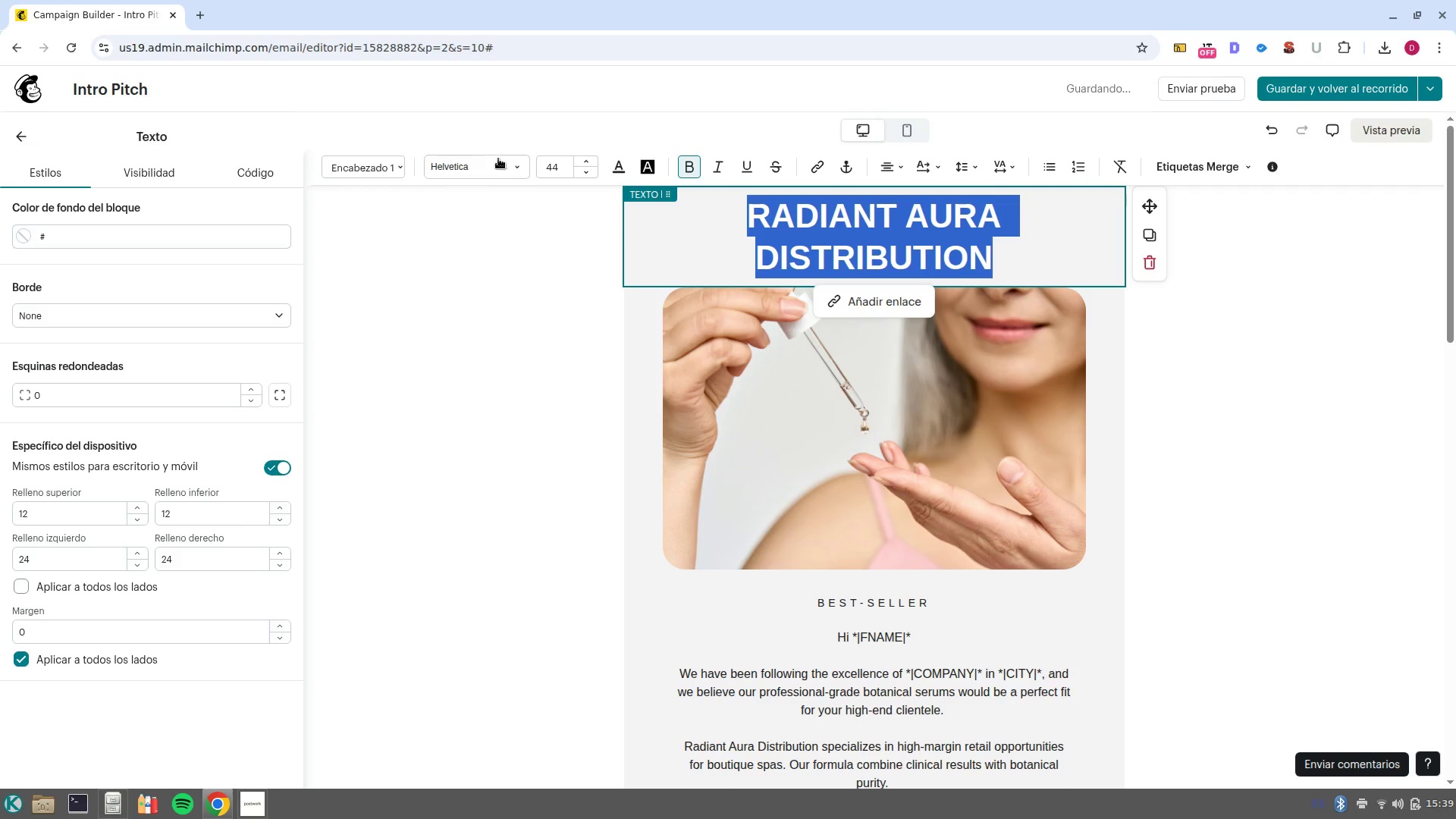 
left_click([492, 168])
 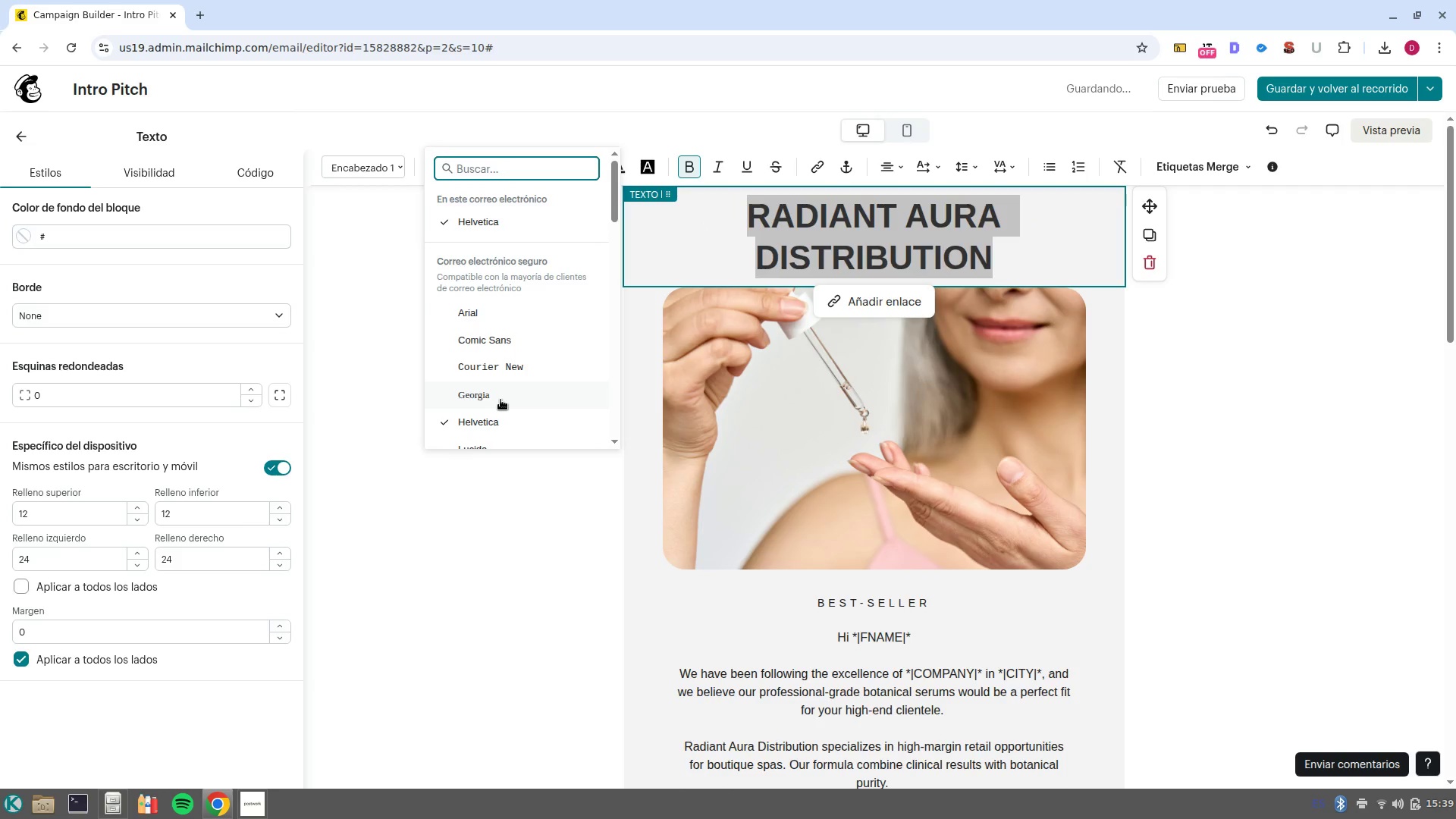 
left_click([501, 370])
 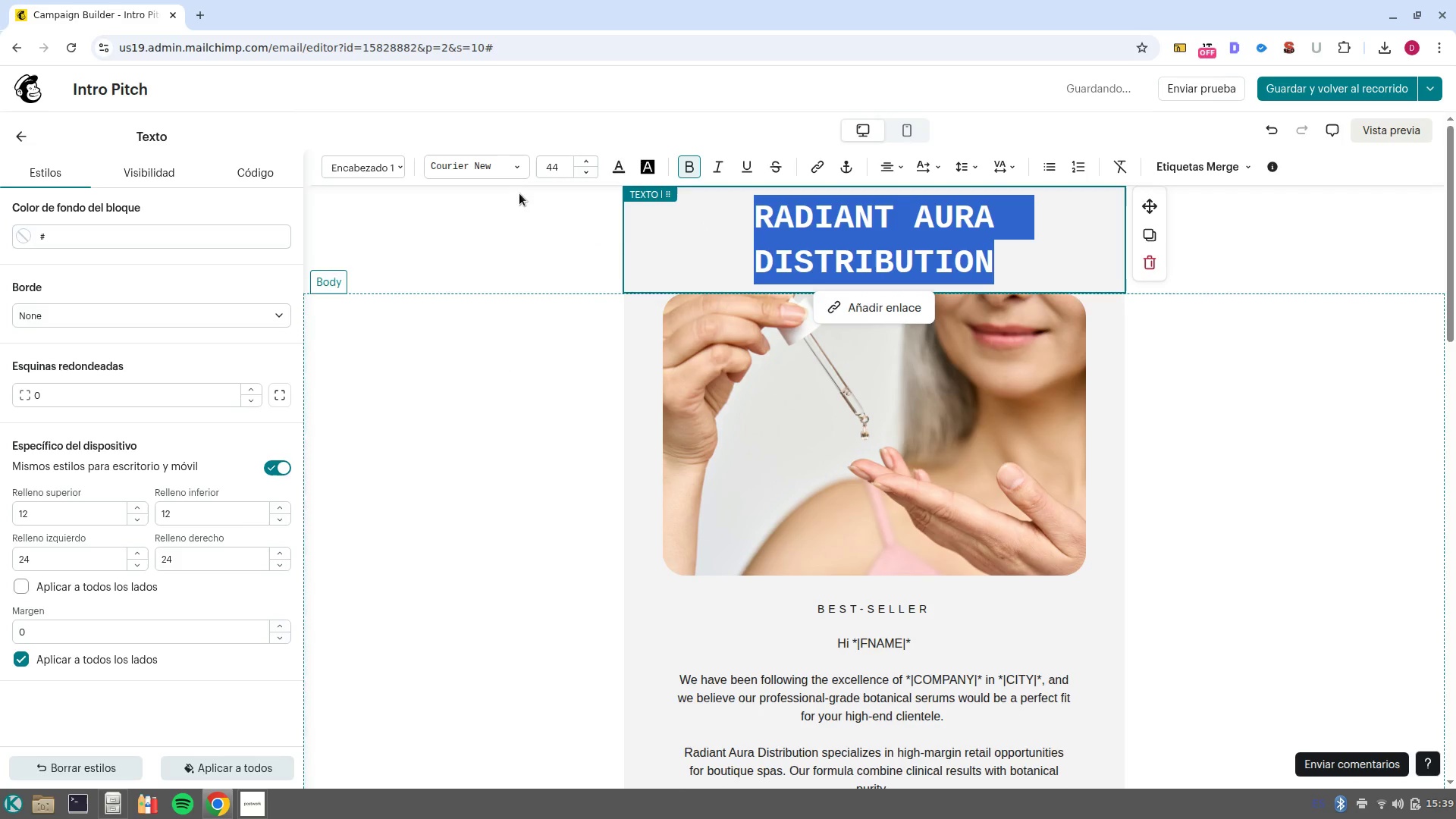 
left_click([499, 167])
 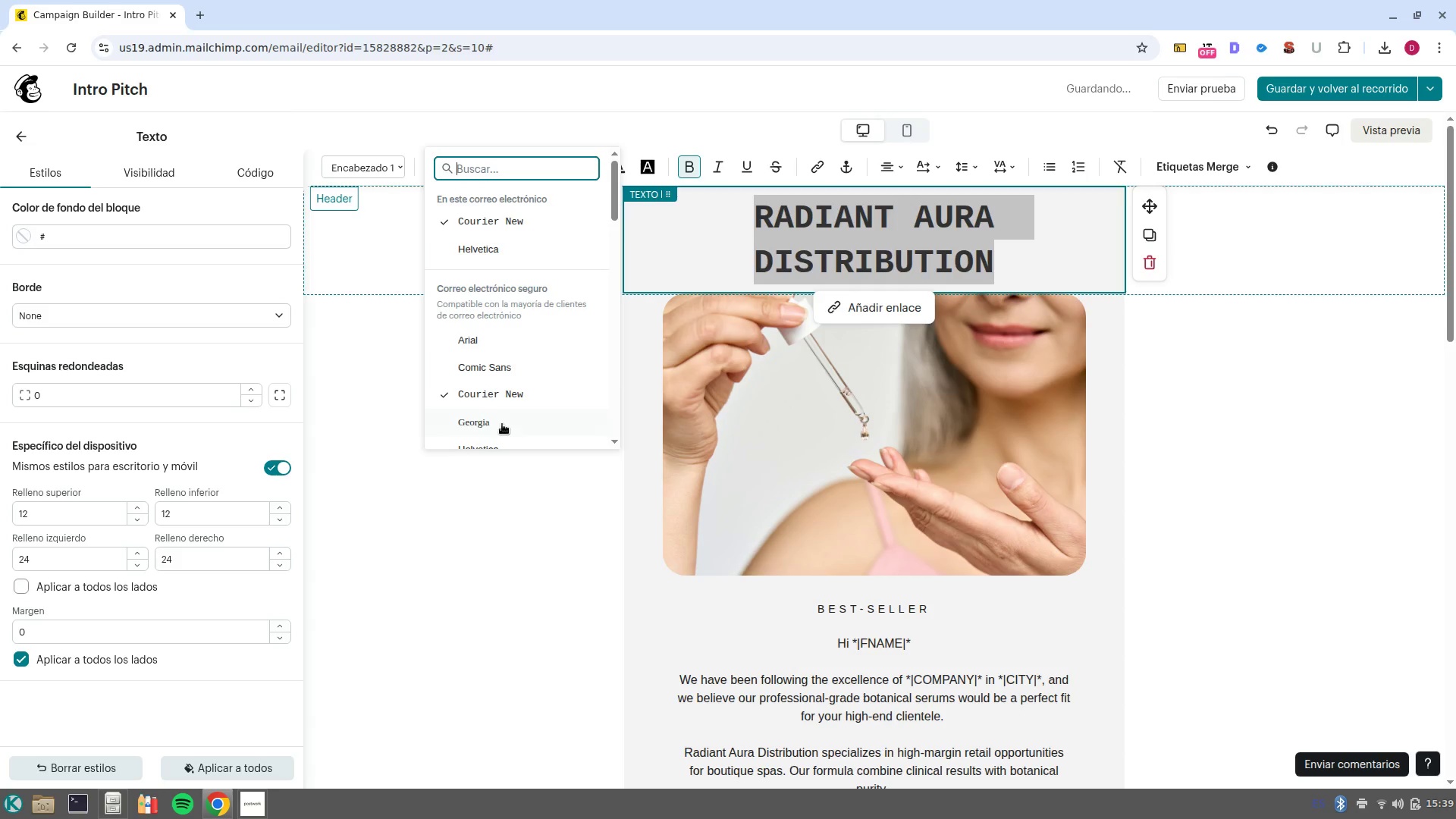 
scroll: coordinate [502, 424], scroll_direction: down, amount: 1.0
 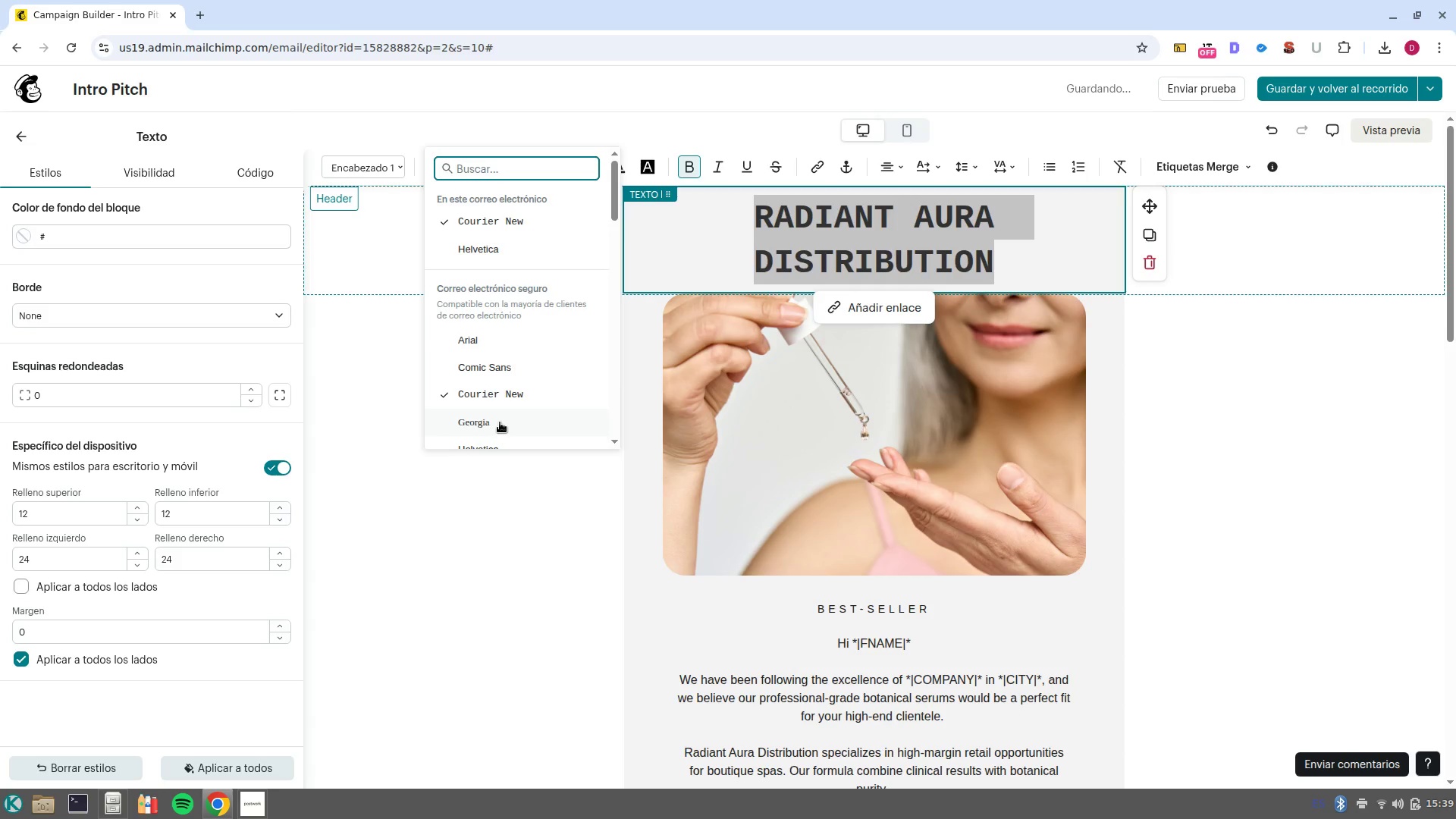 
left_click([500, 422])
 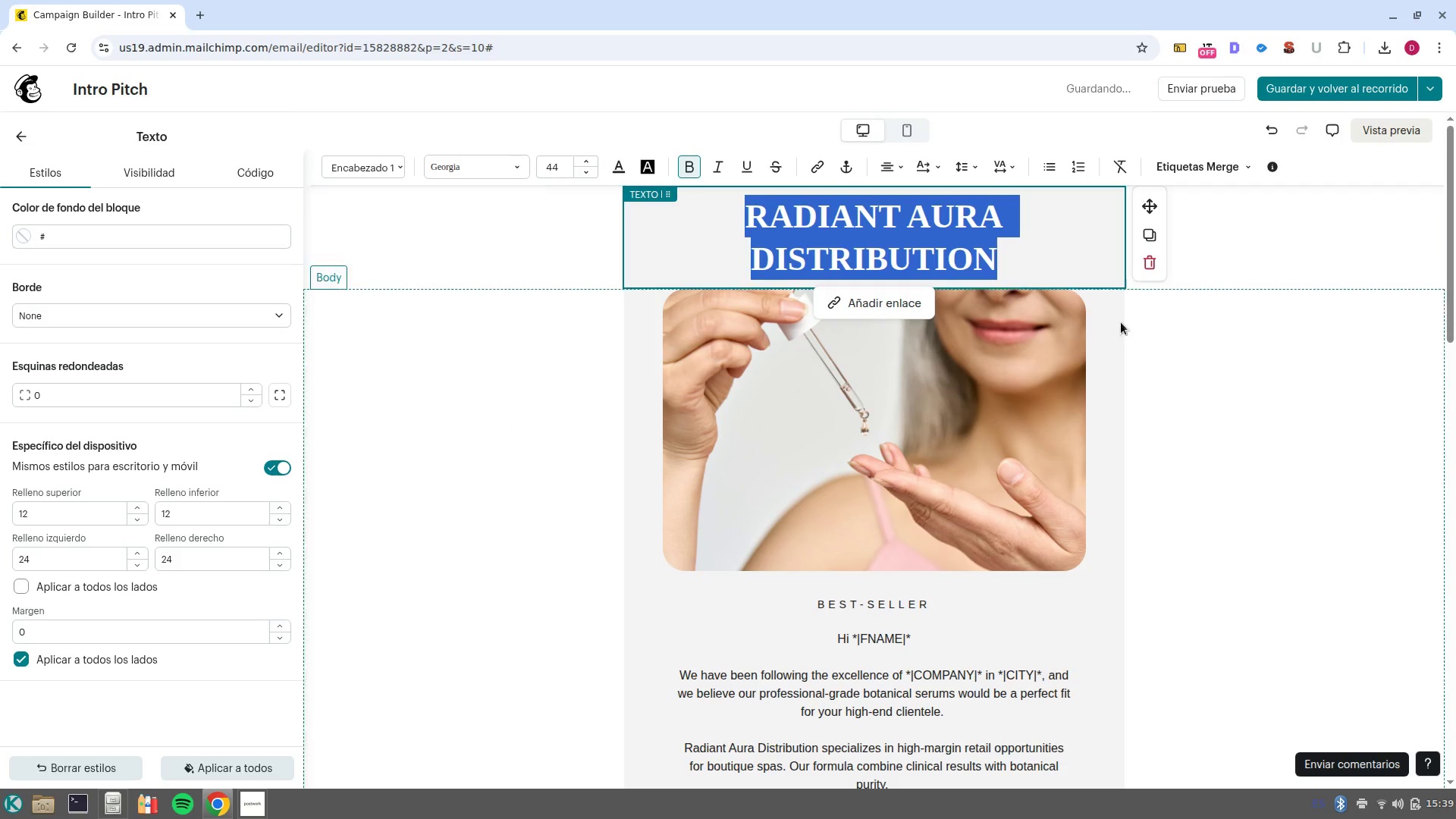 
left_click([1252, 366])
 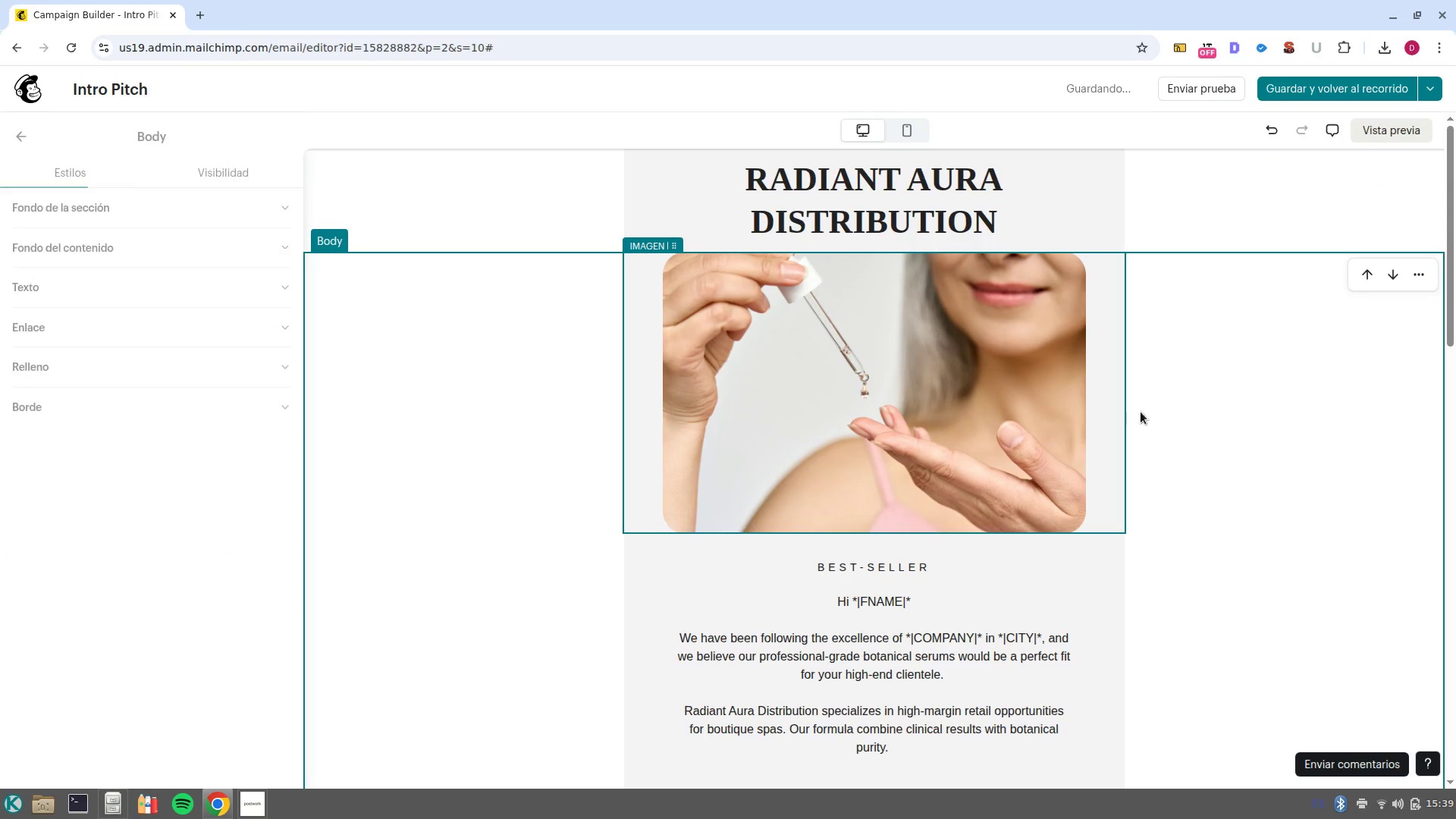 
scroll: coordinate [1080, 408], scroll_direction: down, amount: 28.0
 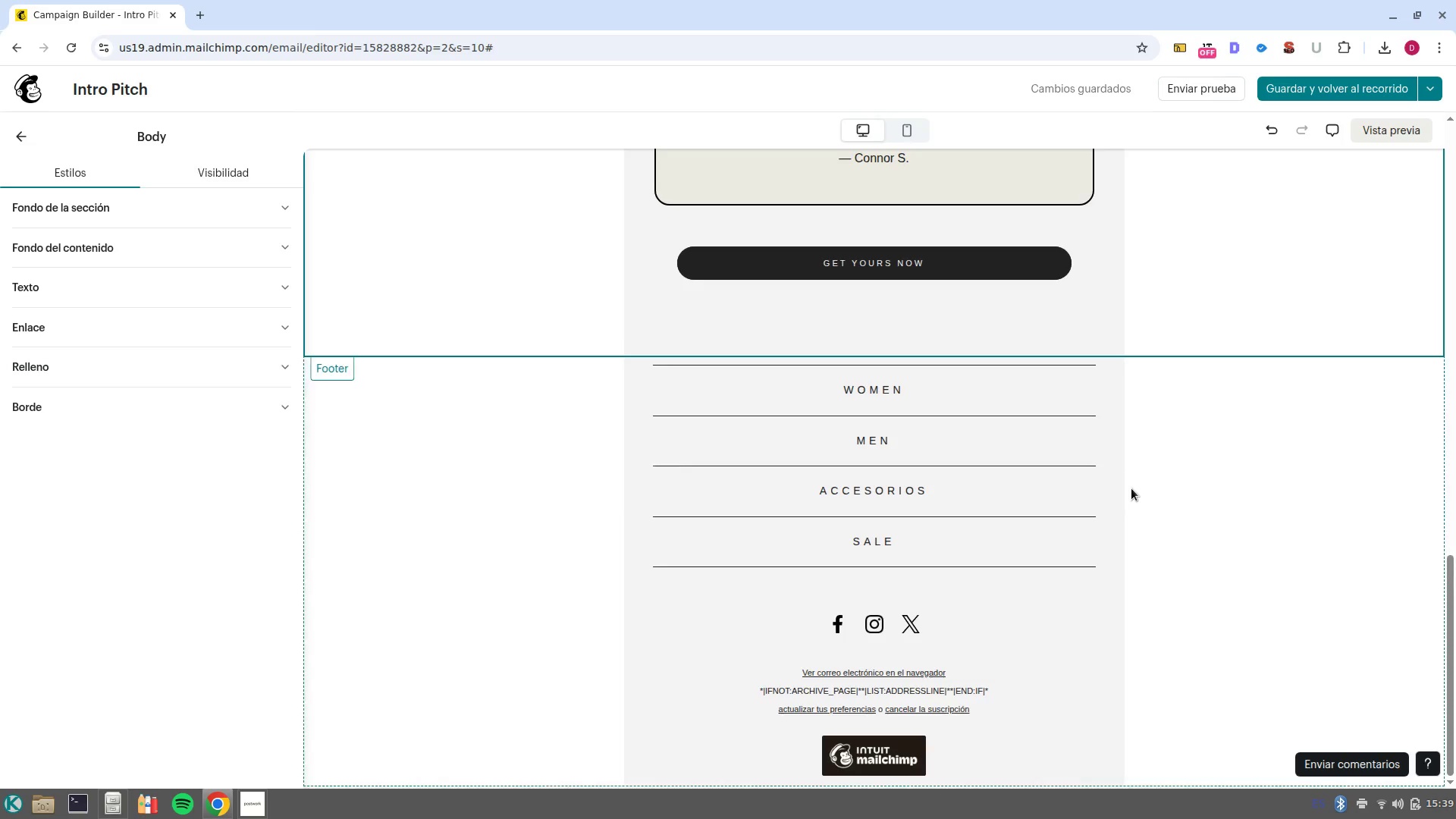 
left_click([1118, 381])
 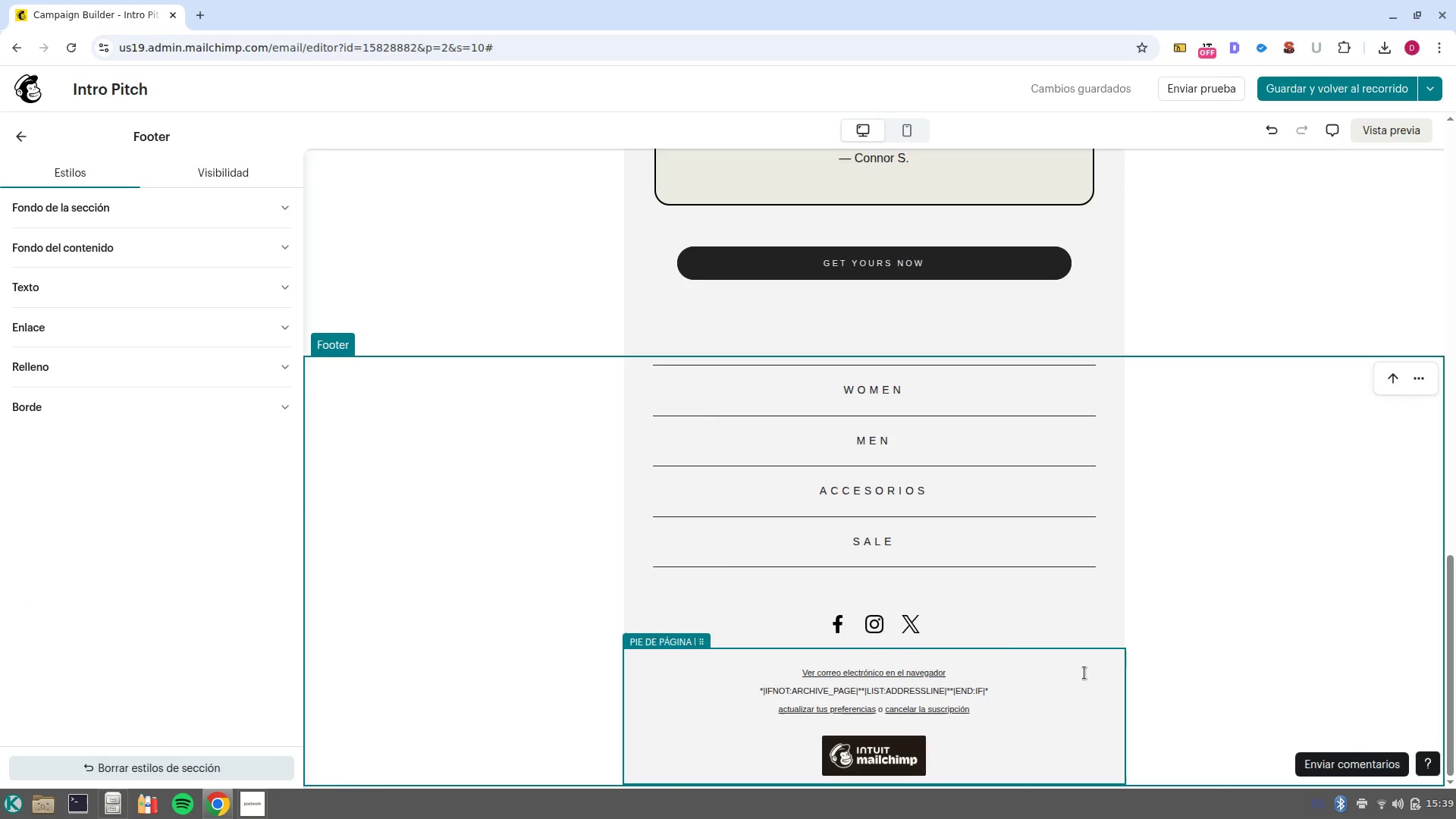 
right_click([378, 419])
 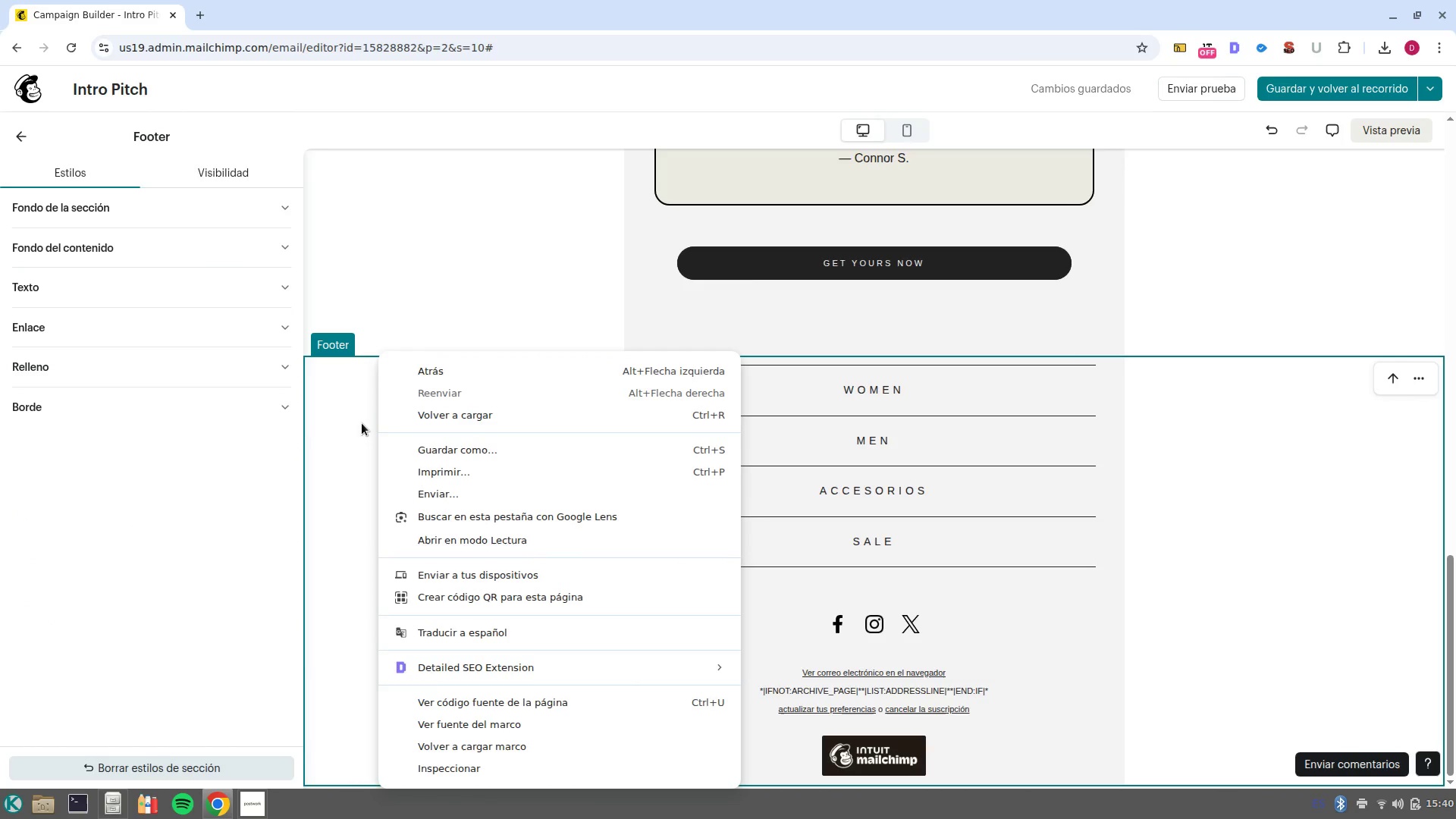 
left_click([352, 428])
 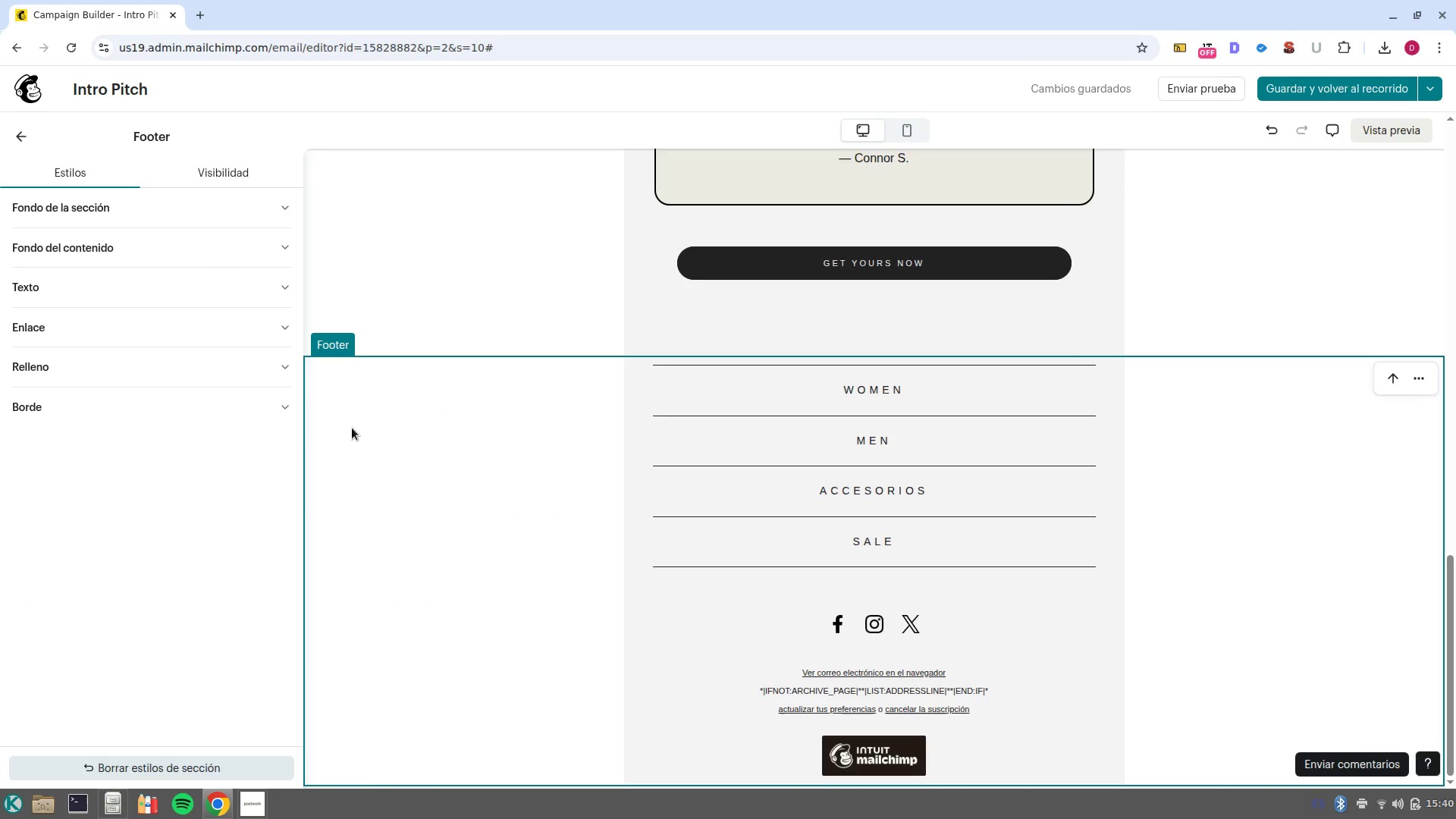 
left_click([352, 428])
 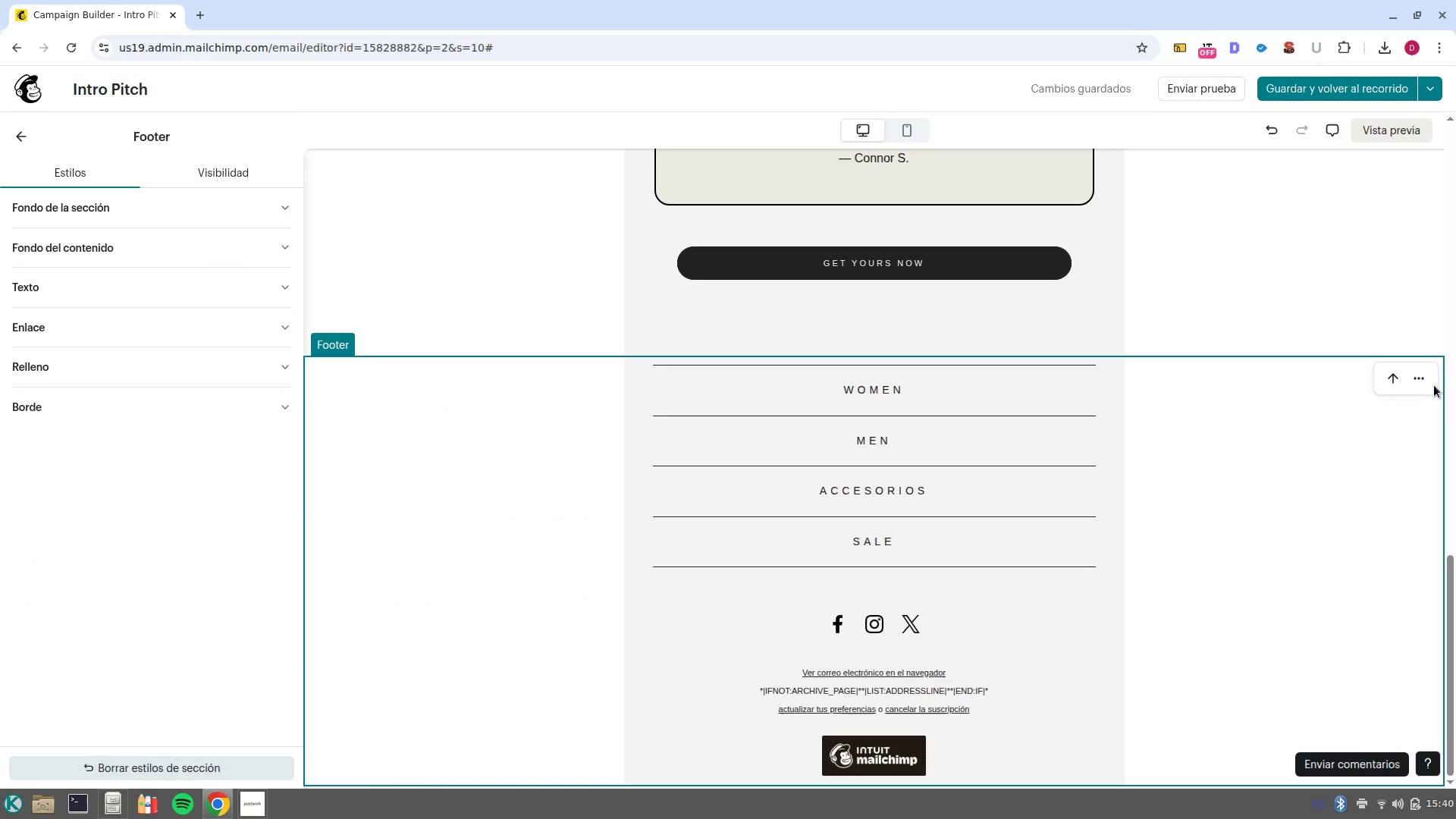 
left_click([1424, 382])
 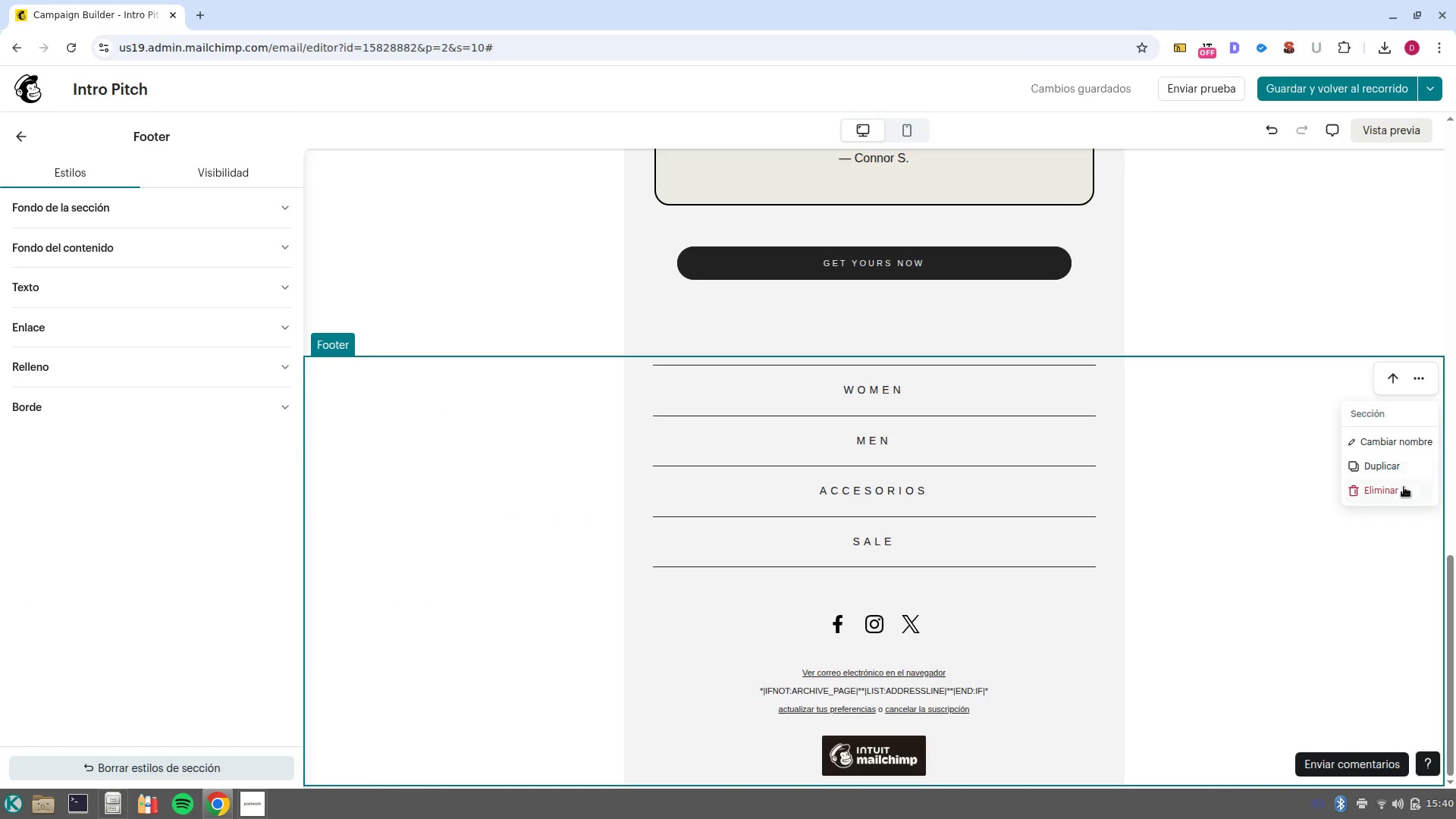 
left_click([1404, 487])
 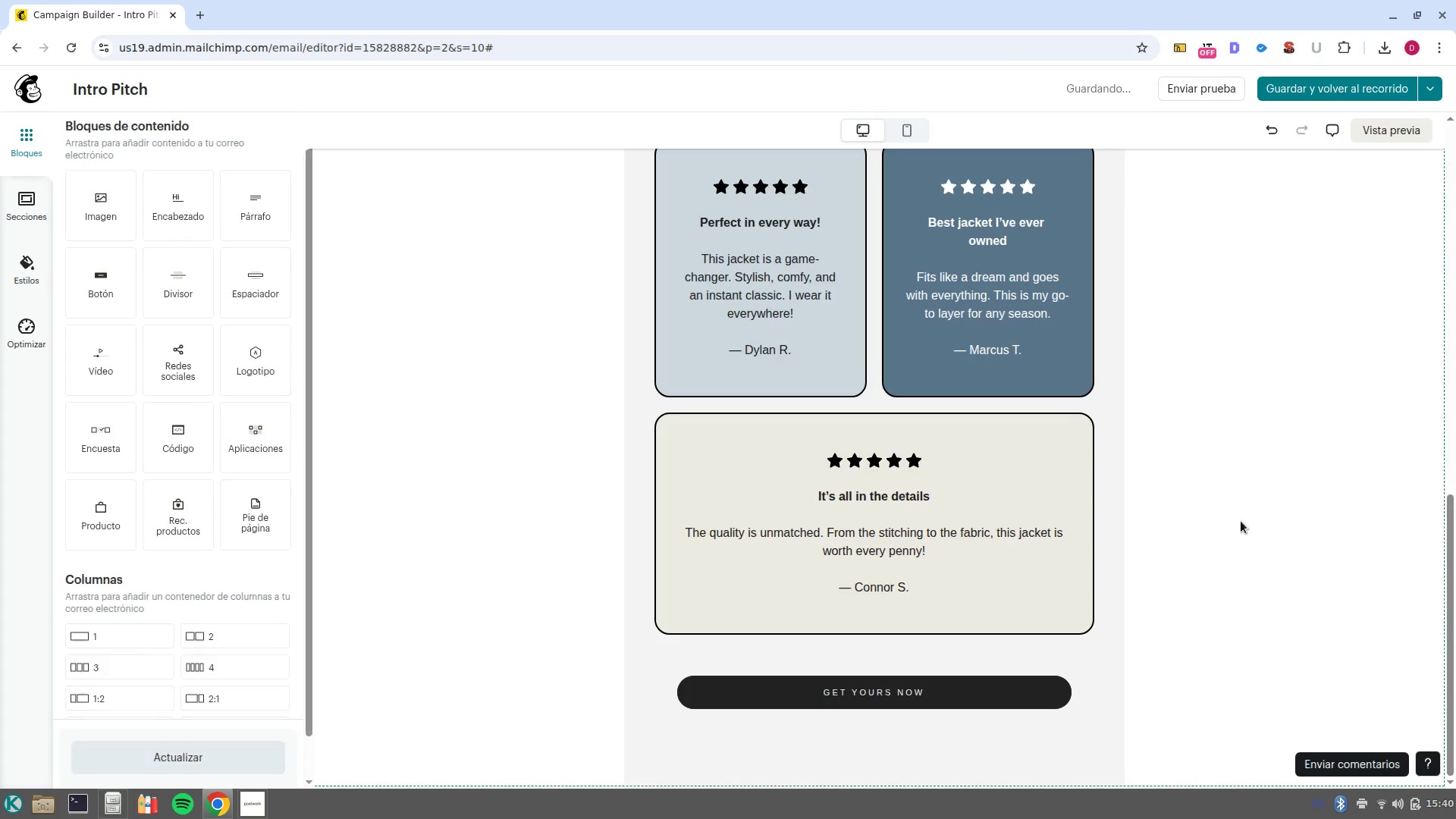 
scroll: coordinate [1053, 559], scroll_direction: down, amount: 9.0
 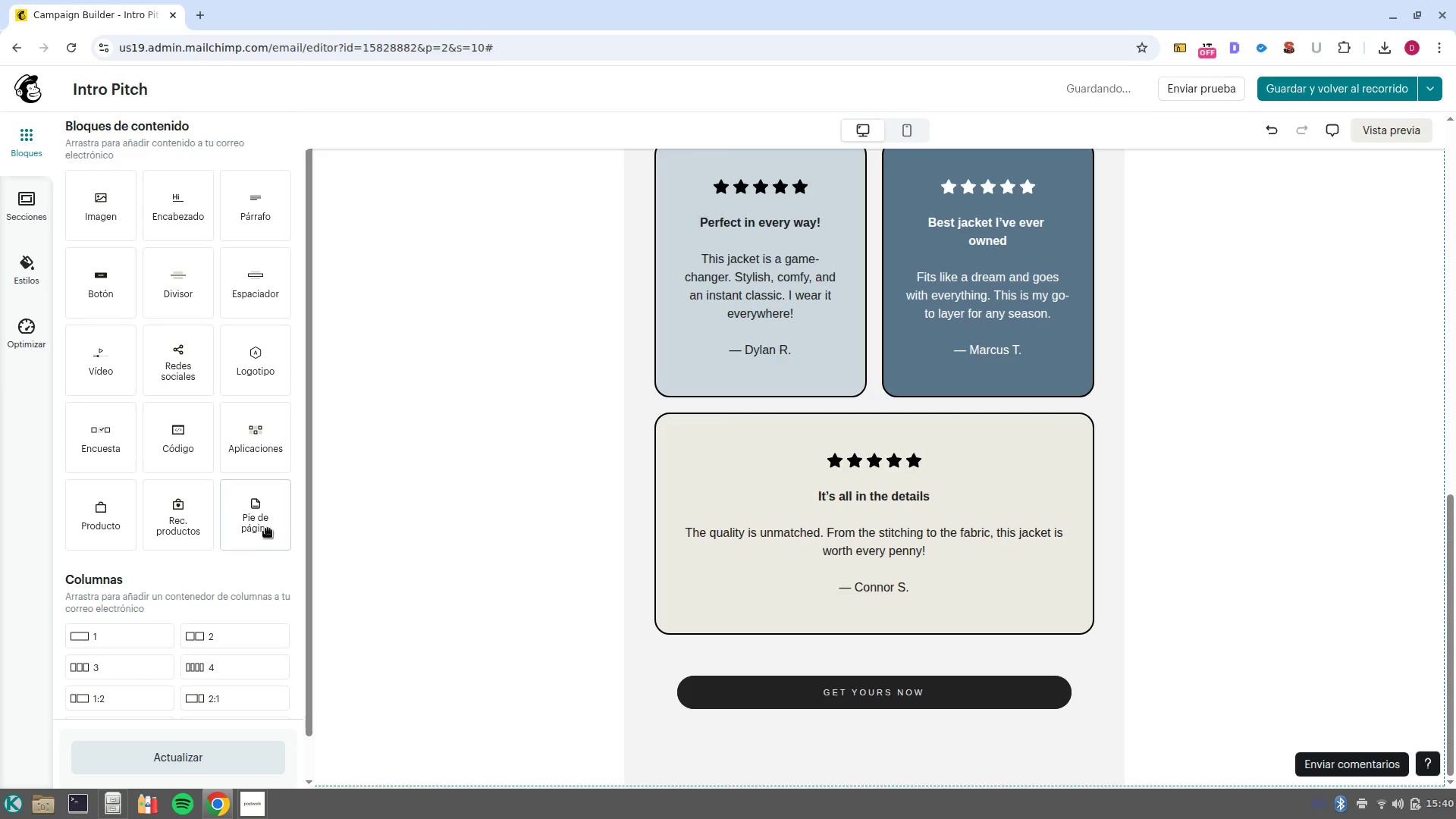 
left_click_drag(start_coordinate=[271, 528], to_coordinate=[895, 786])
 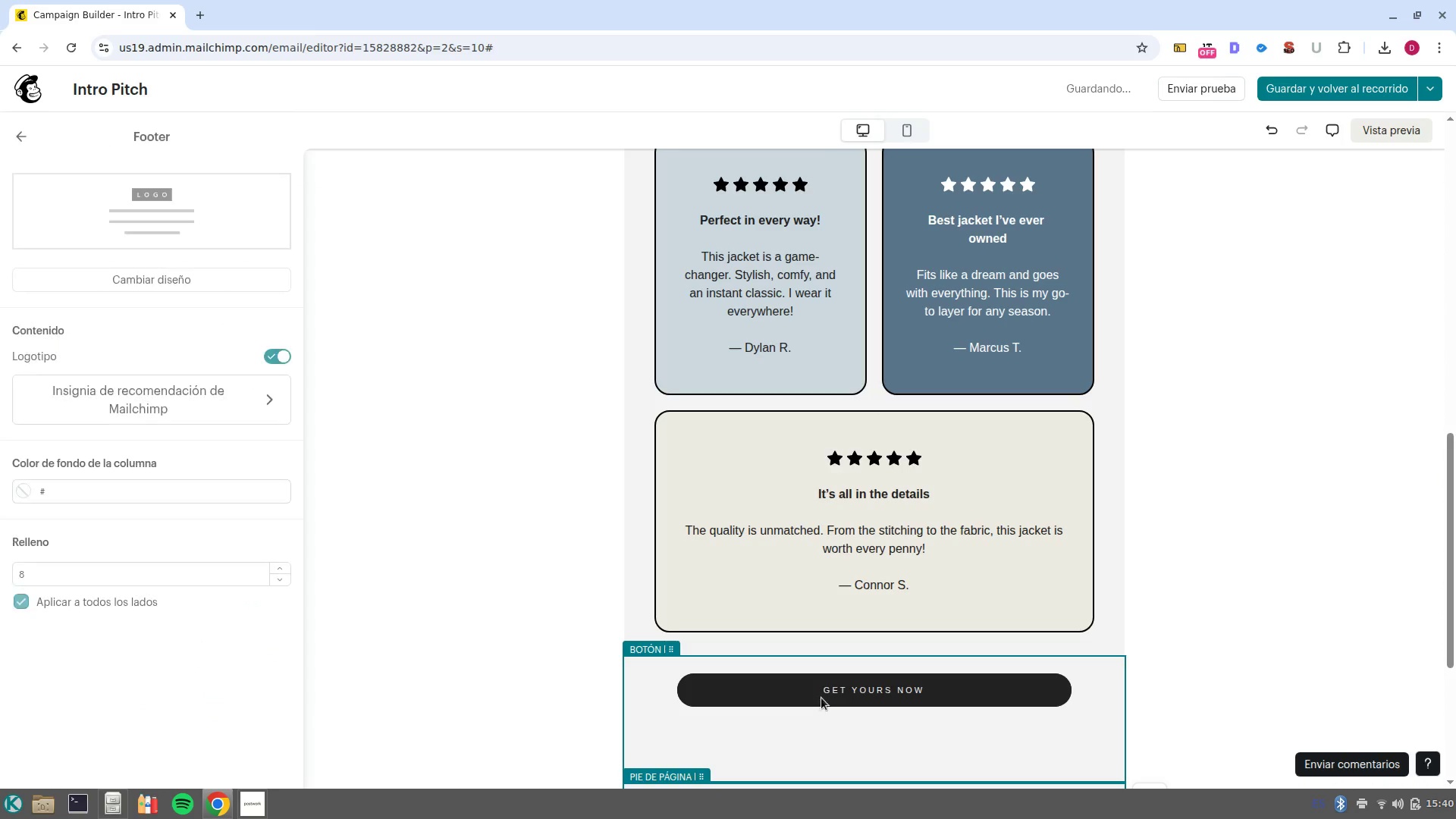 
scroll: coordinate [487, 659], scroll_direction: down, amount: 5.0
 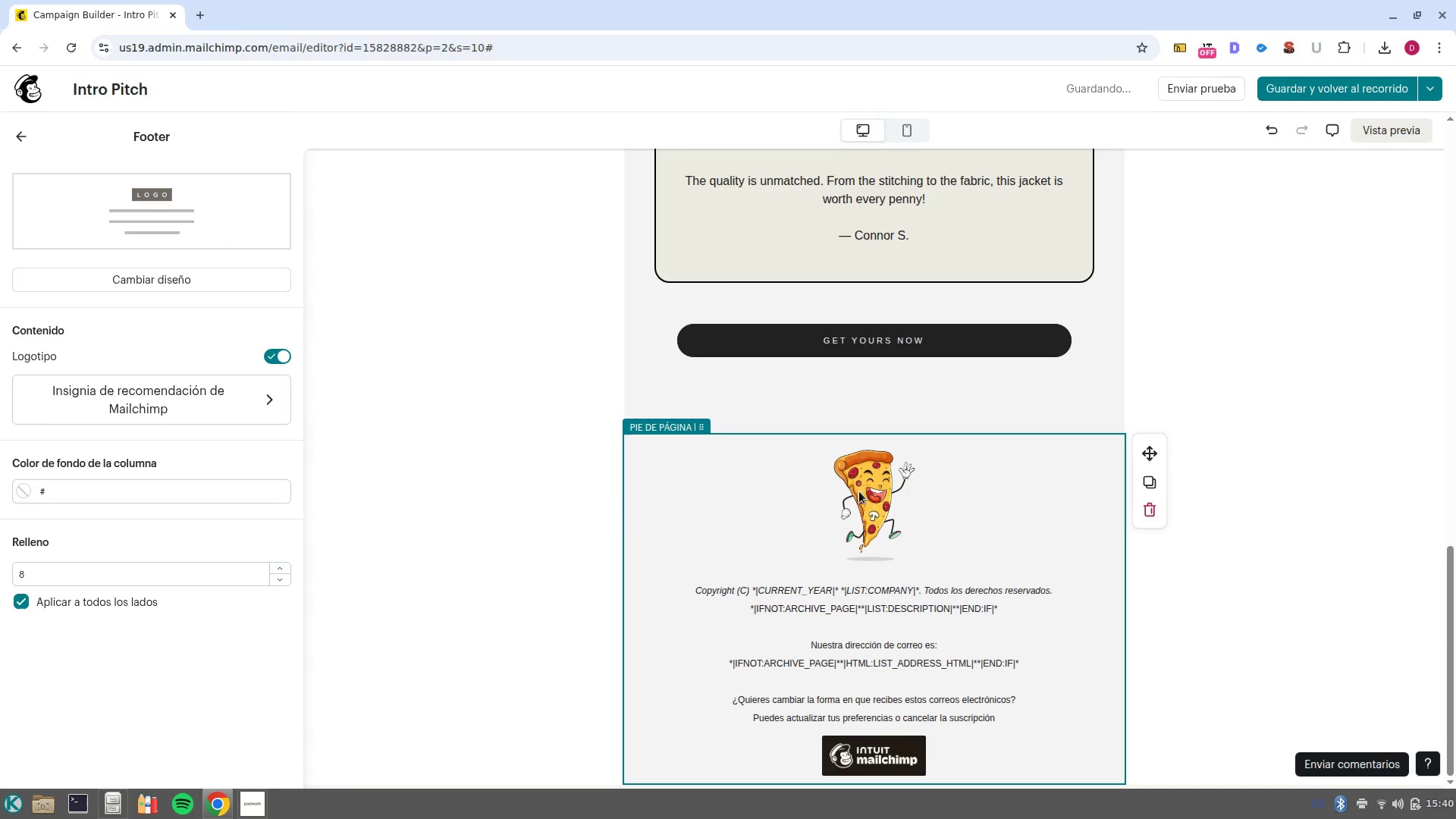 
left_click([866, 492])
 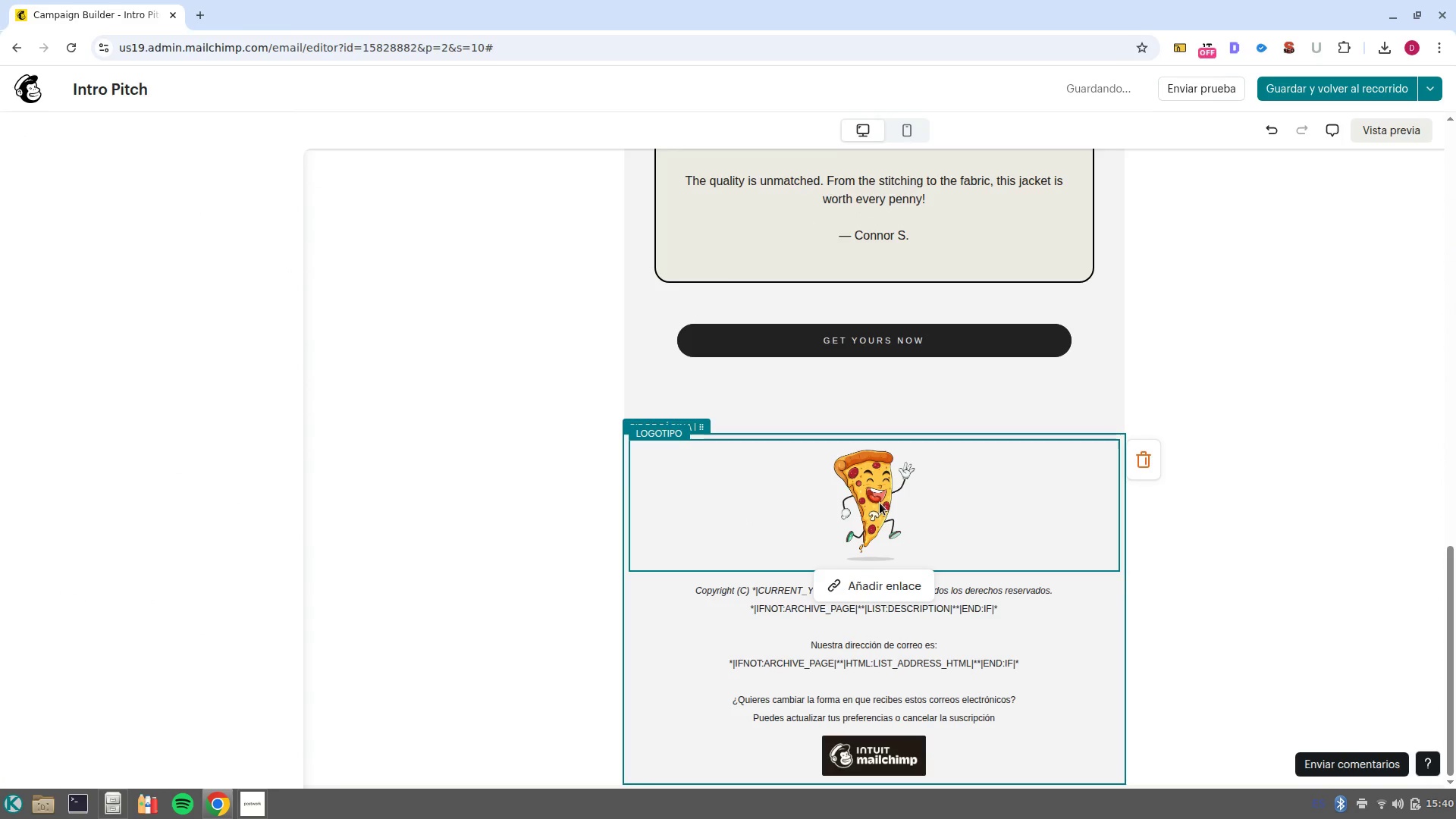 
left_click([880, 503])
 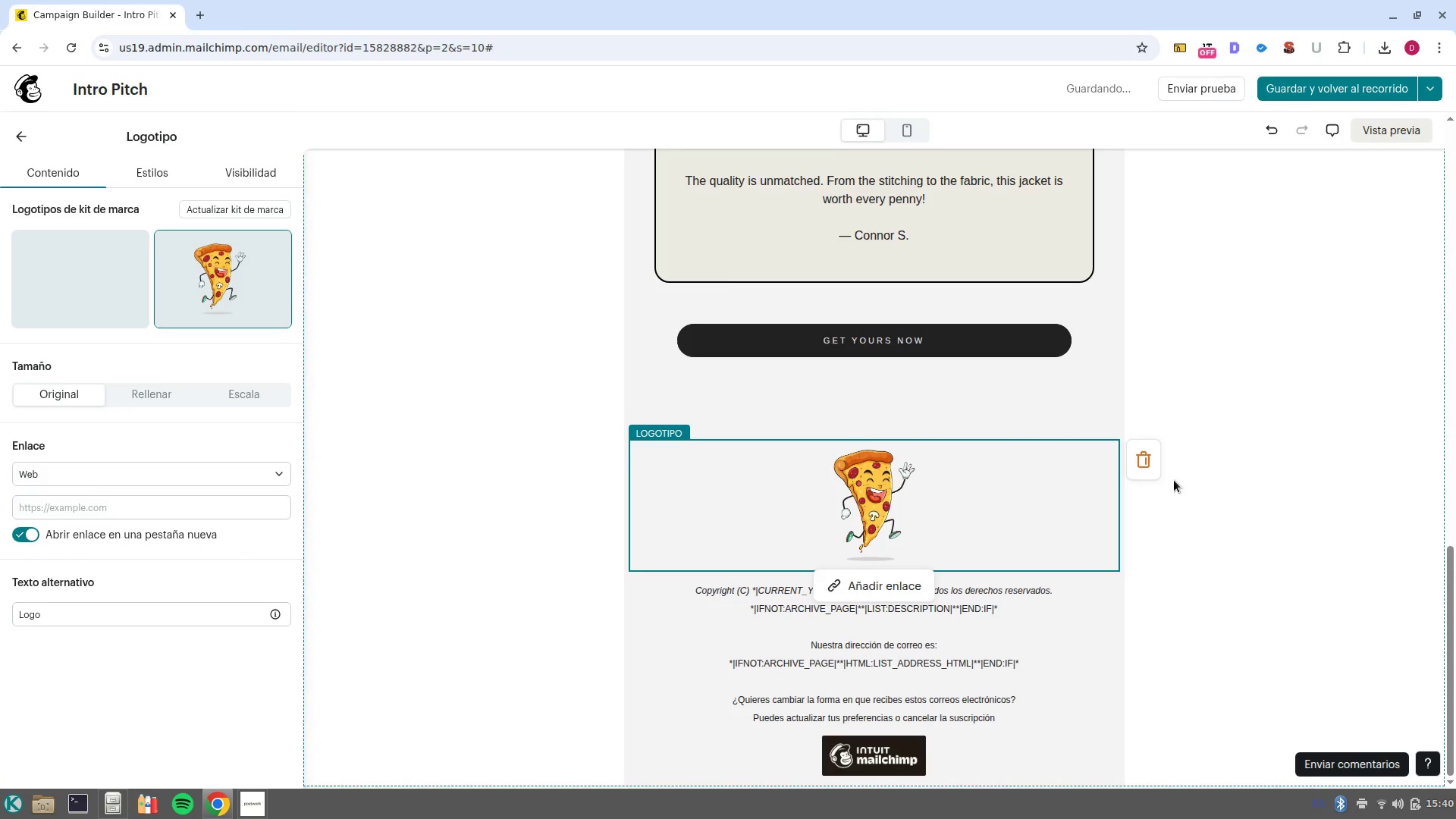 
left_click([1151, 474])
 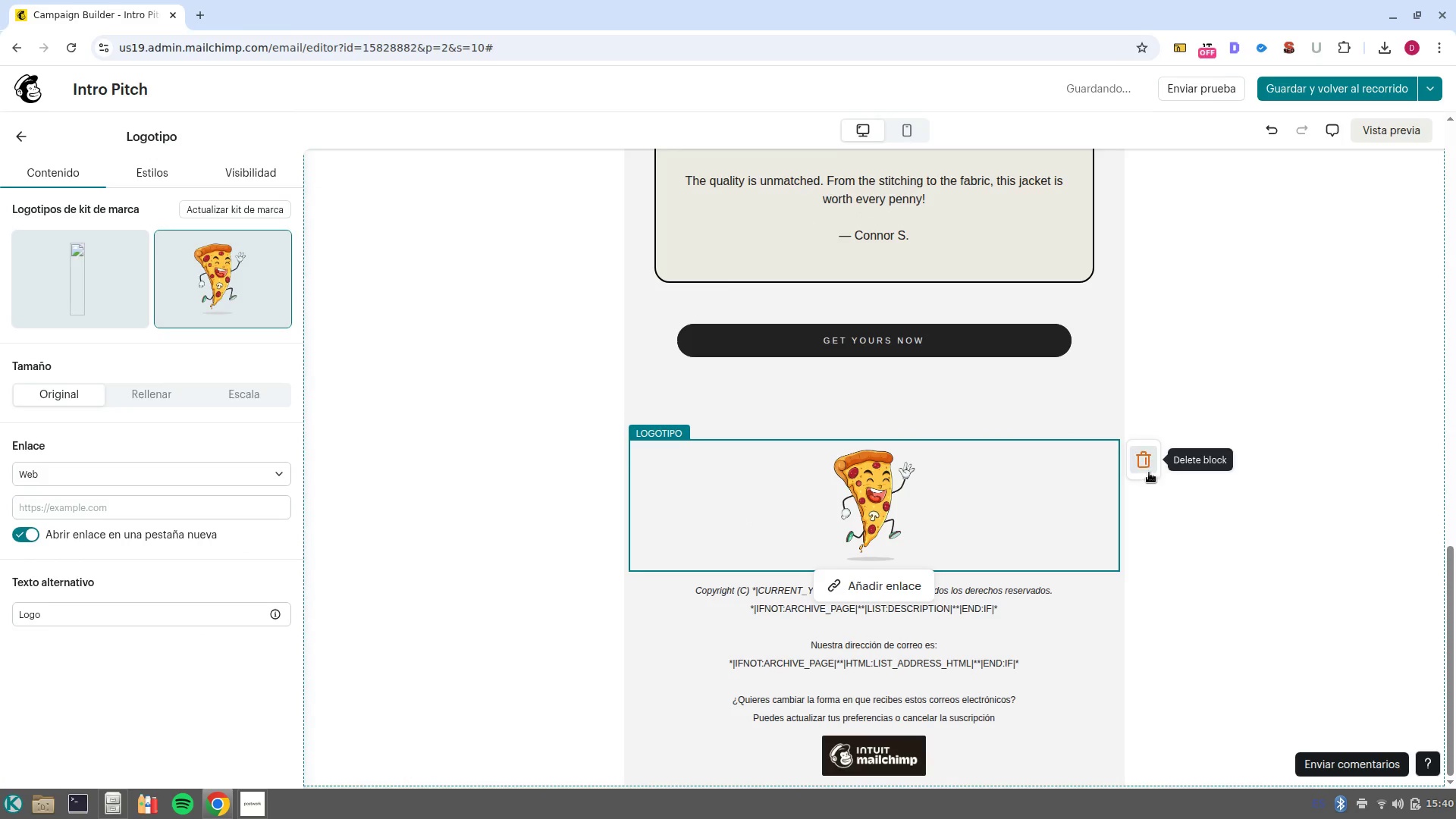 
left_click([1148, 472])
 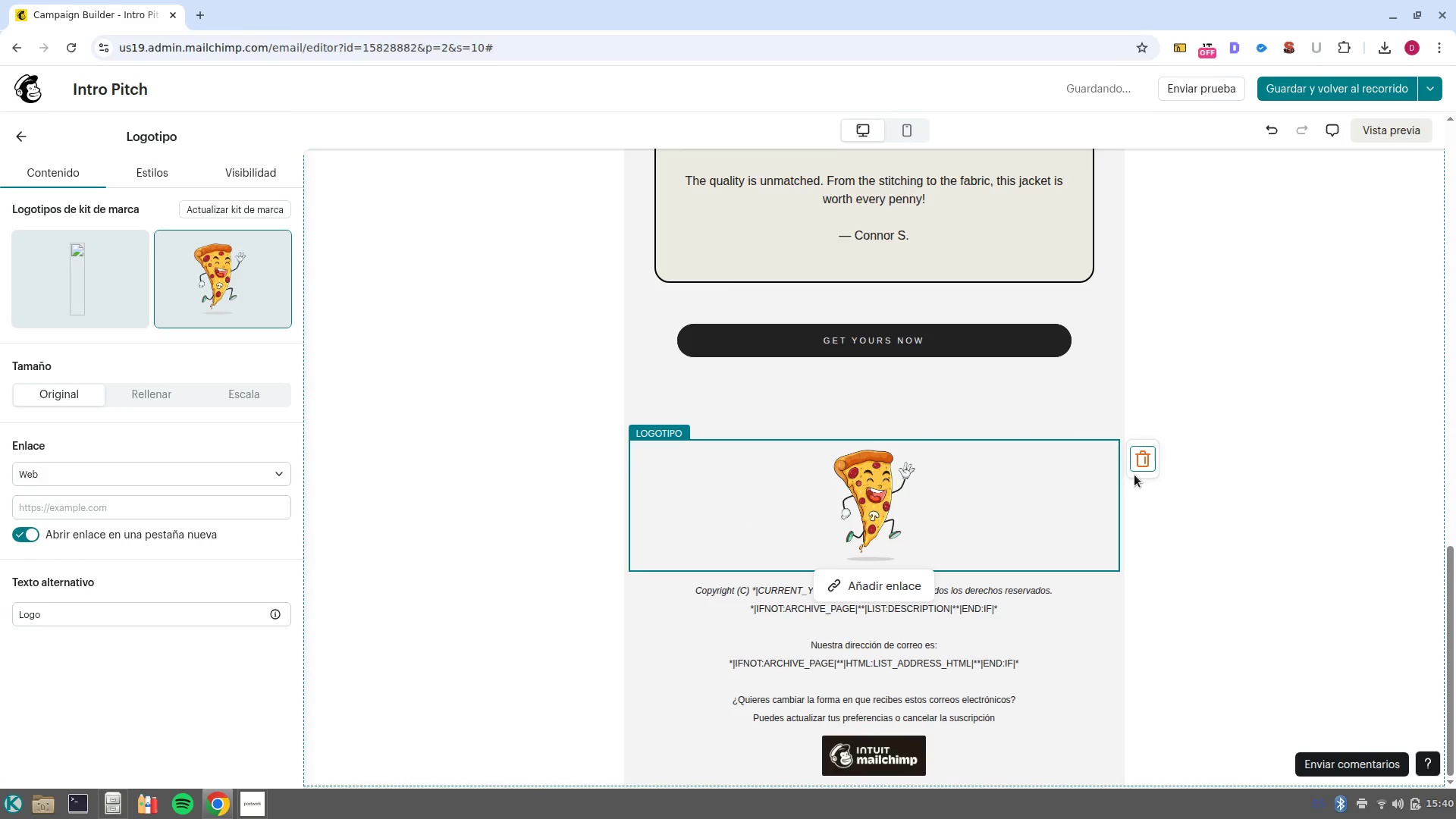 
left_click([1141, 461])
 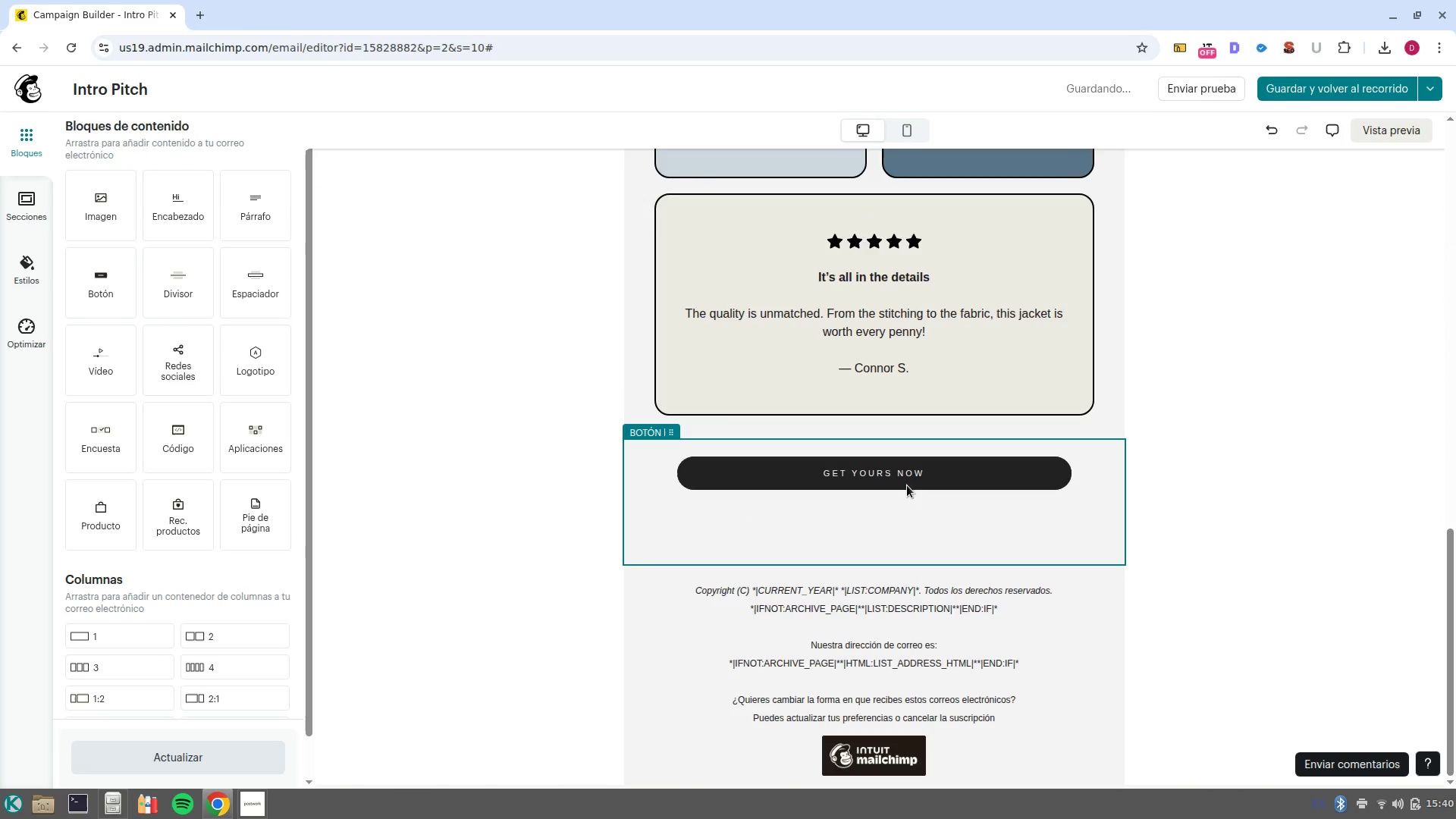 
left_click([912, 479])
 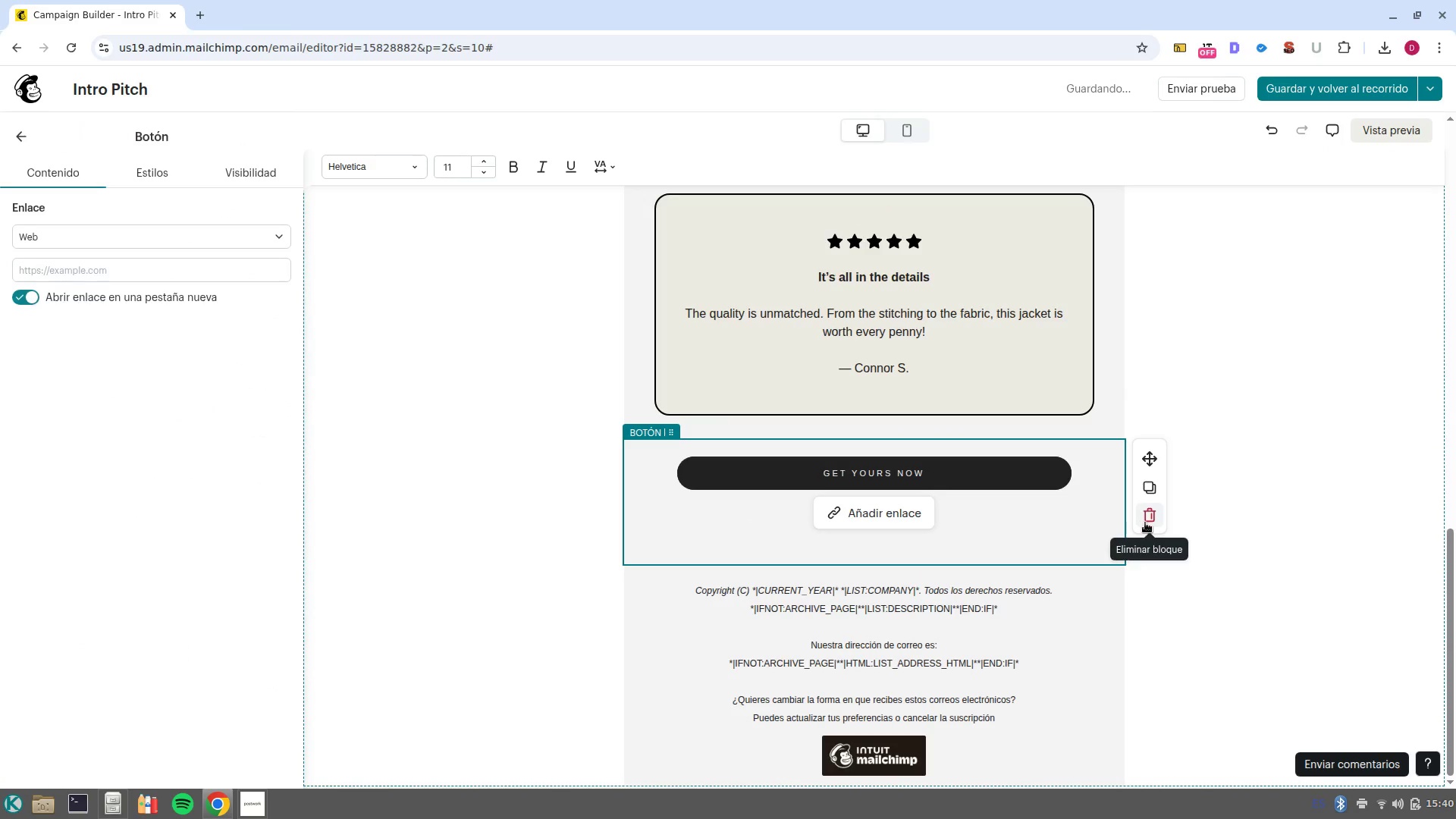 
left_click([1150, 523])
 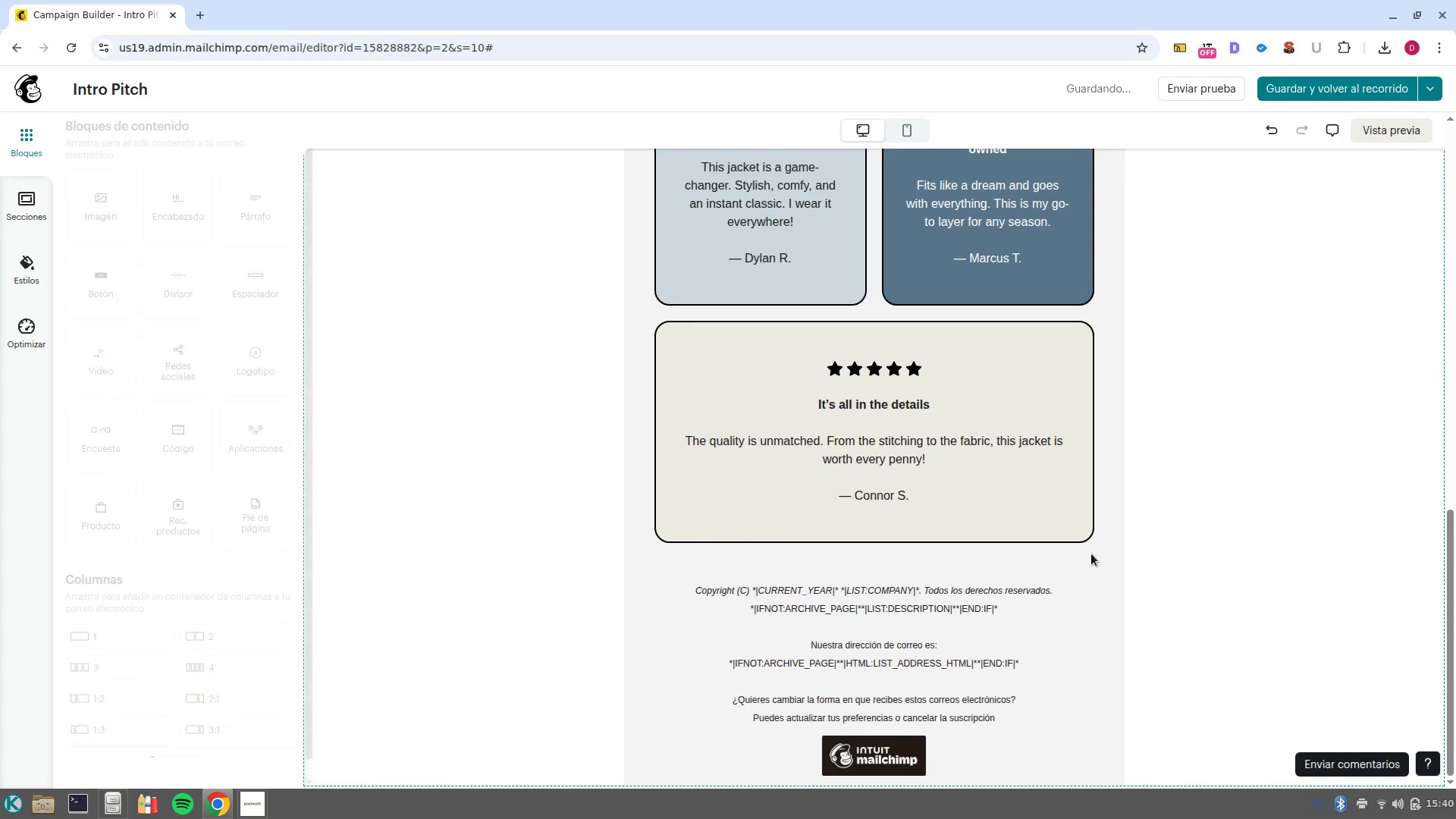 
scroll: coordinate [1094, 587], scroll_direction: up, amount: 9.0
 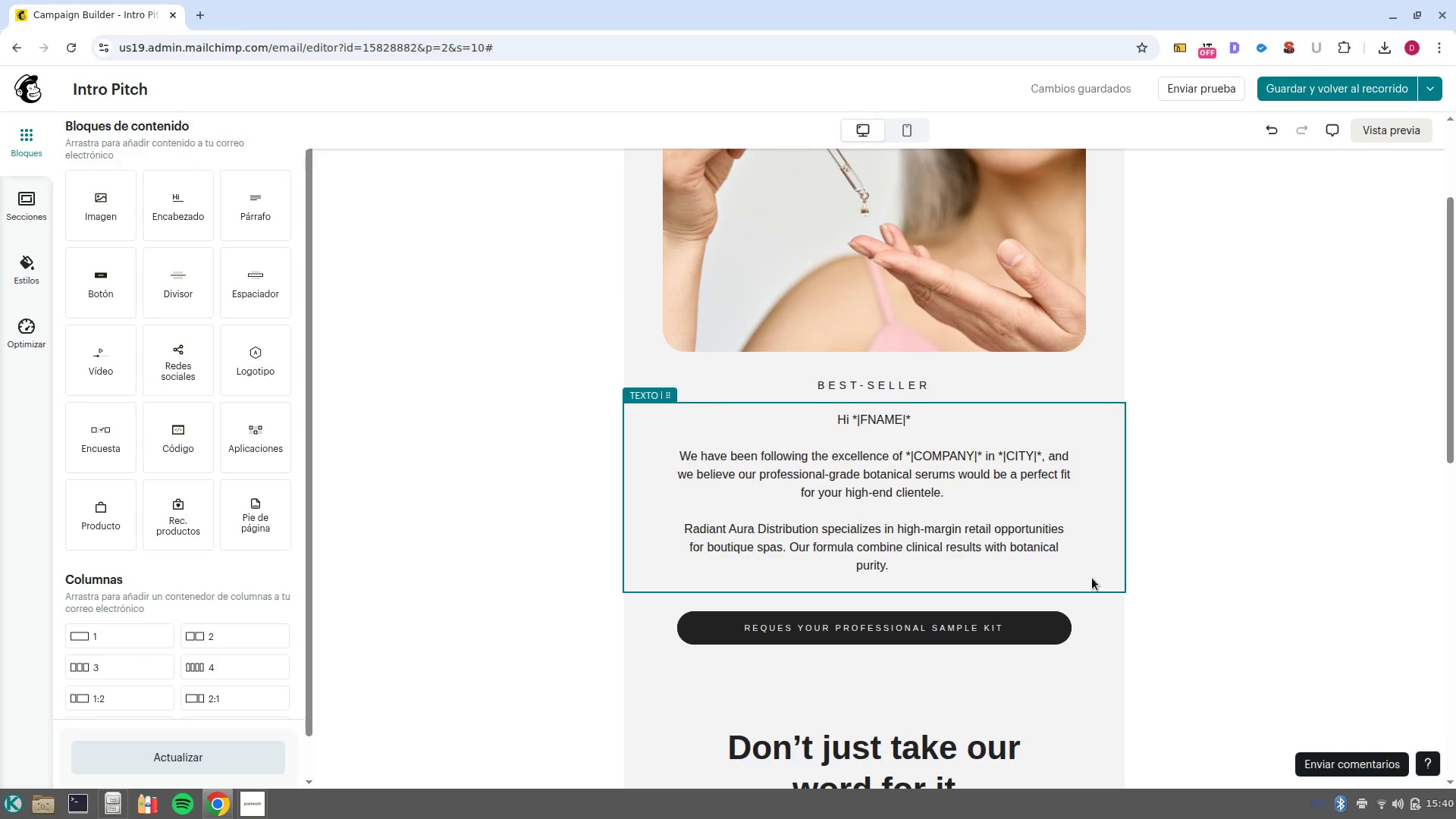 
scroll: coordinate [1091, 568], scroll_direction: down, amount: 2.0
 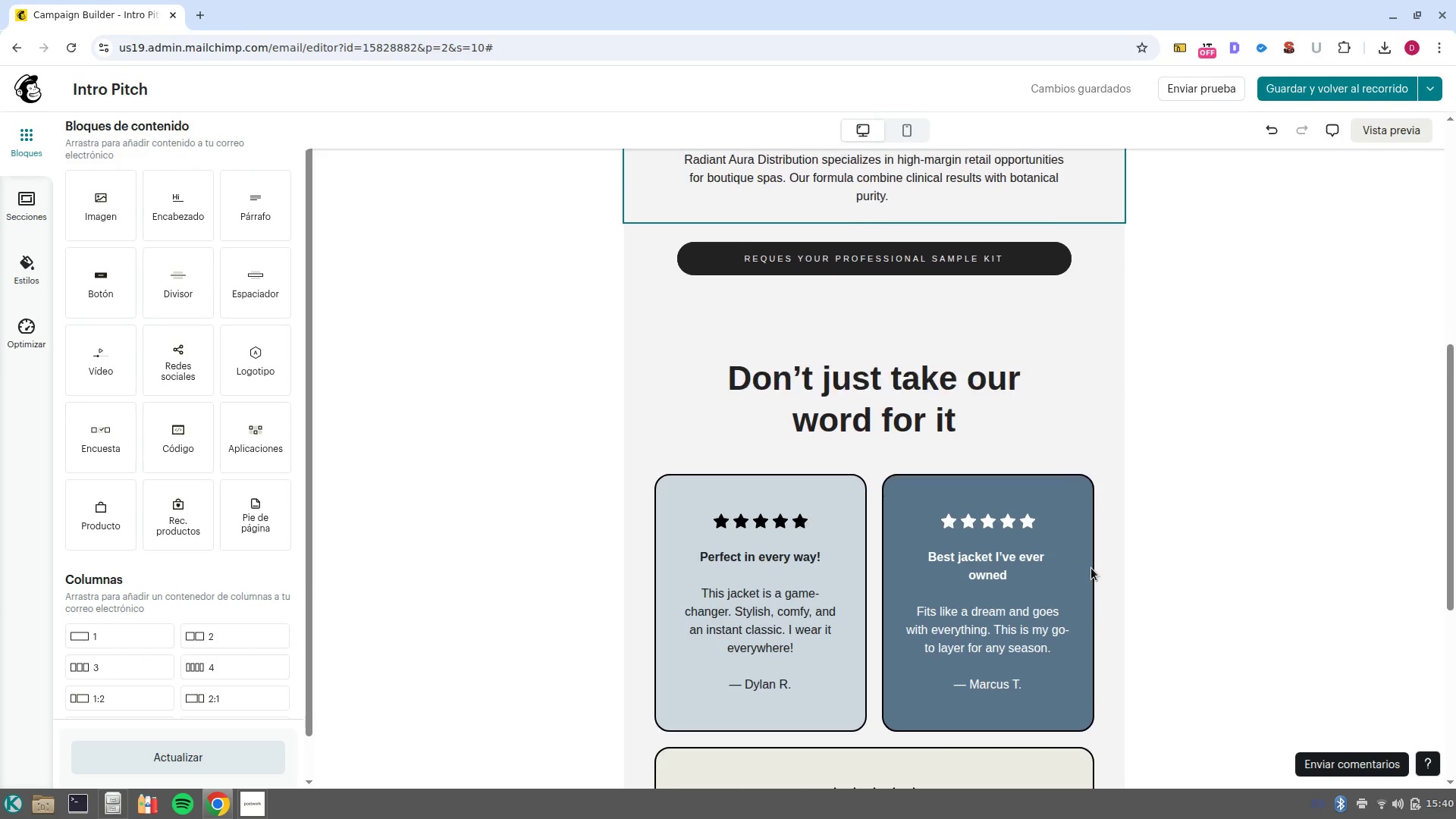 
scroll: coordinate [1091, 568], scroll_direction: up, amount: 5.0
 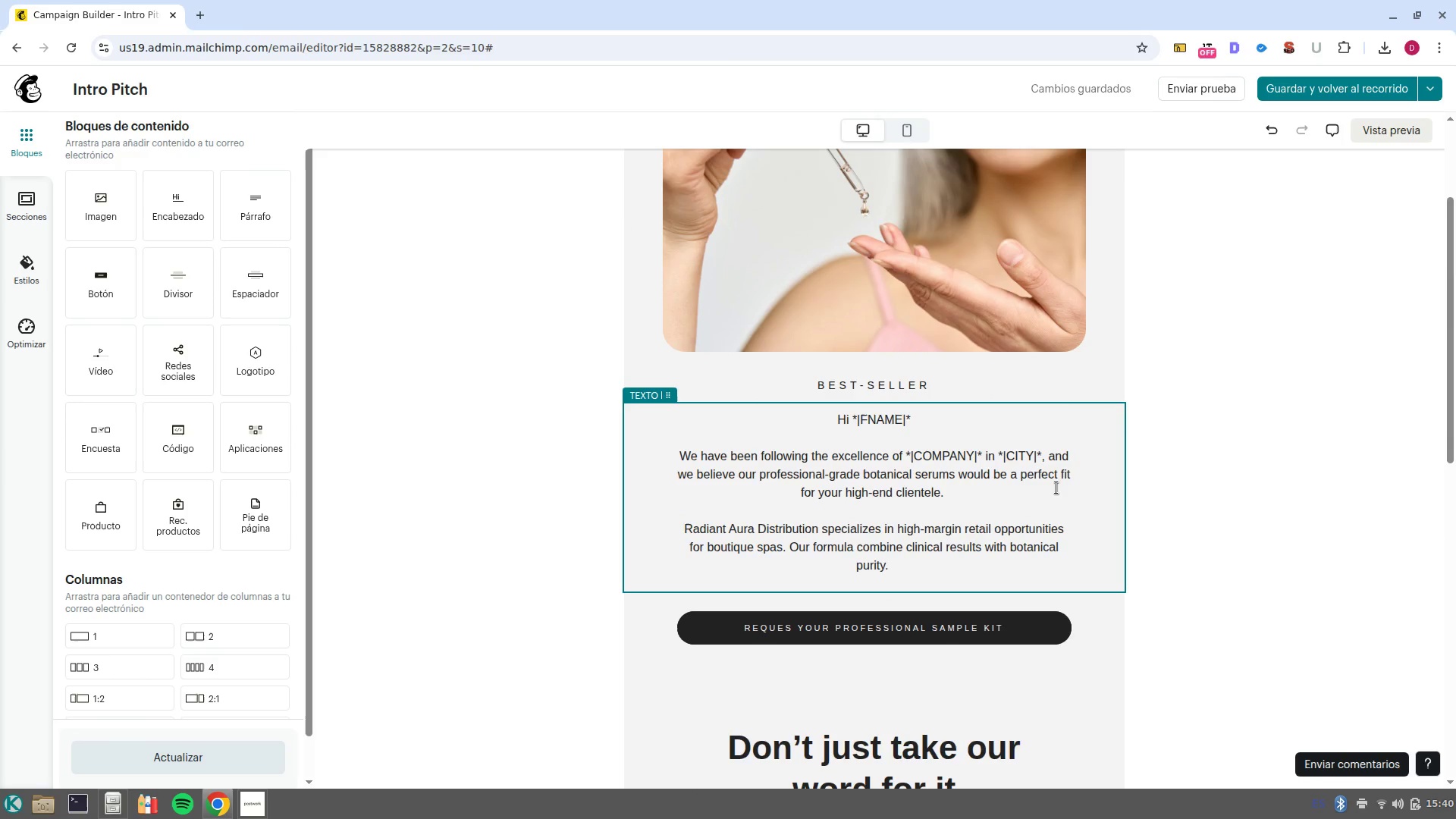 
scroll: coordinate [1109, 597], scroll_direction: down, amount: 7.0
 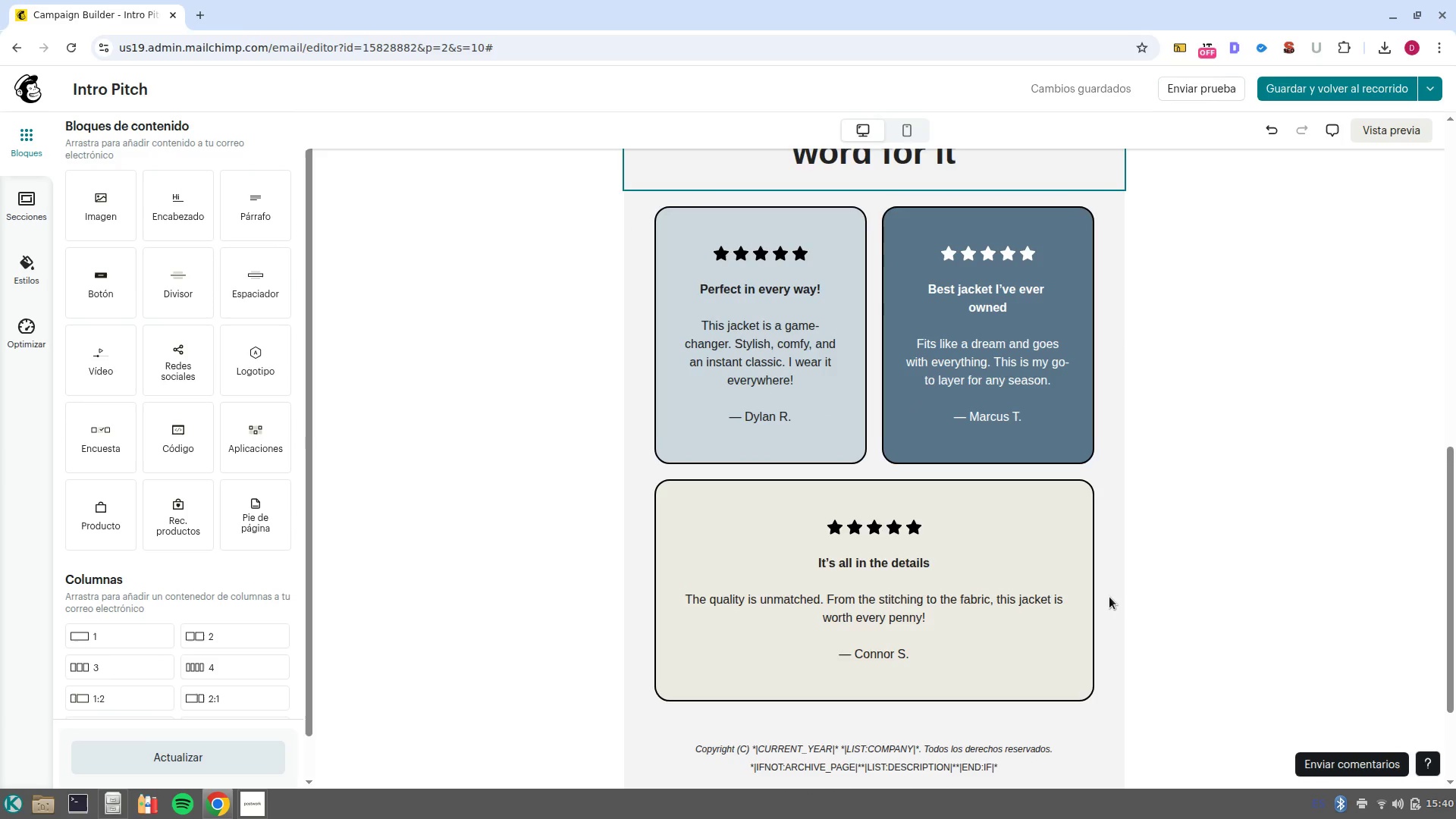 
scroll: coordinate [1109, 597], scroll_direction: up, amount: 5.0
 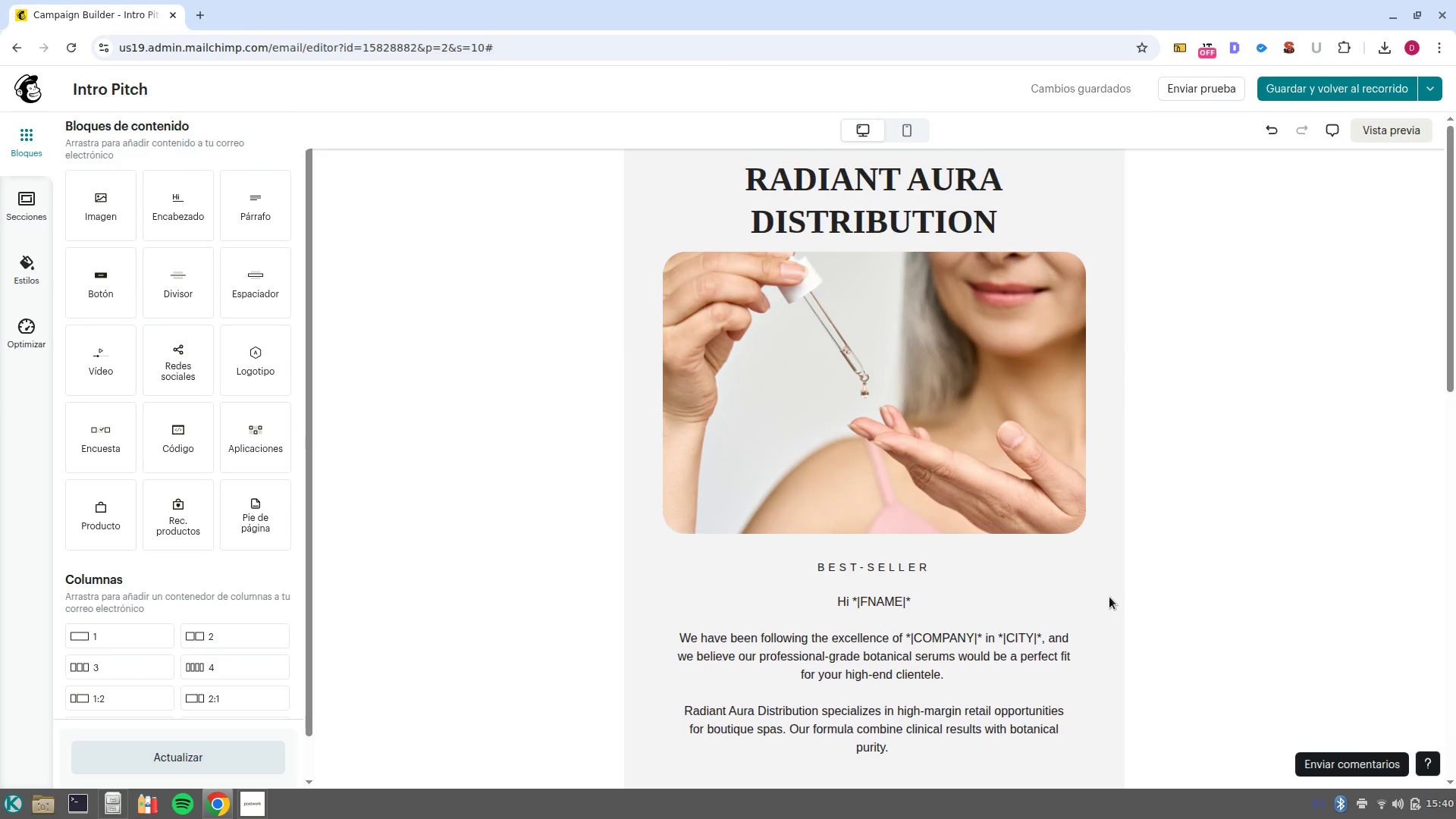 
scroll: coordinate [1007, 598], scroll_direction: down, amount: 6.0
 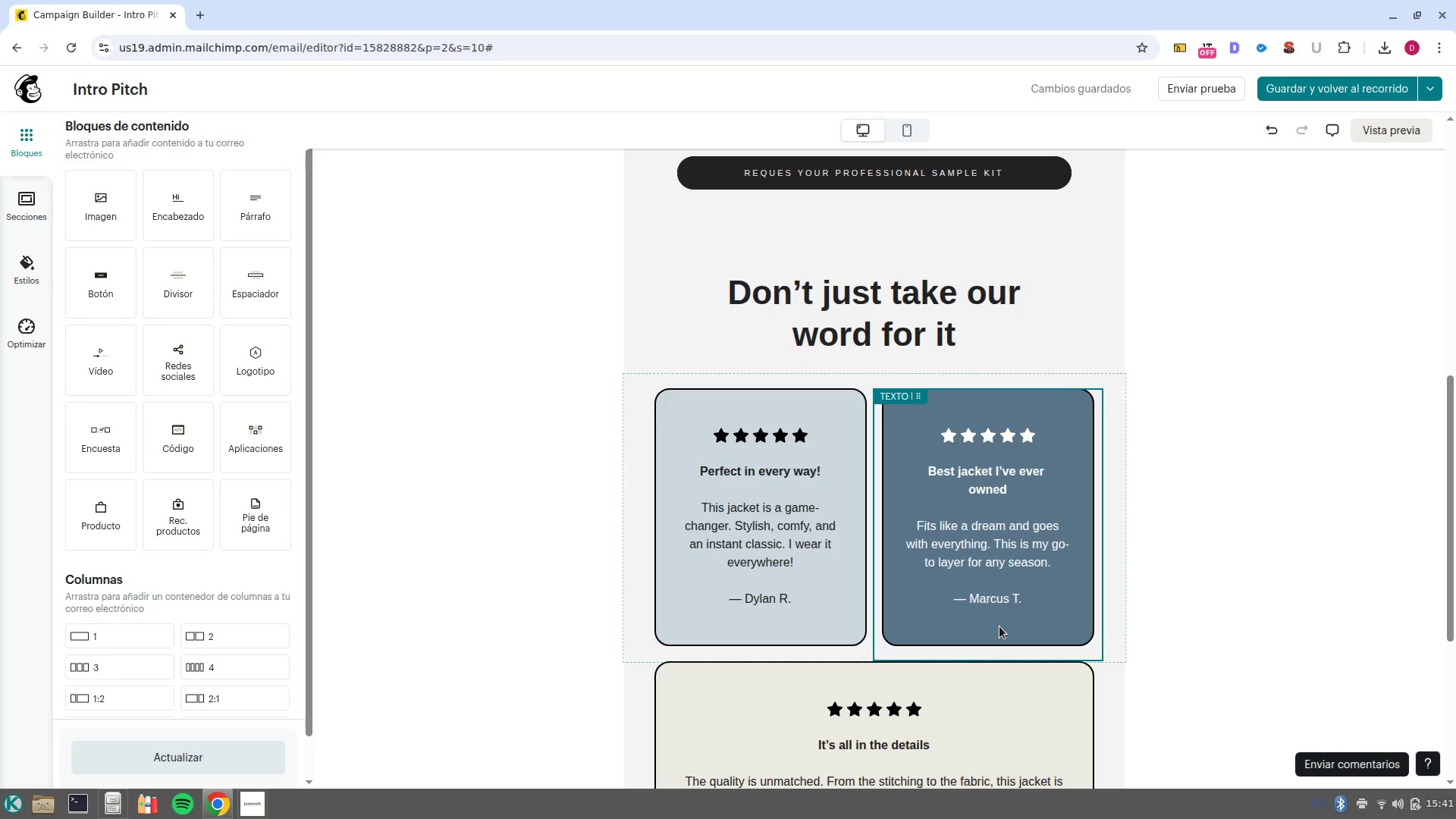 
wait(55.73)
 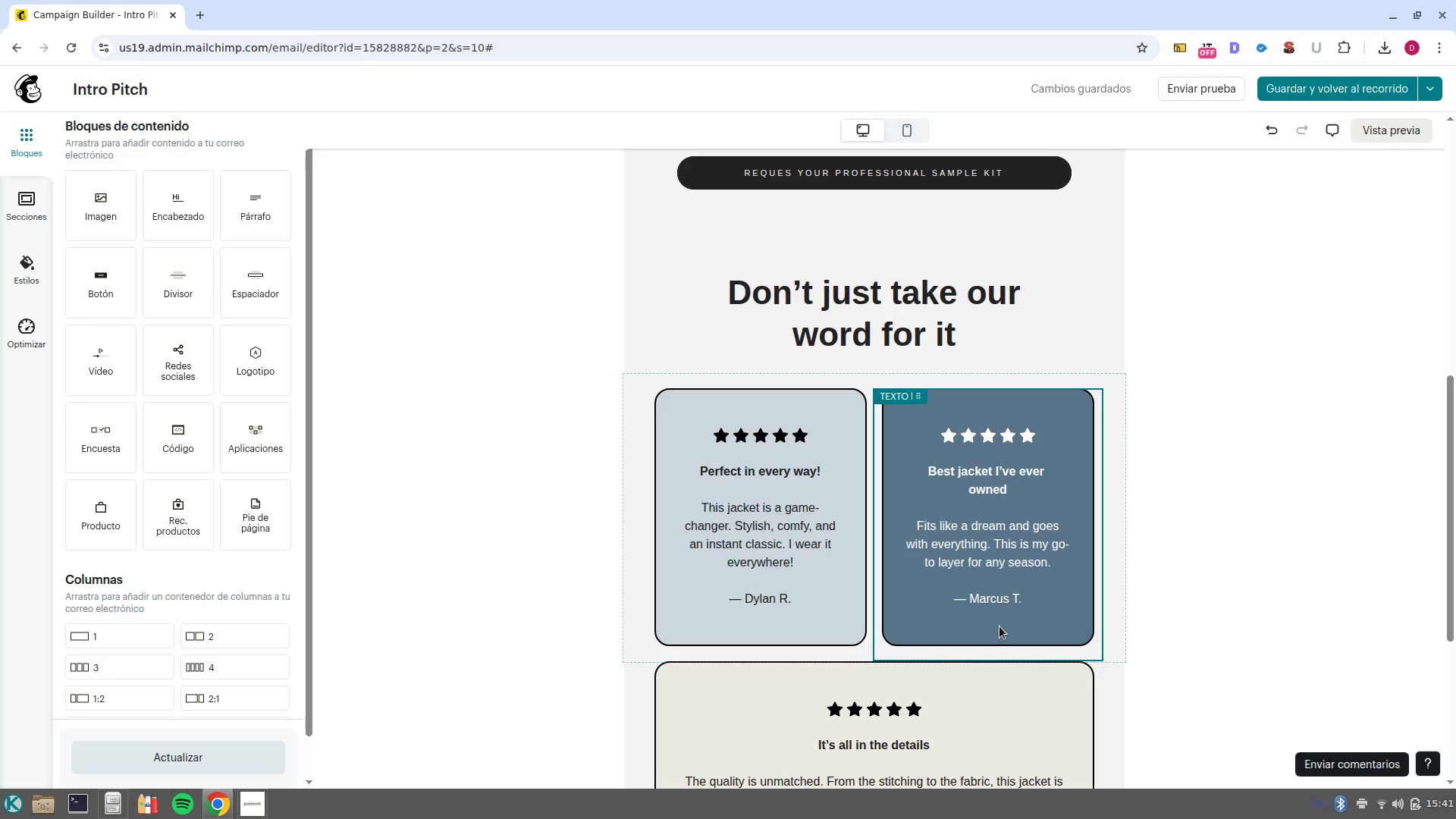 
scroll: coordinate [607, 458], scroll_direction: up, amount: 3.0
 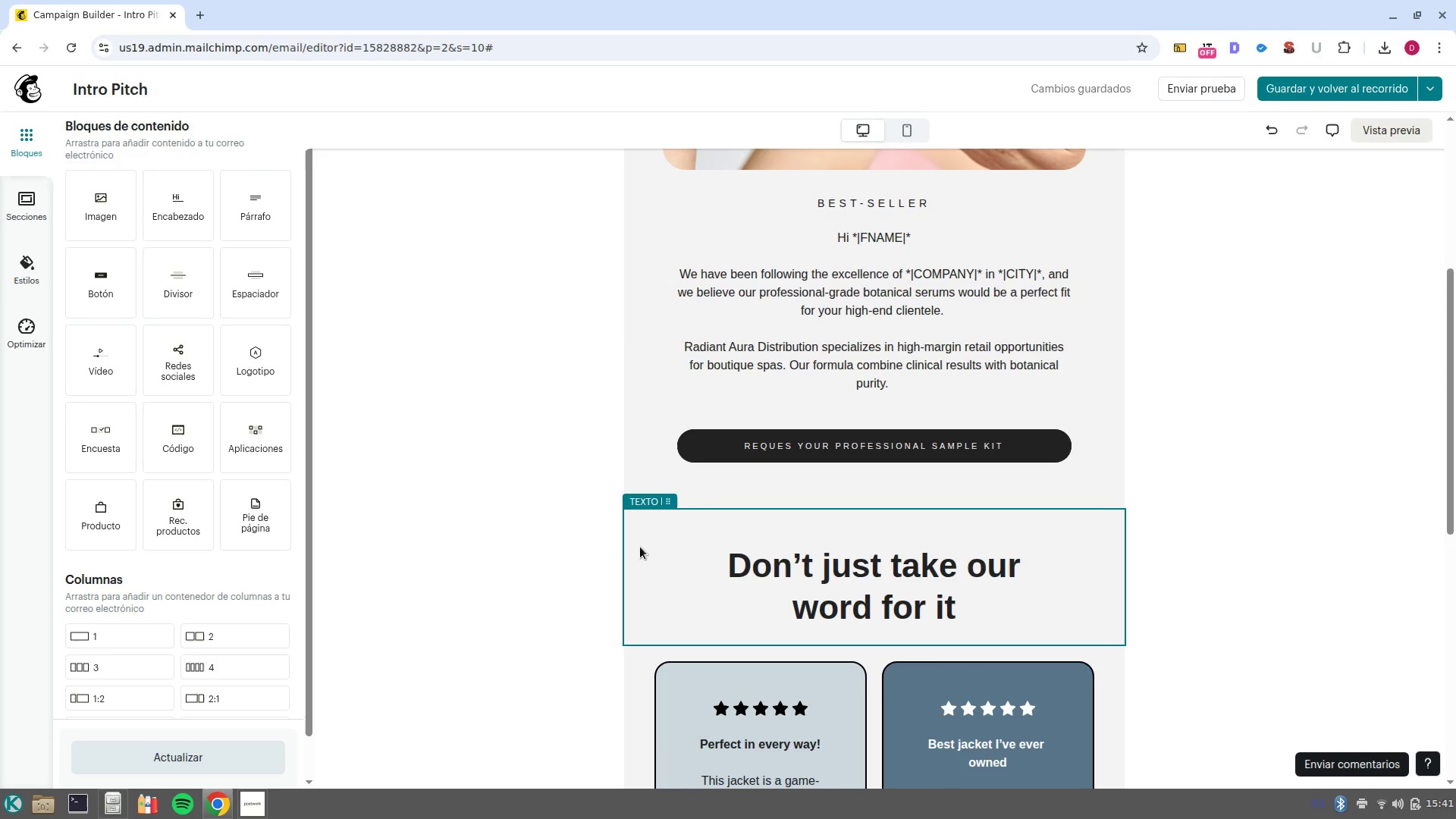 
left_click([548, 548])
 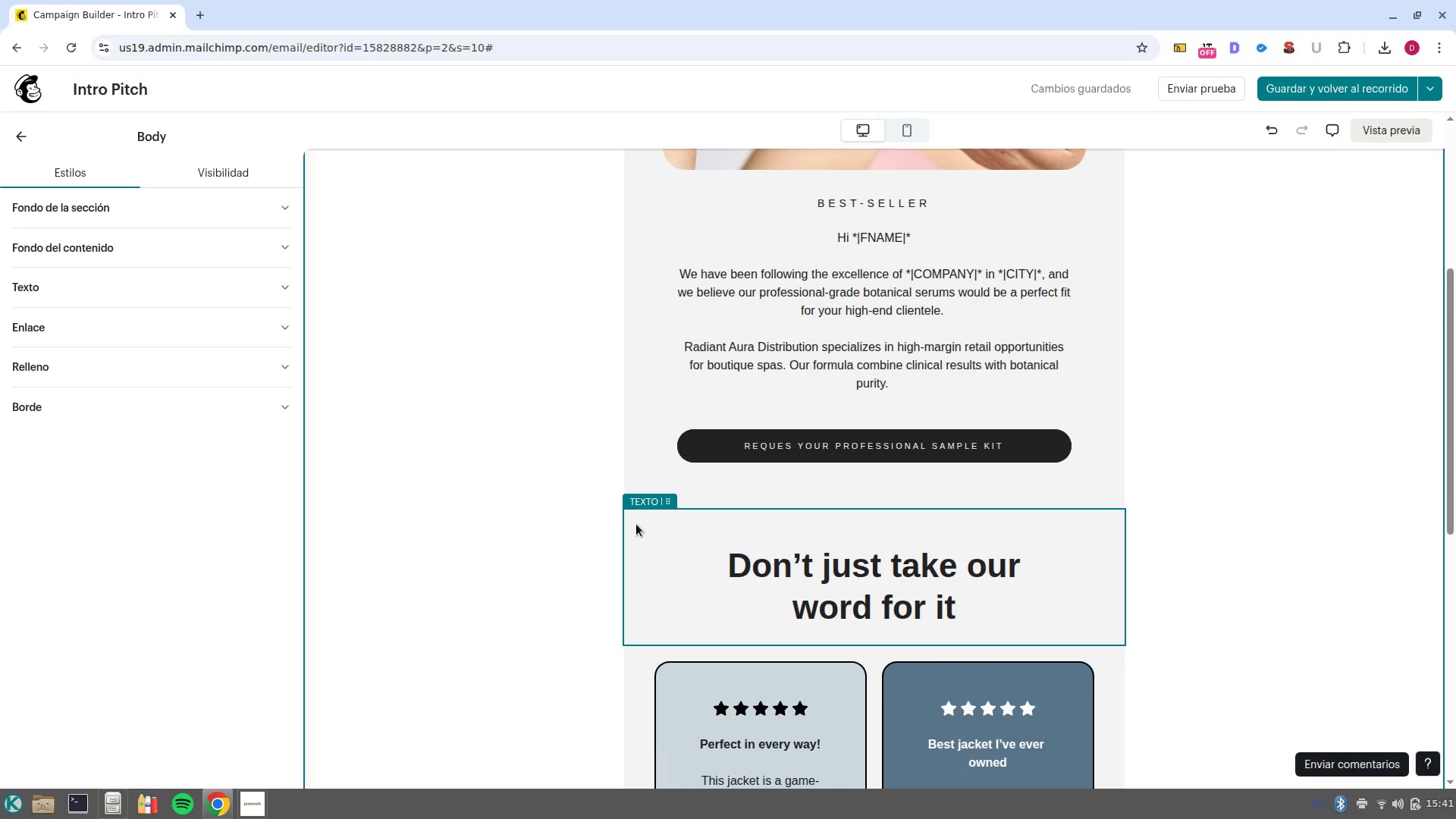 
left_click([636, 524])
 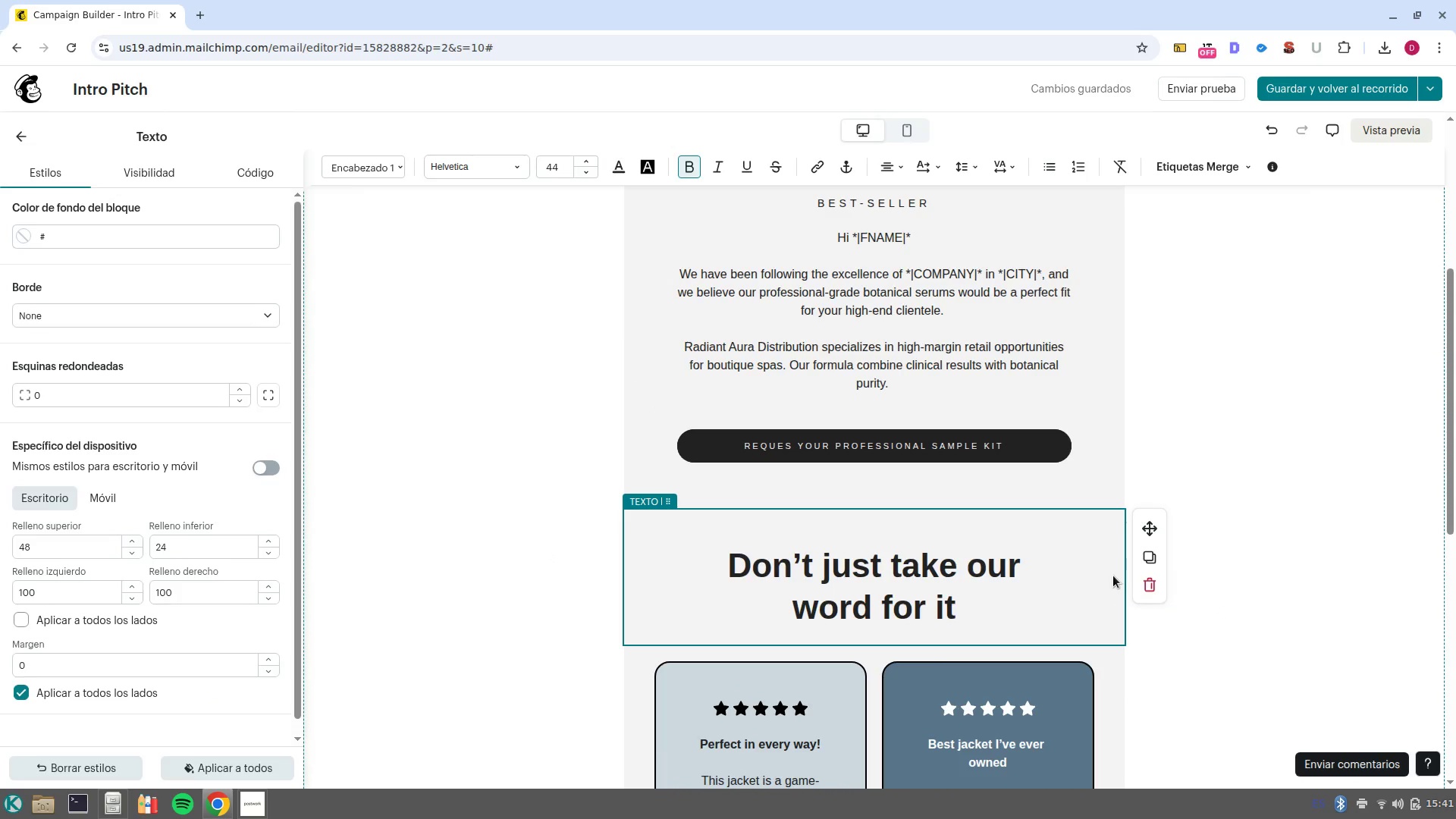 
scroll: coordinate [1209, 561], scroll_direction: down, amount: 8.0
 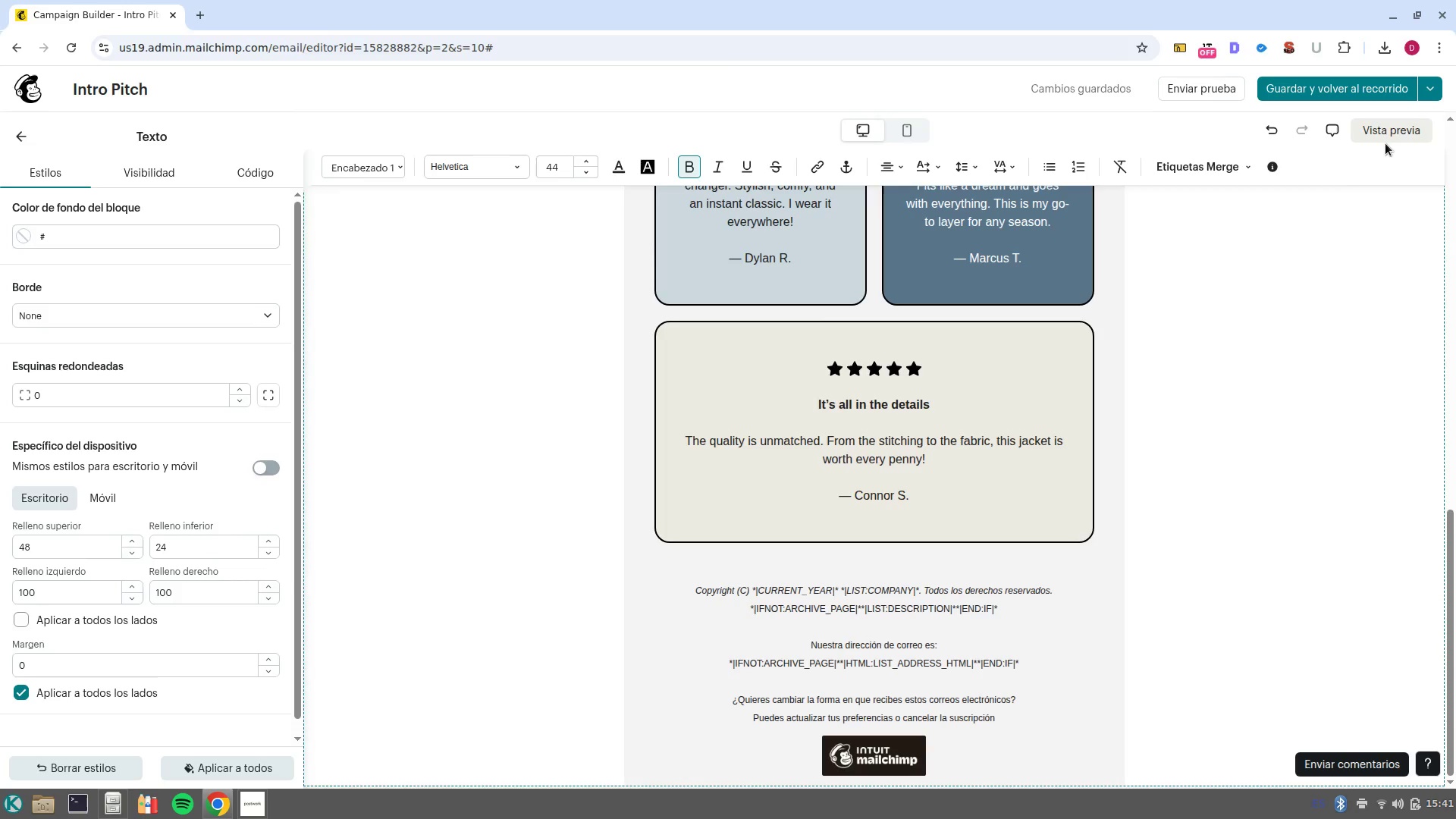 
scroll: coordinate [1395, 178], scroll_direction: up, amount: 8.0
 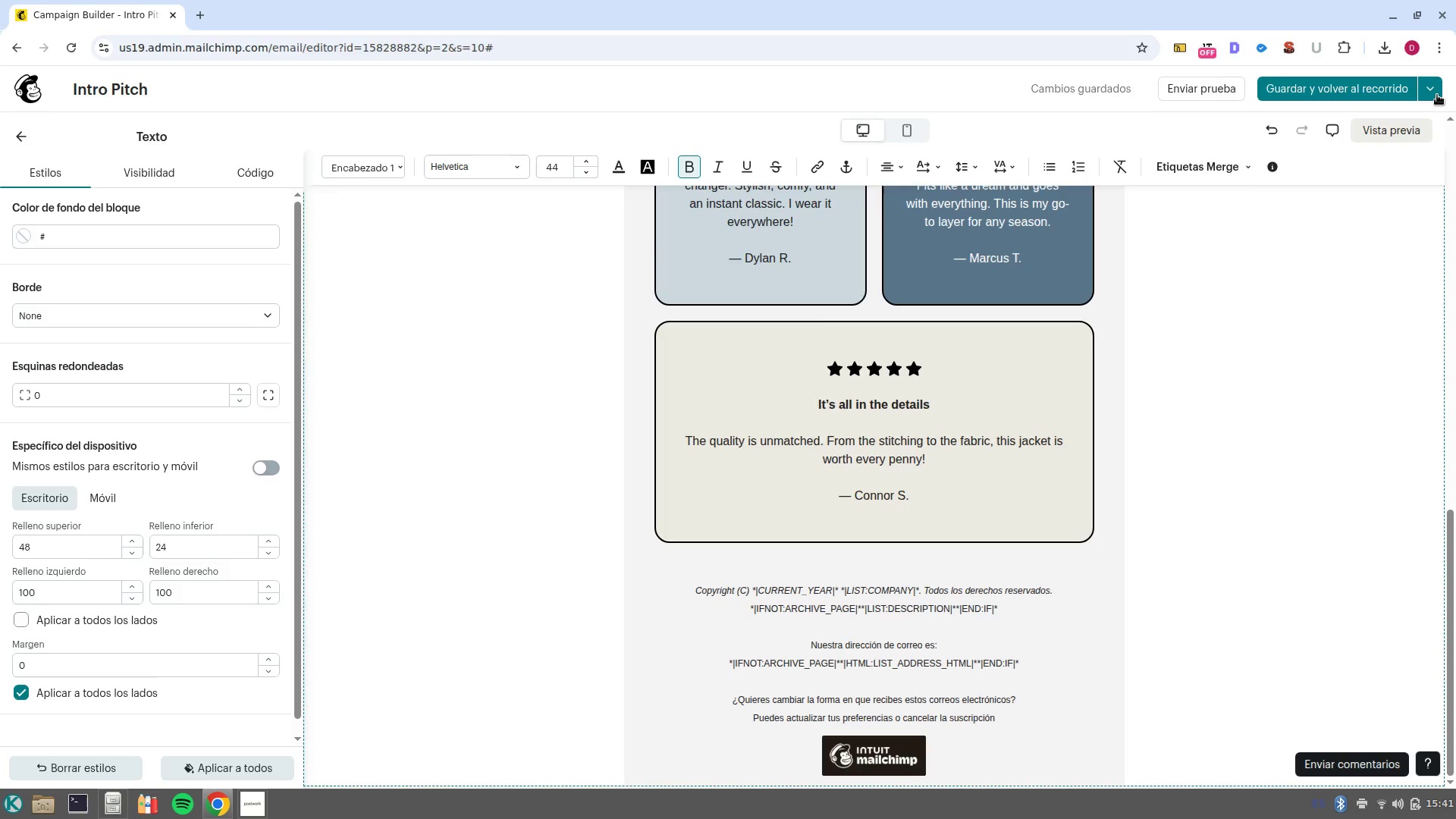 
left_click([1437, 95])
 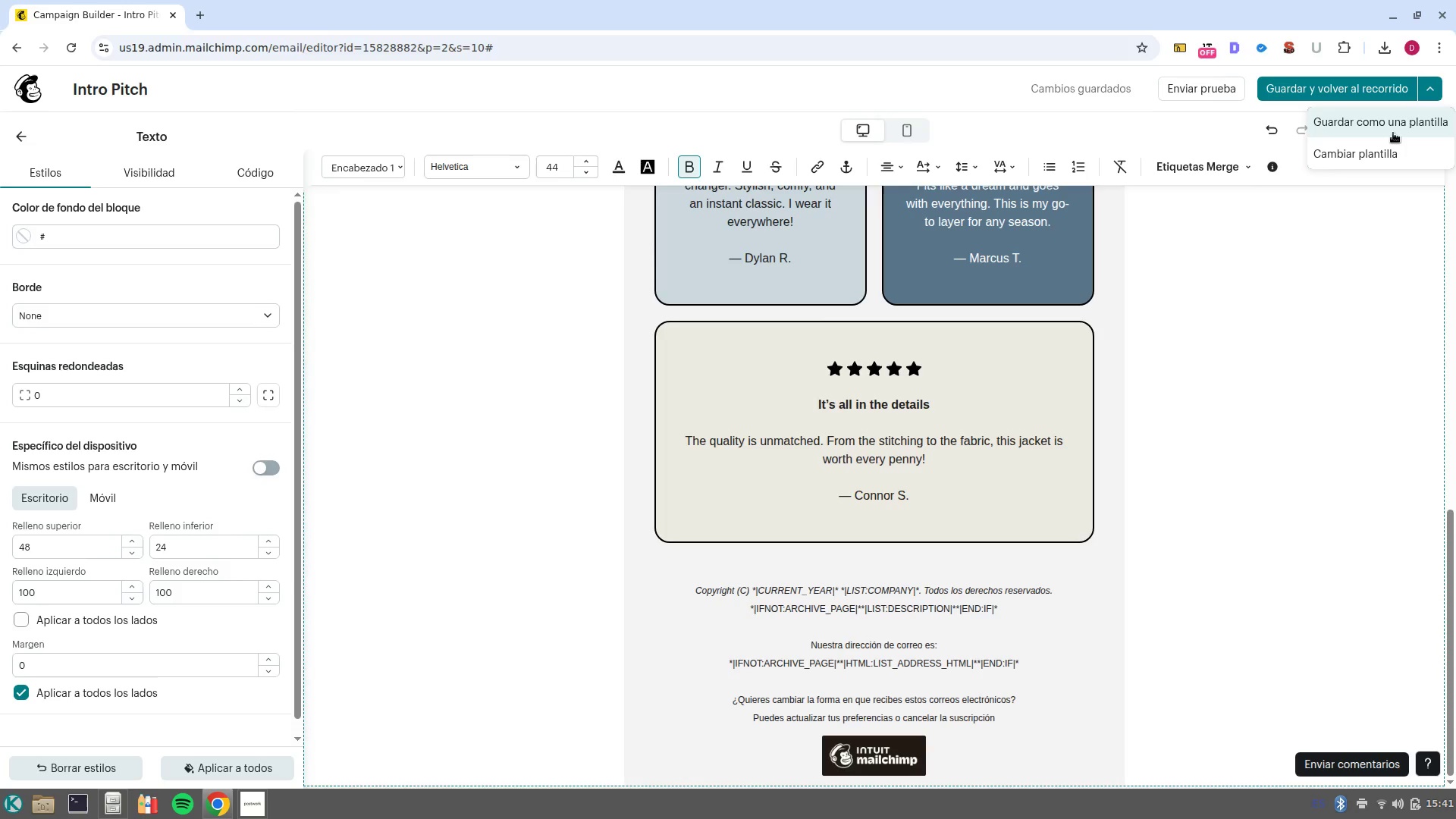 
left_click([1393, 133])
 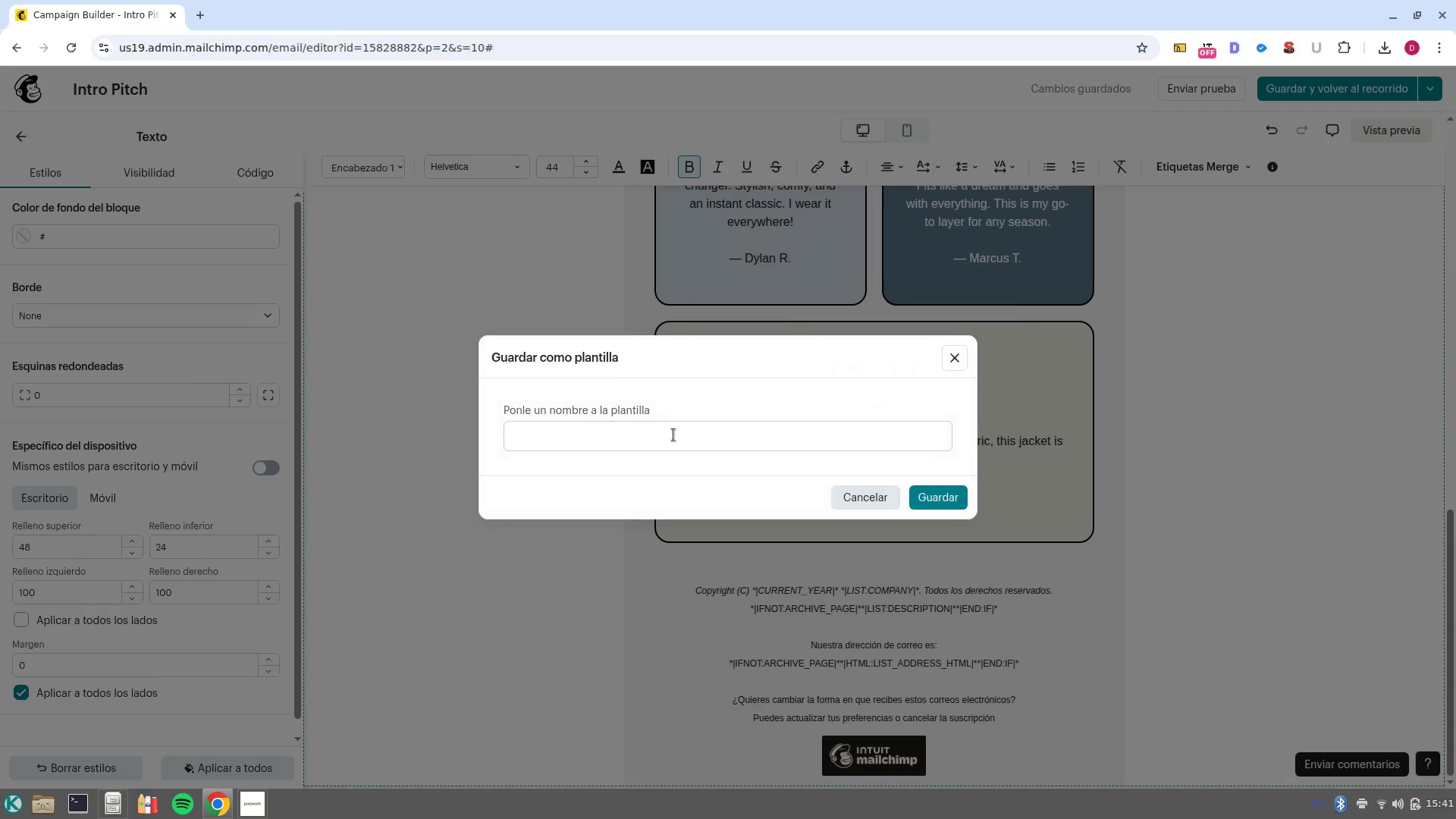 
left_click([680, 446])
 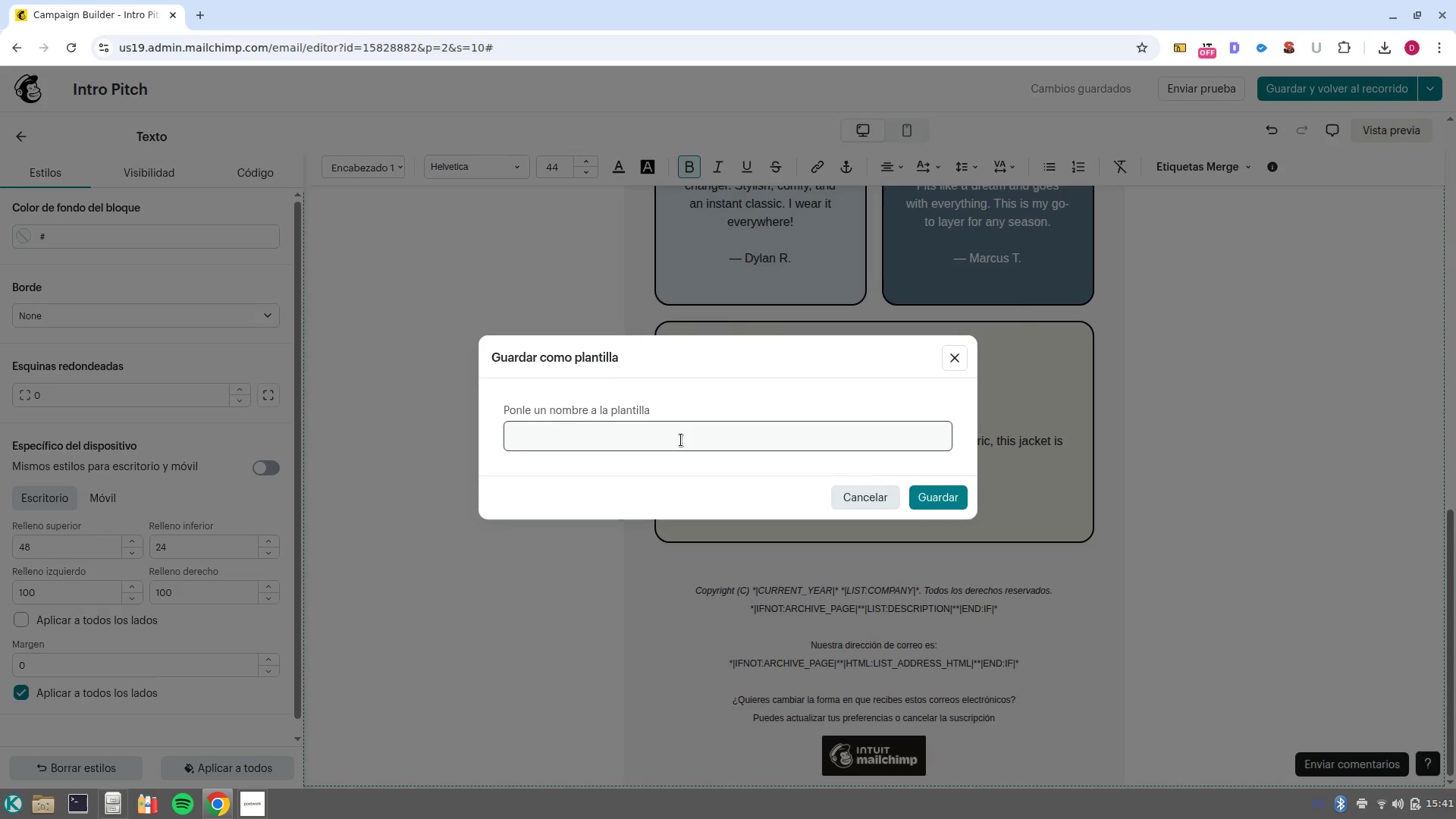 
left_click([680, 436])
 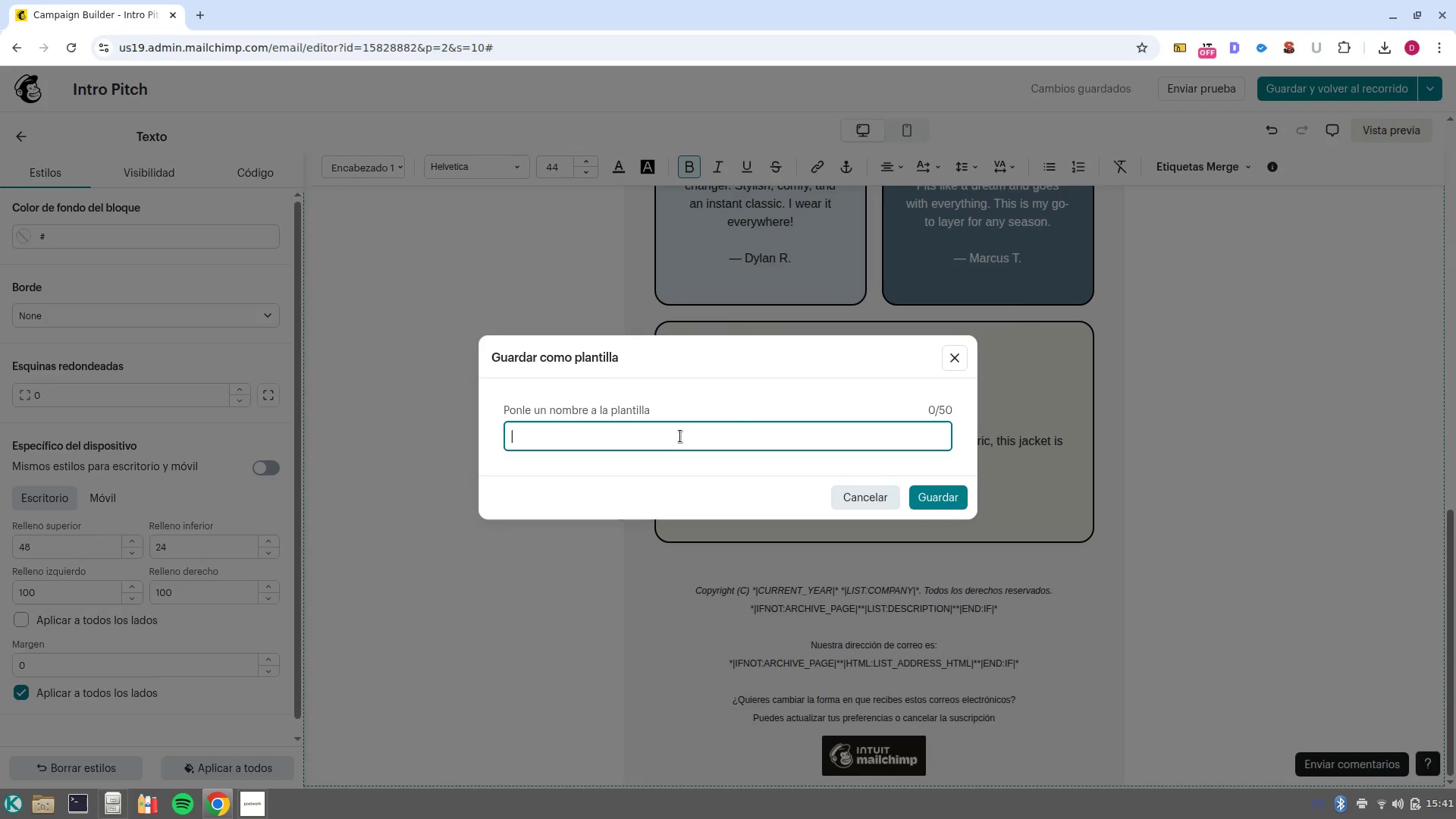 
key(Control+Shift+V)
 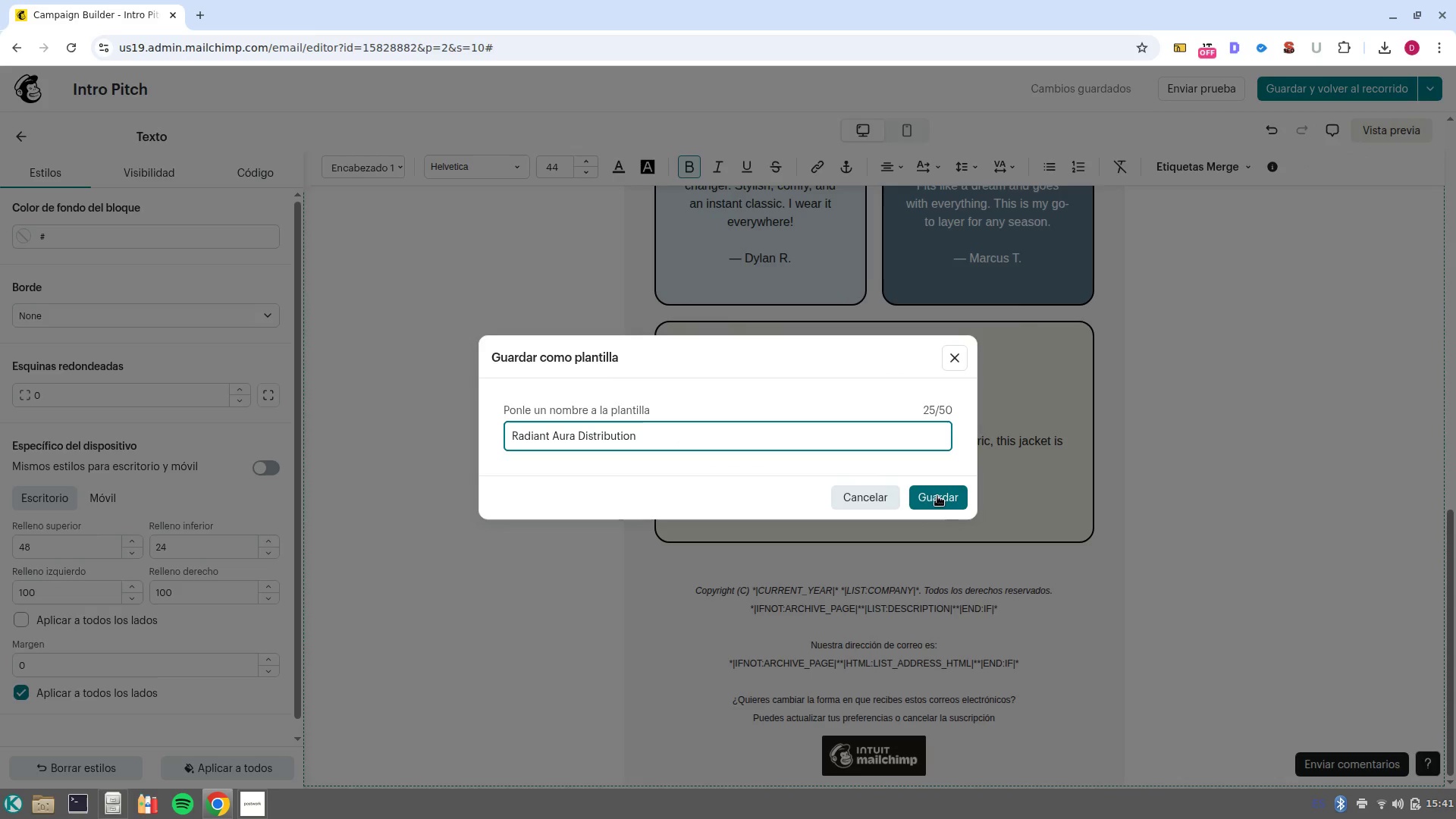 
left_click([940, 498])
 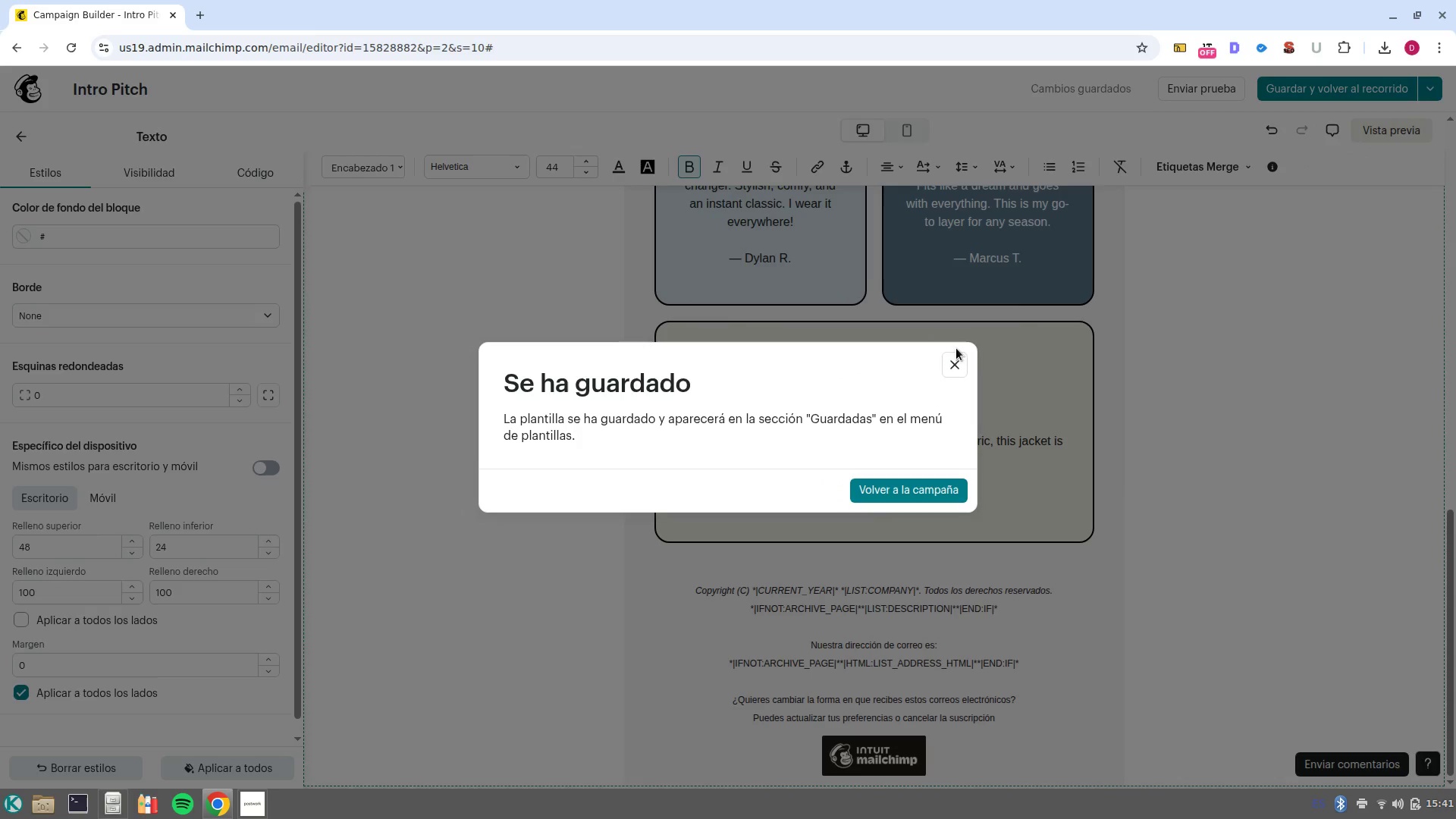 
left_click([965, 373])
 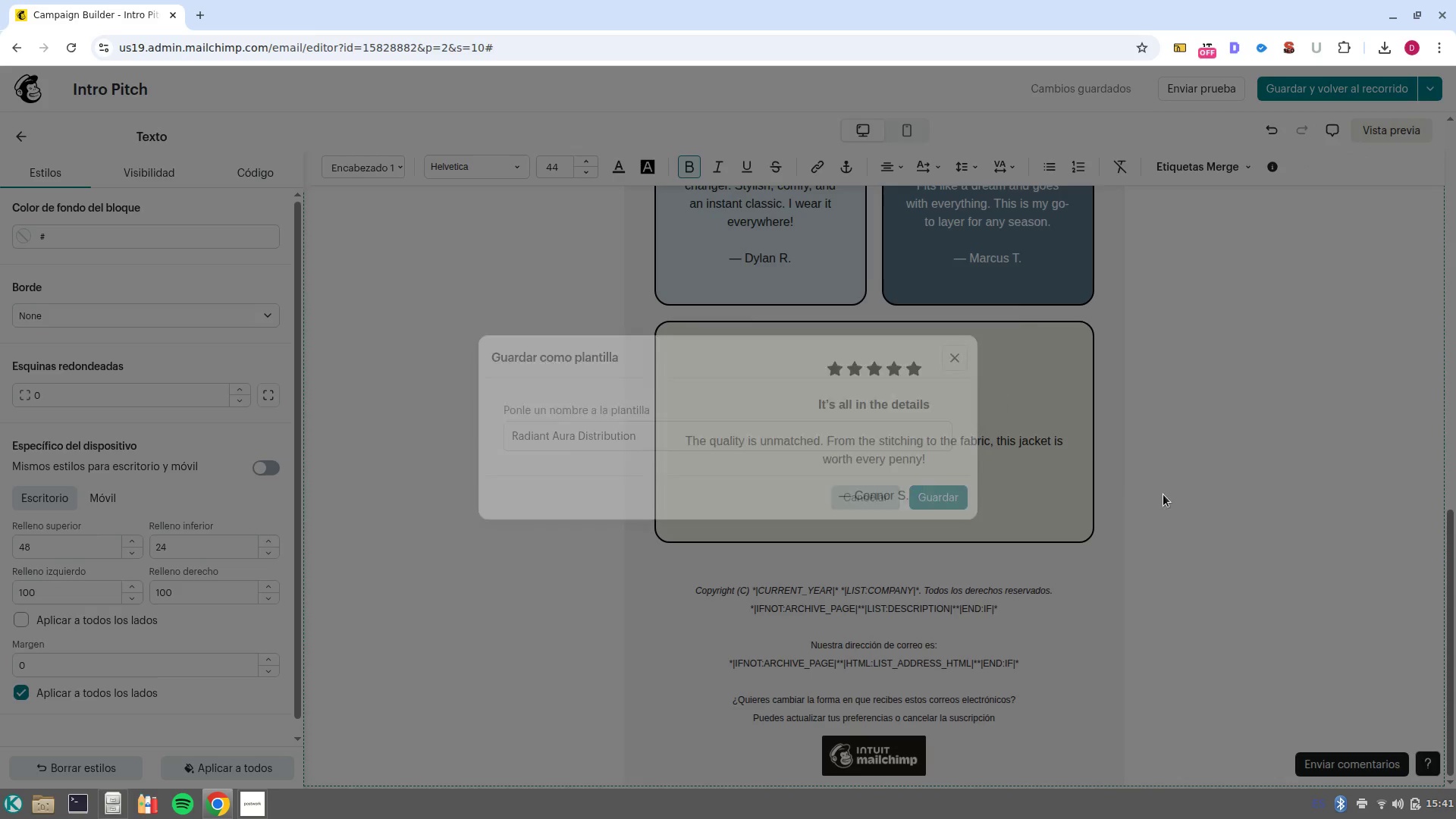 
scroll: coordinate [1151, 518], scroll_direction: up, amount: 8.0
 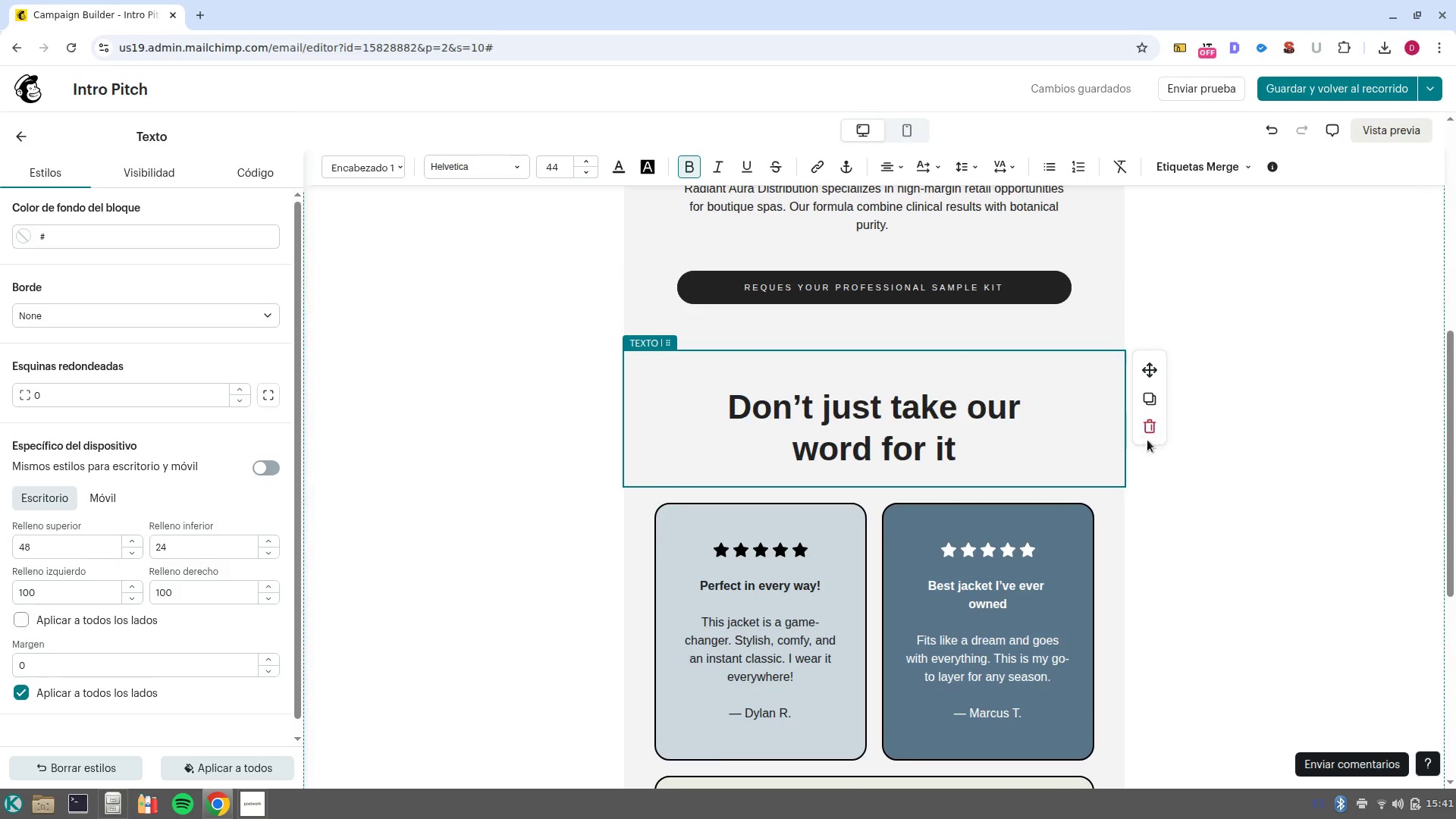 
left_click([1148, 441])
 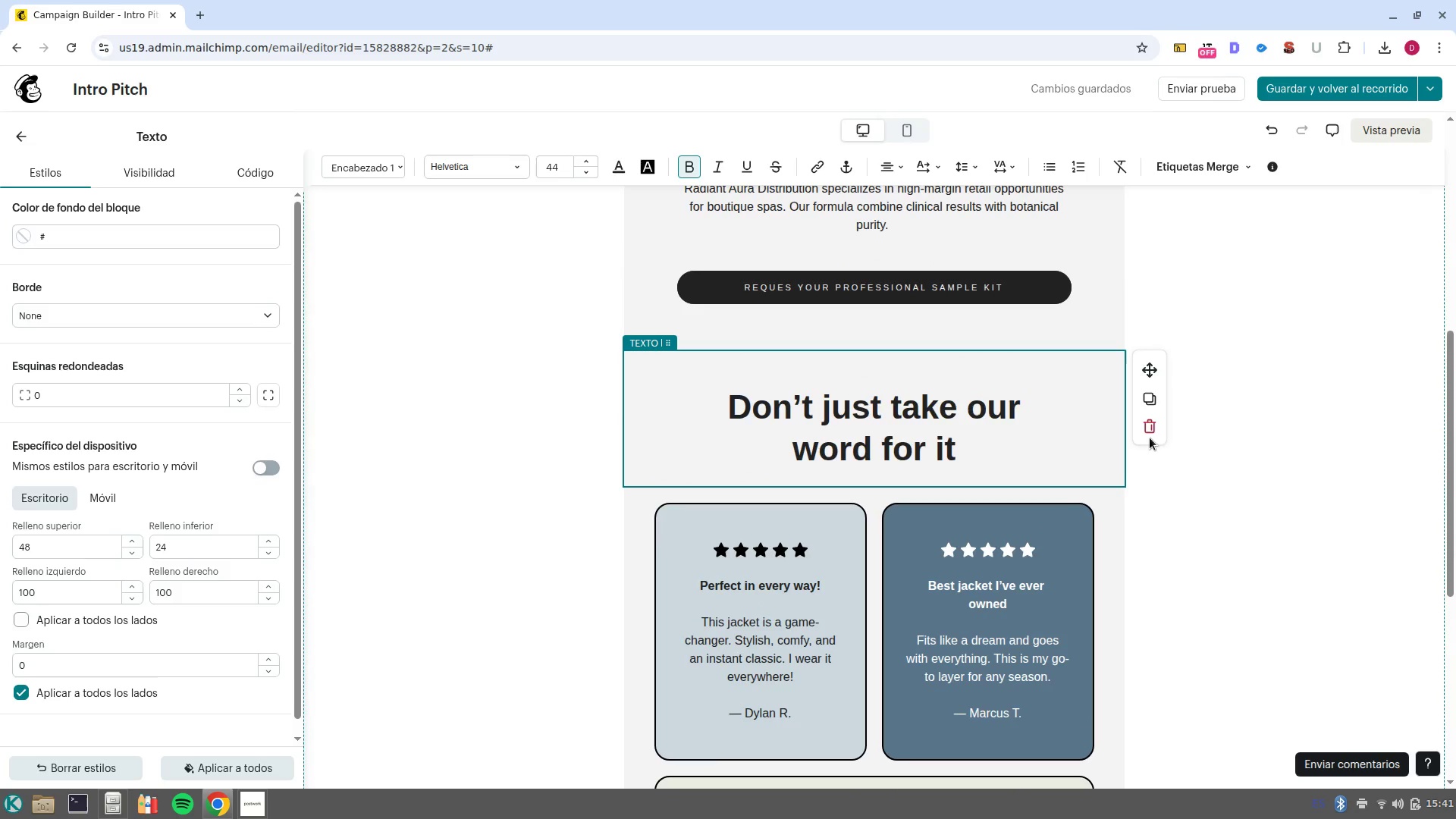 
left_click([1149, 433])
 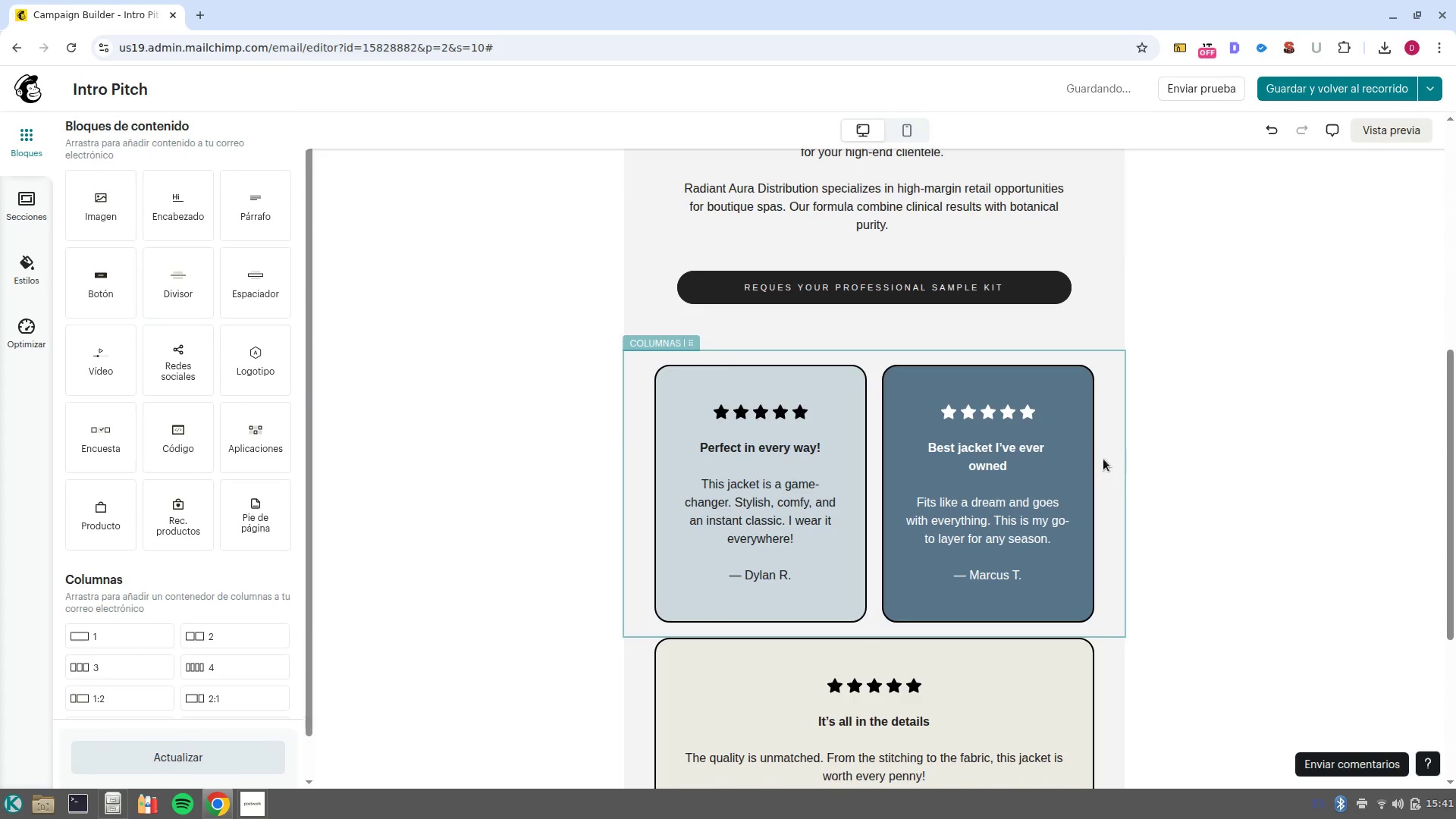 
left_click([1115, 463])
 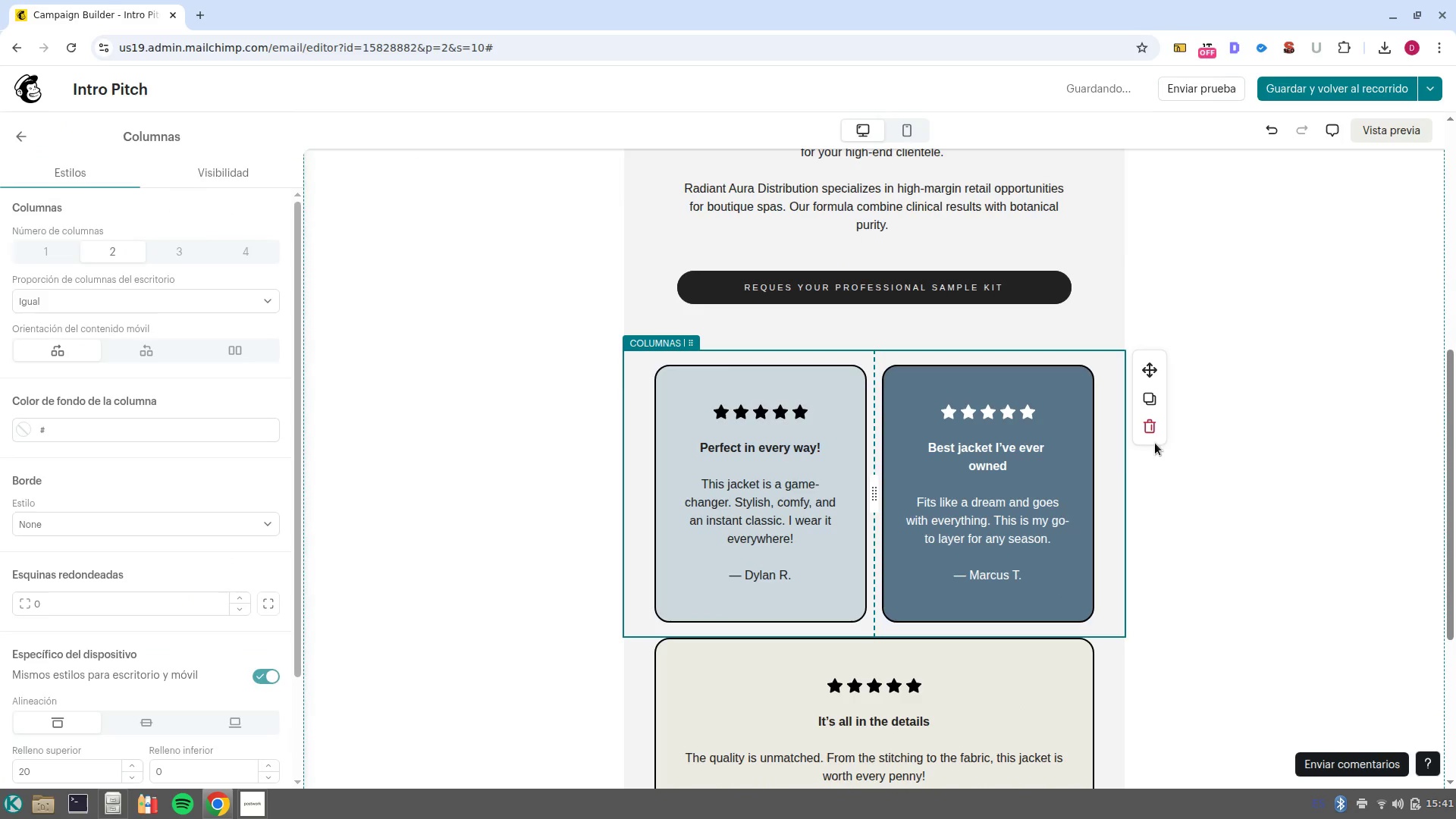 
left_click([1148, 436])
 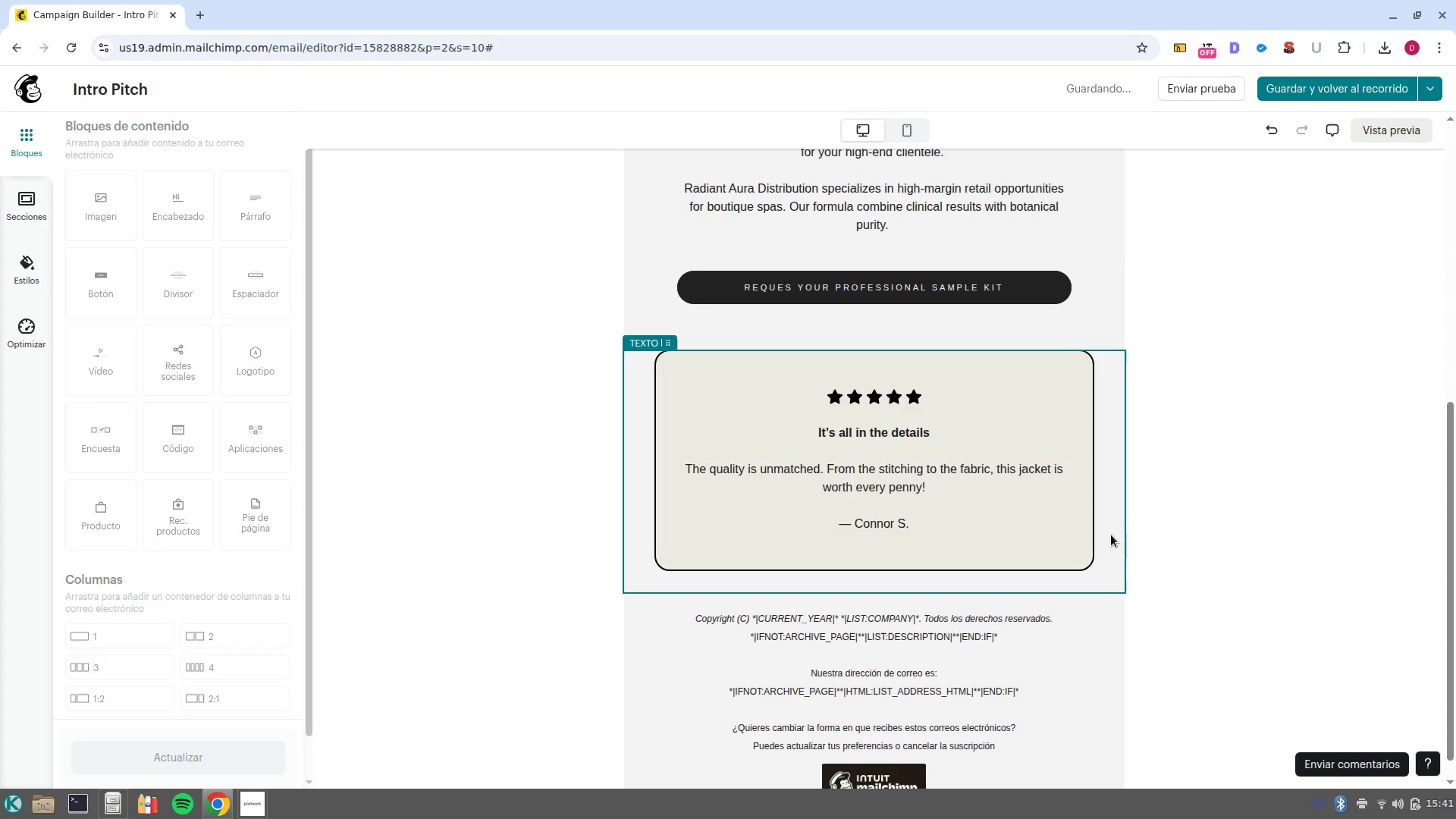 
left_click([1110, 519])
 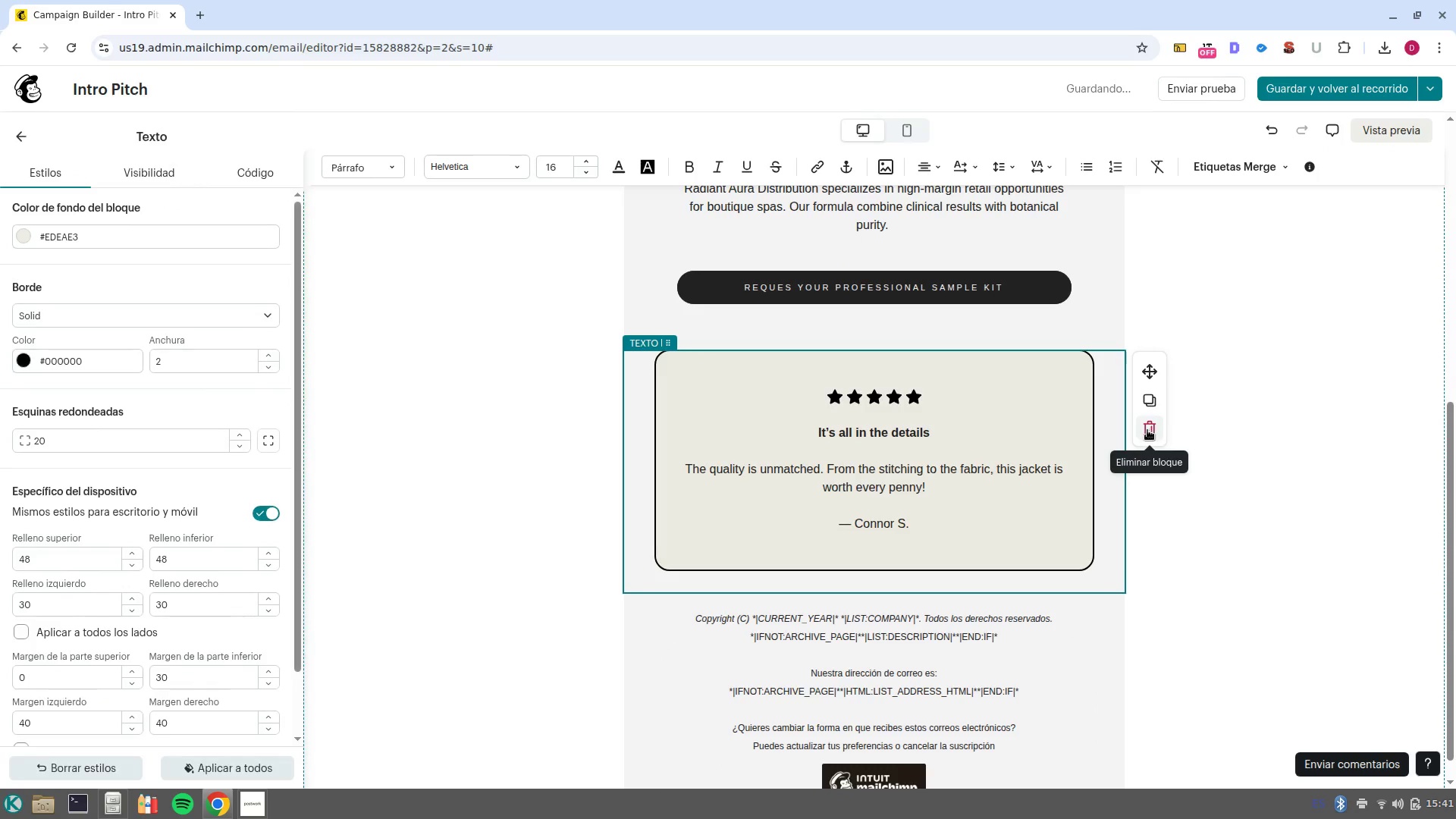 
left_click([1147, 430])
 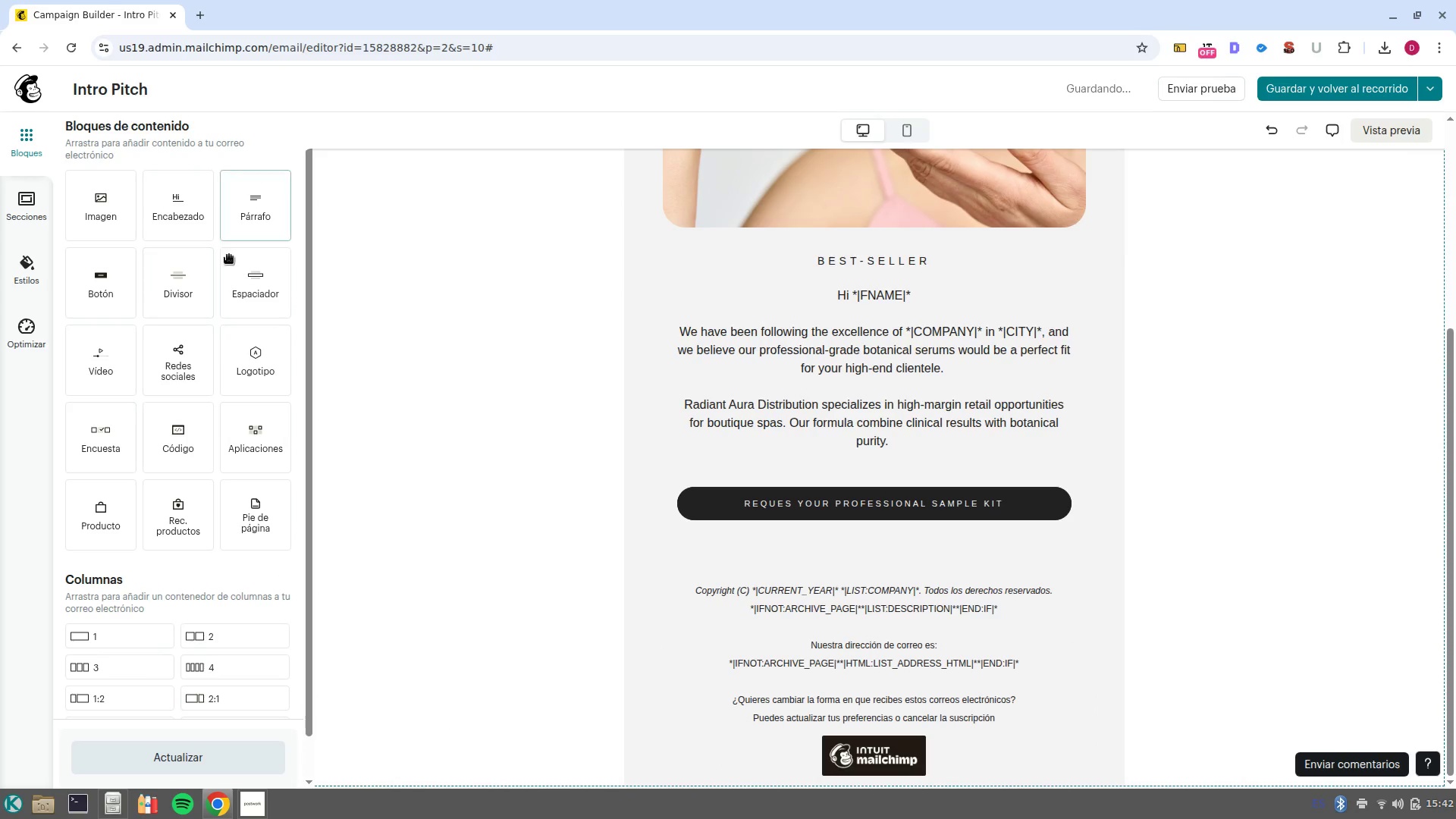 
left_click_drag(start_coordinate=[184, 288], to_coordinate=[887, 557])
 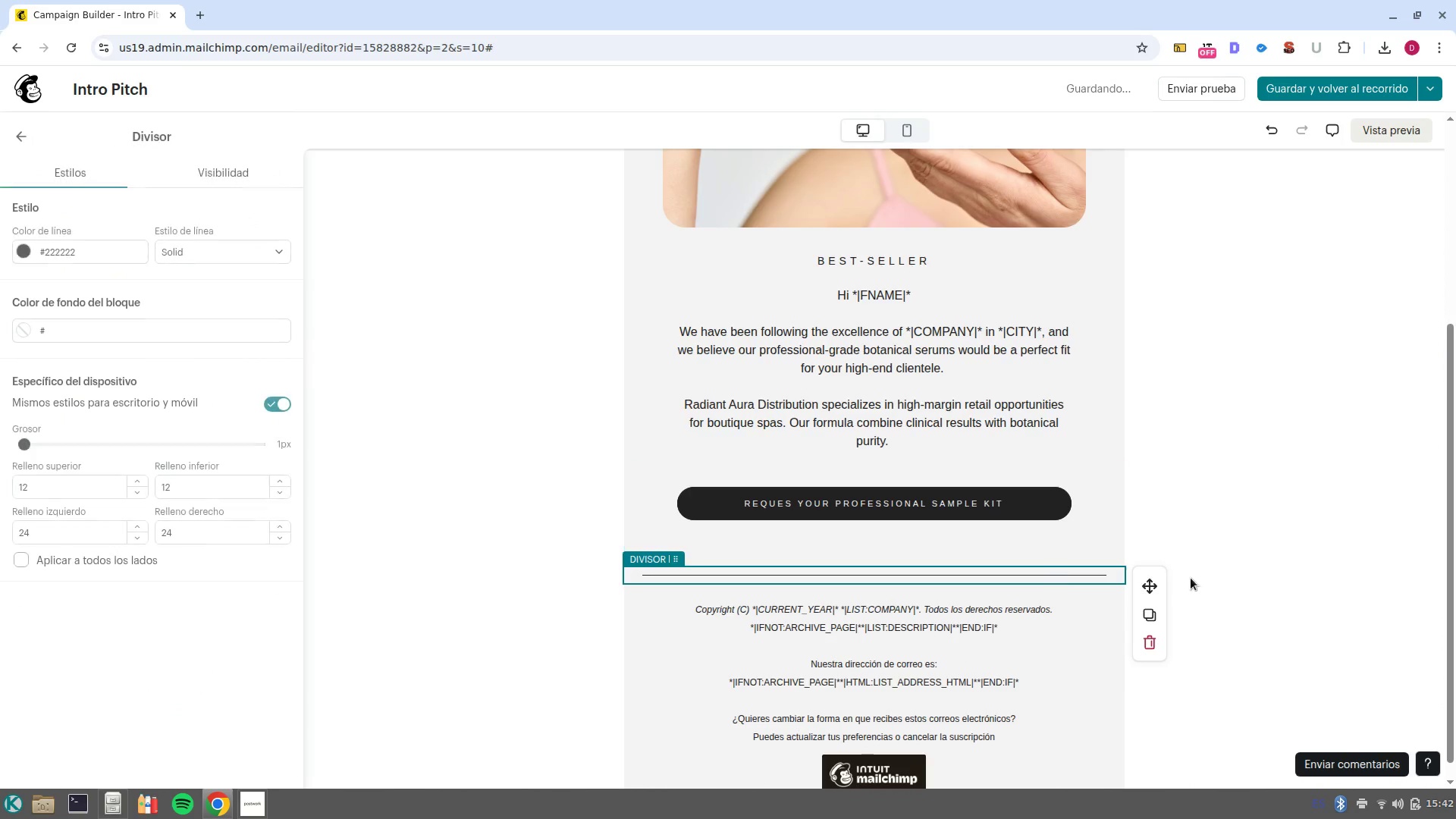 
left_click([1218, 576])
 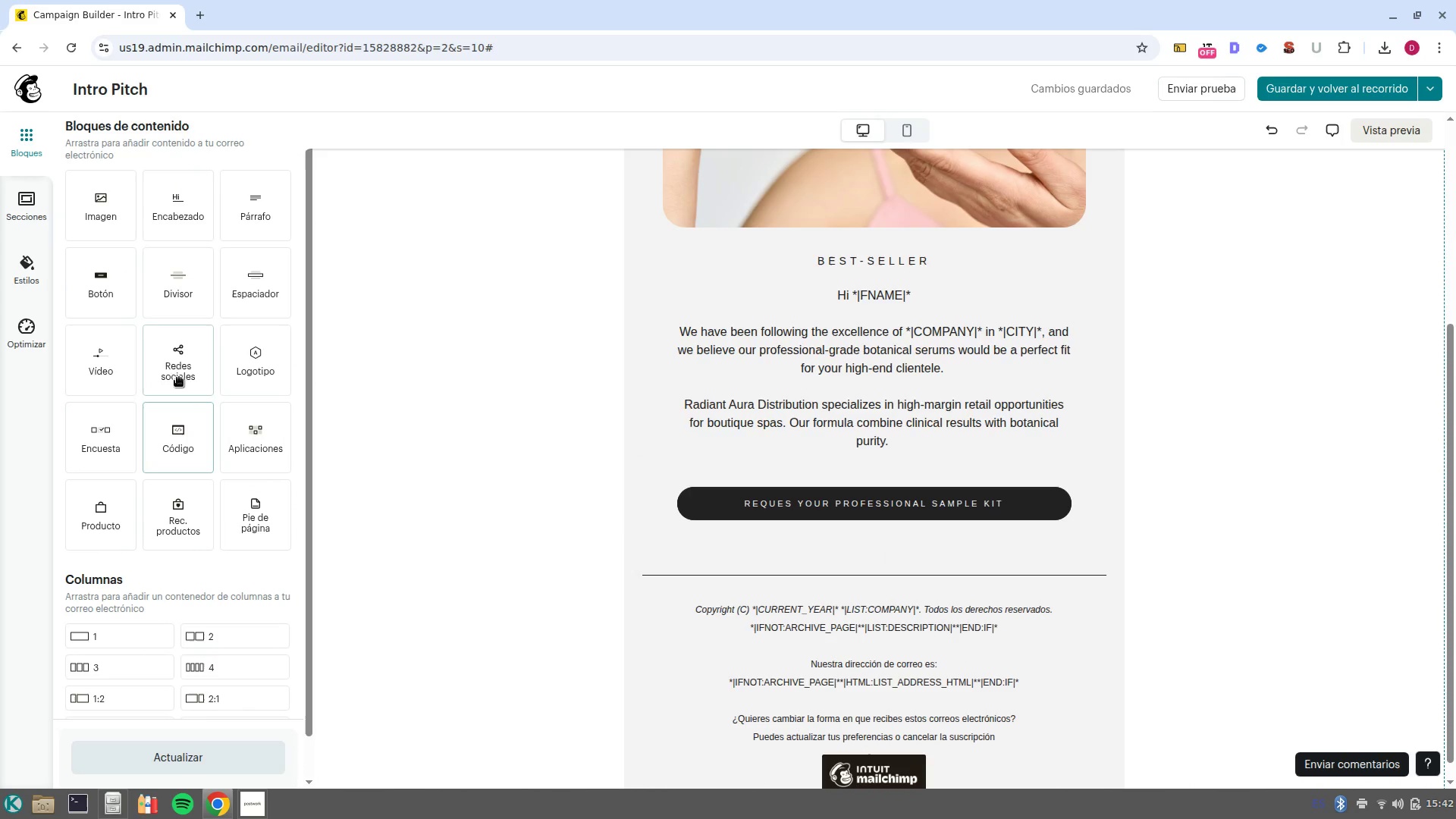 
wait(5.01)
 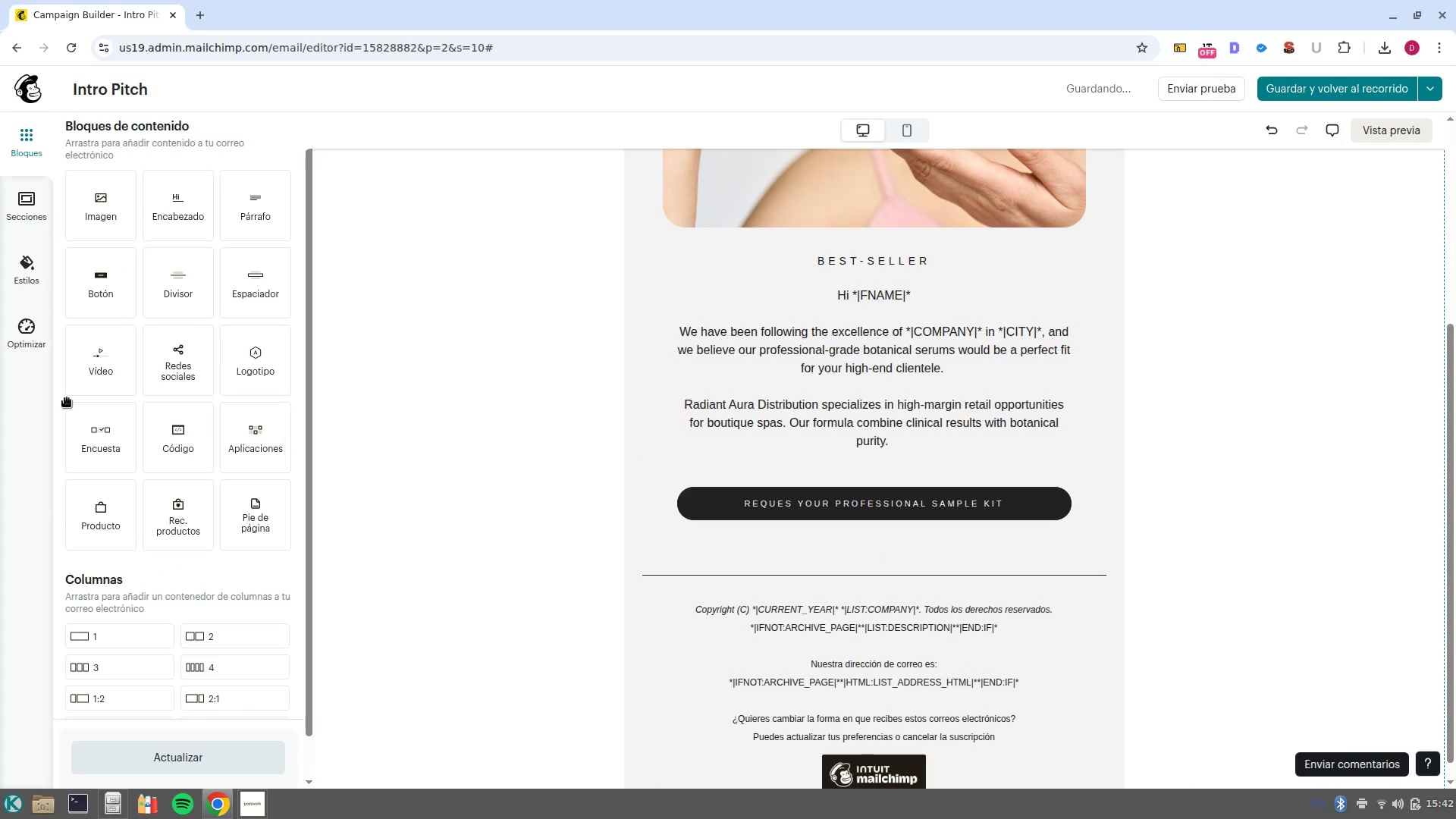 
left_click_drag(start_coordinate=[189, 372], to_coordinate=[891, 592])
 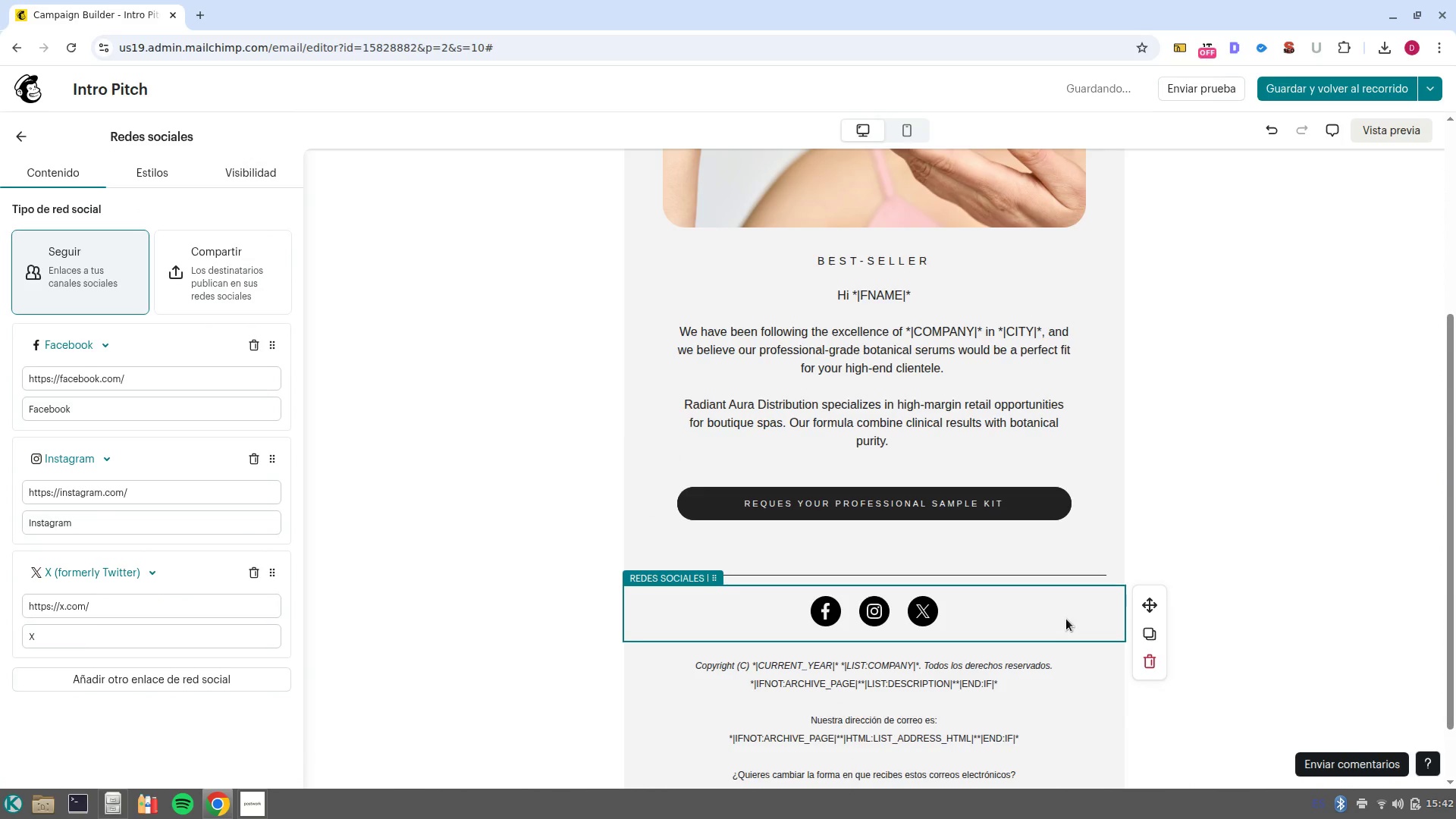 
left_click([1280, 575])
 